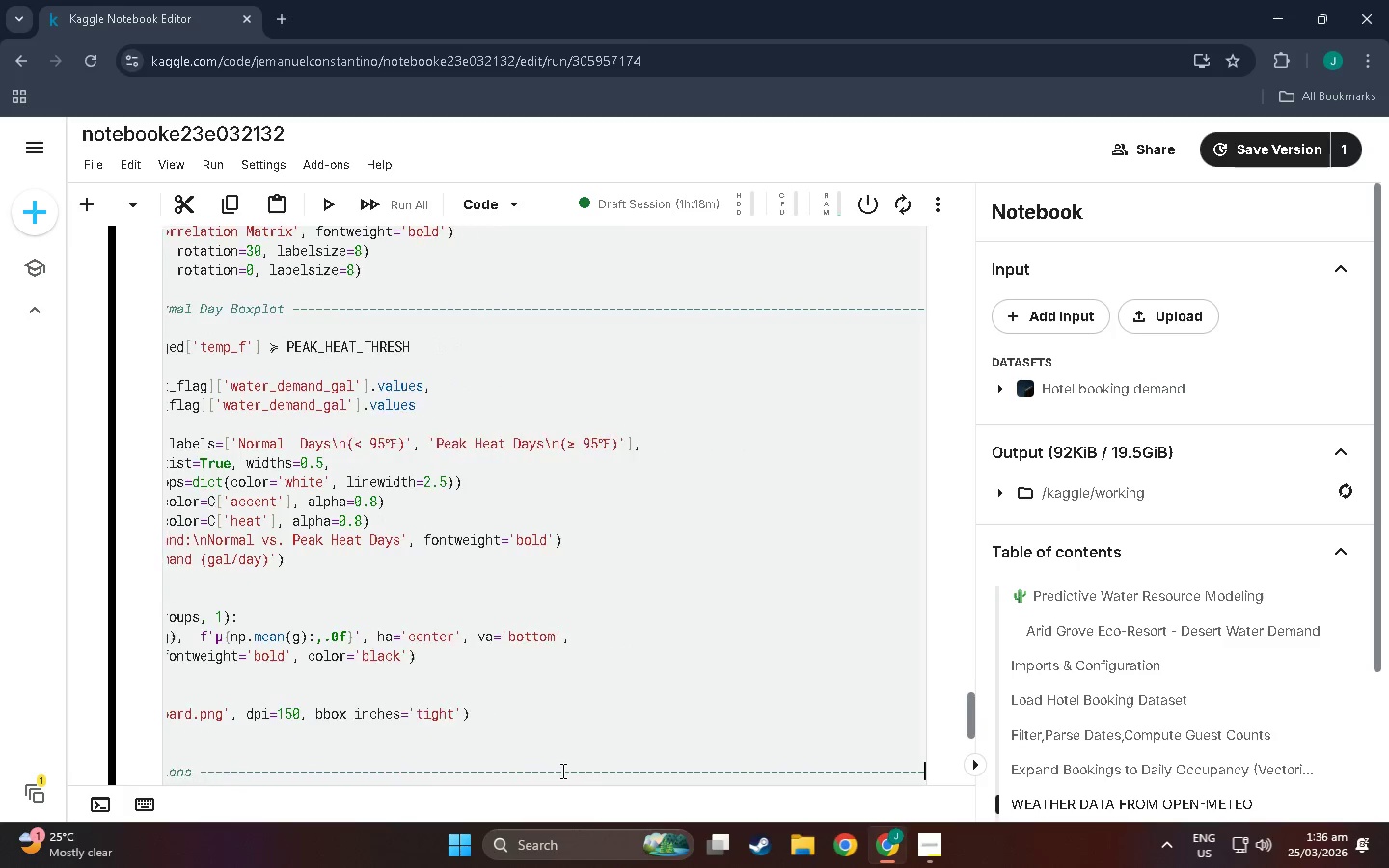 
hold_key(key=Minus, duration=0.62)
 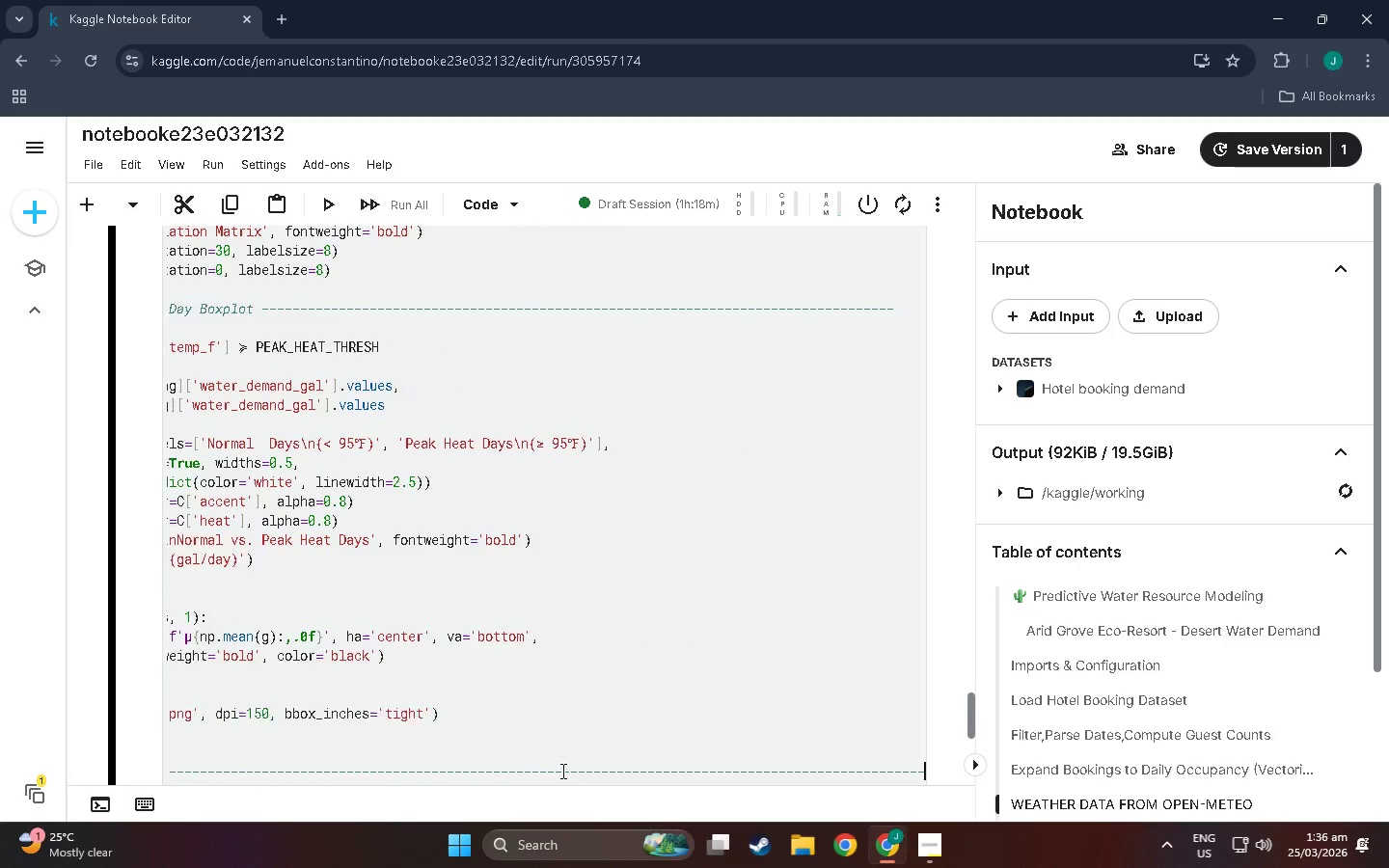 
key(Minus)
 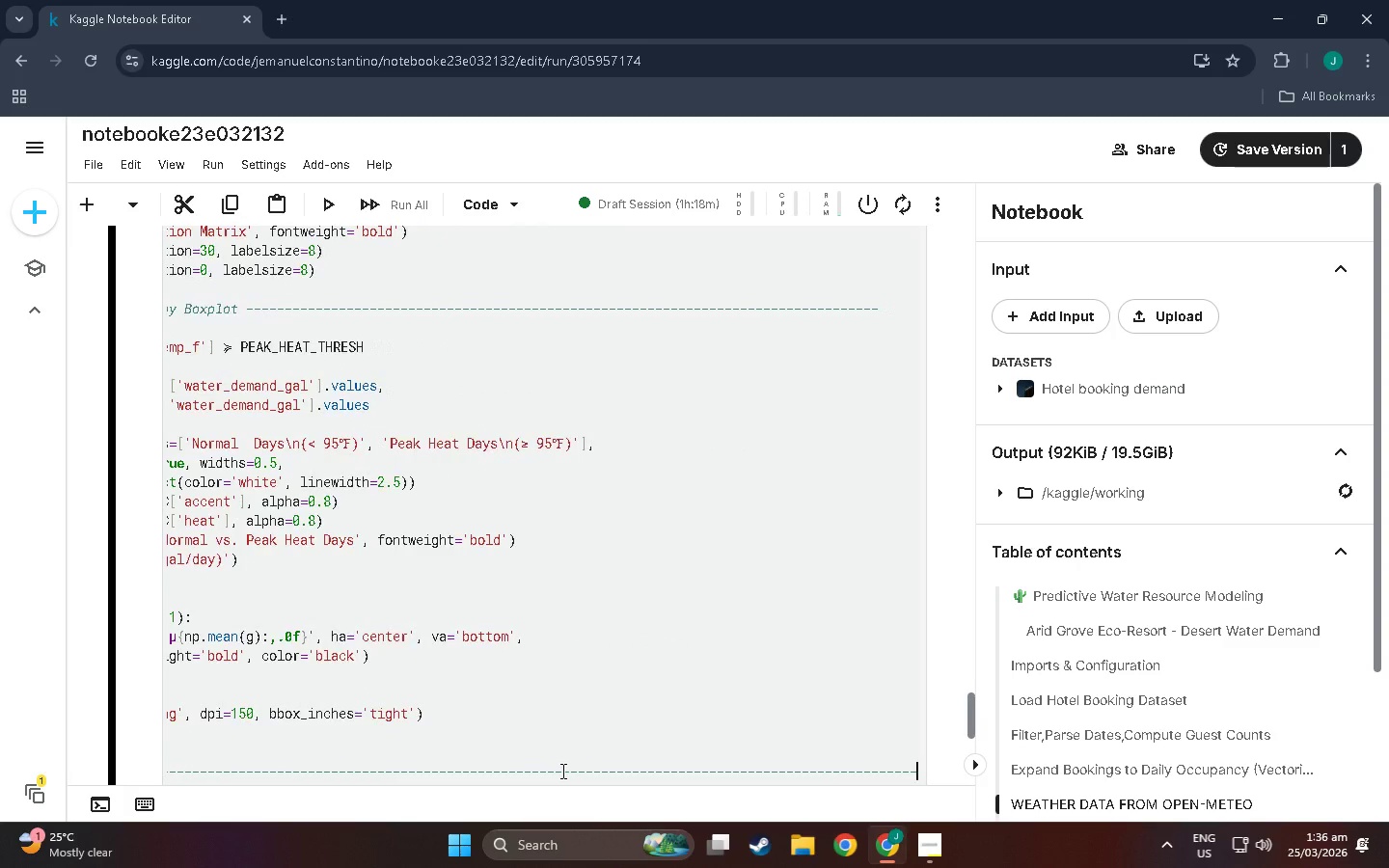 
key(Backspace)
 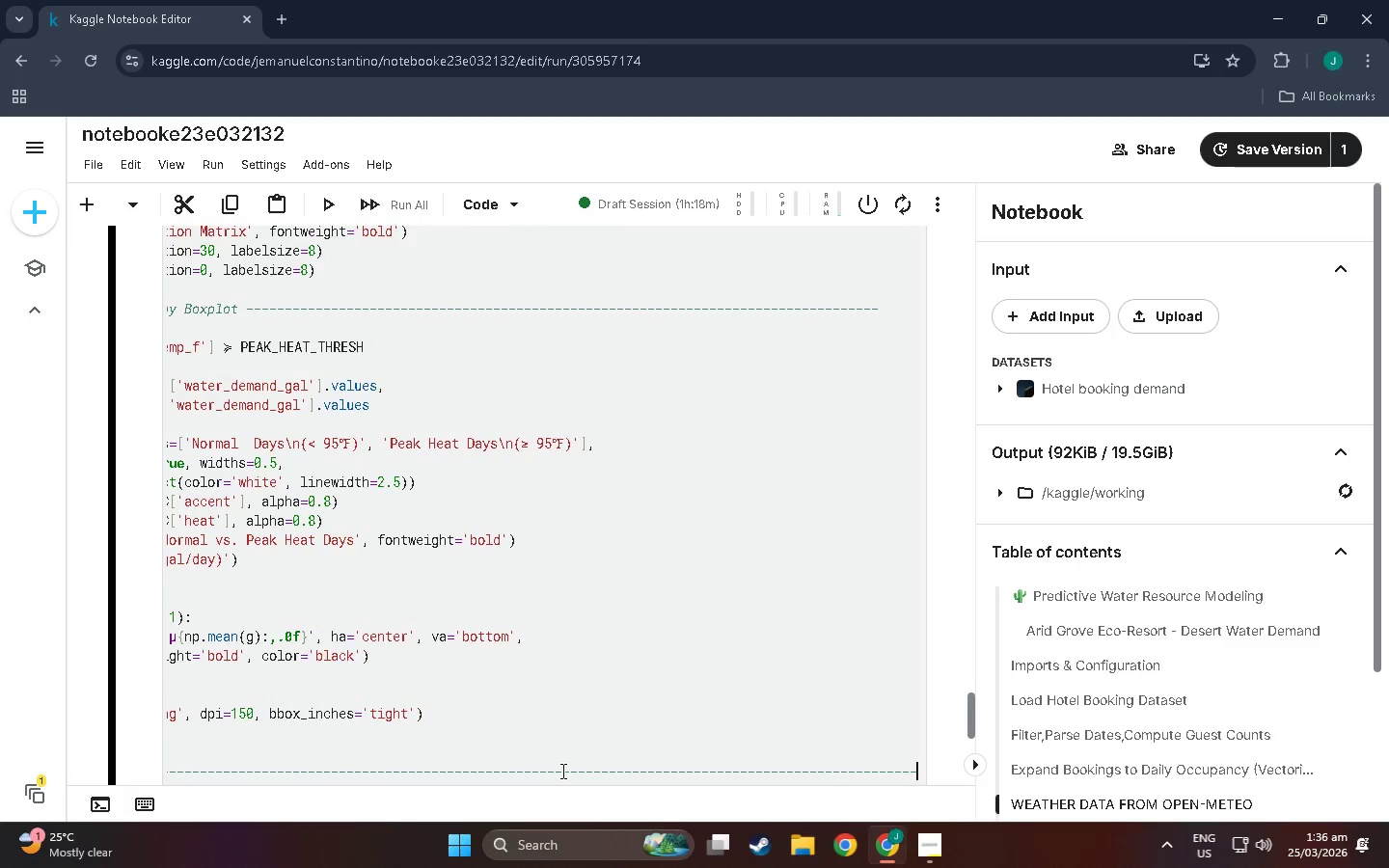 
key(Backspace)
 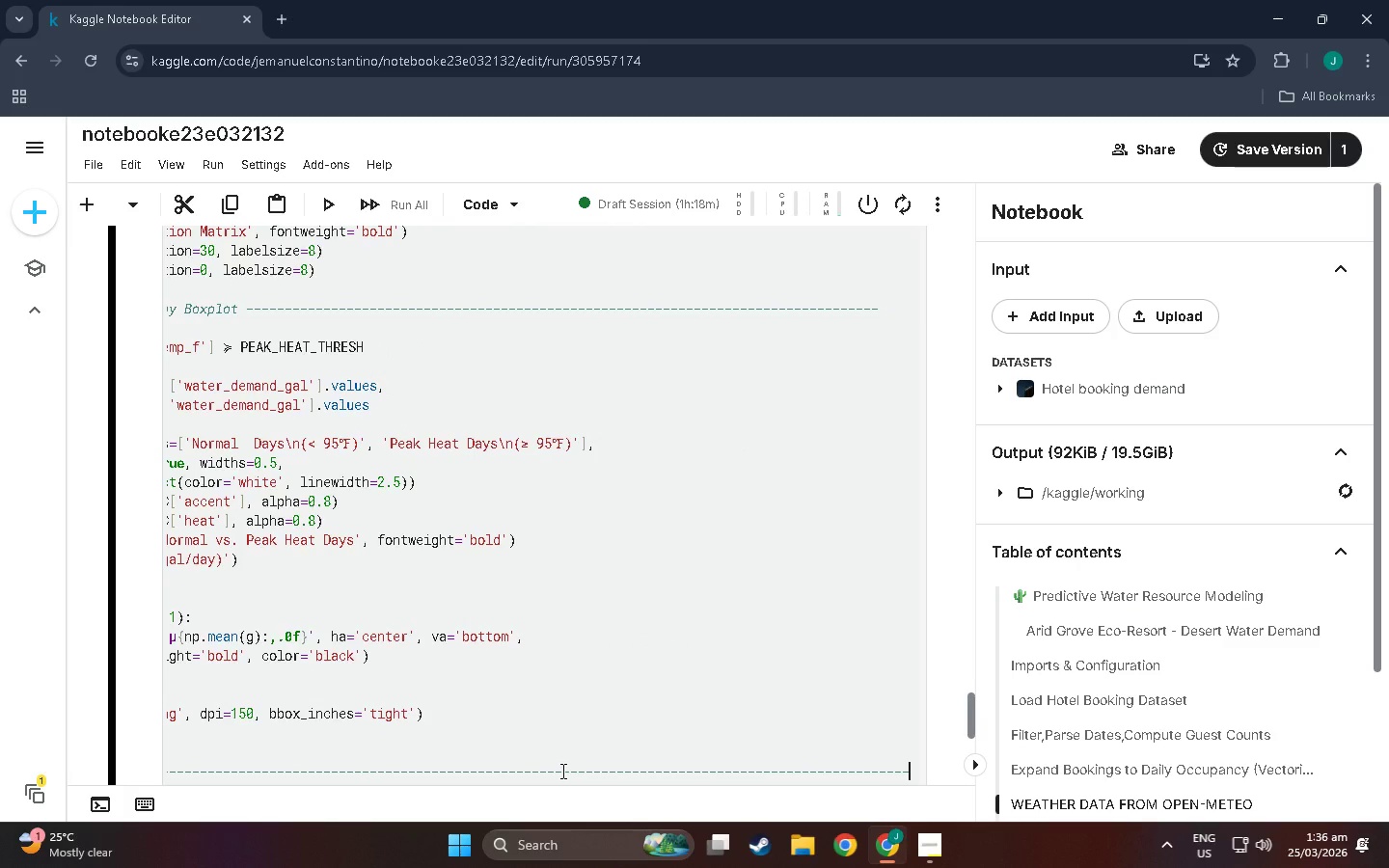 
key(Backspace)
 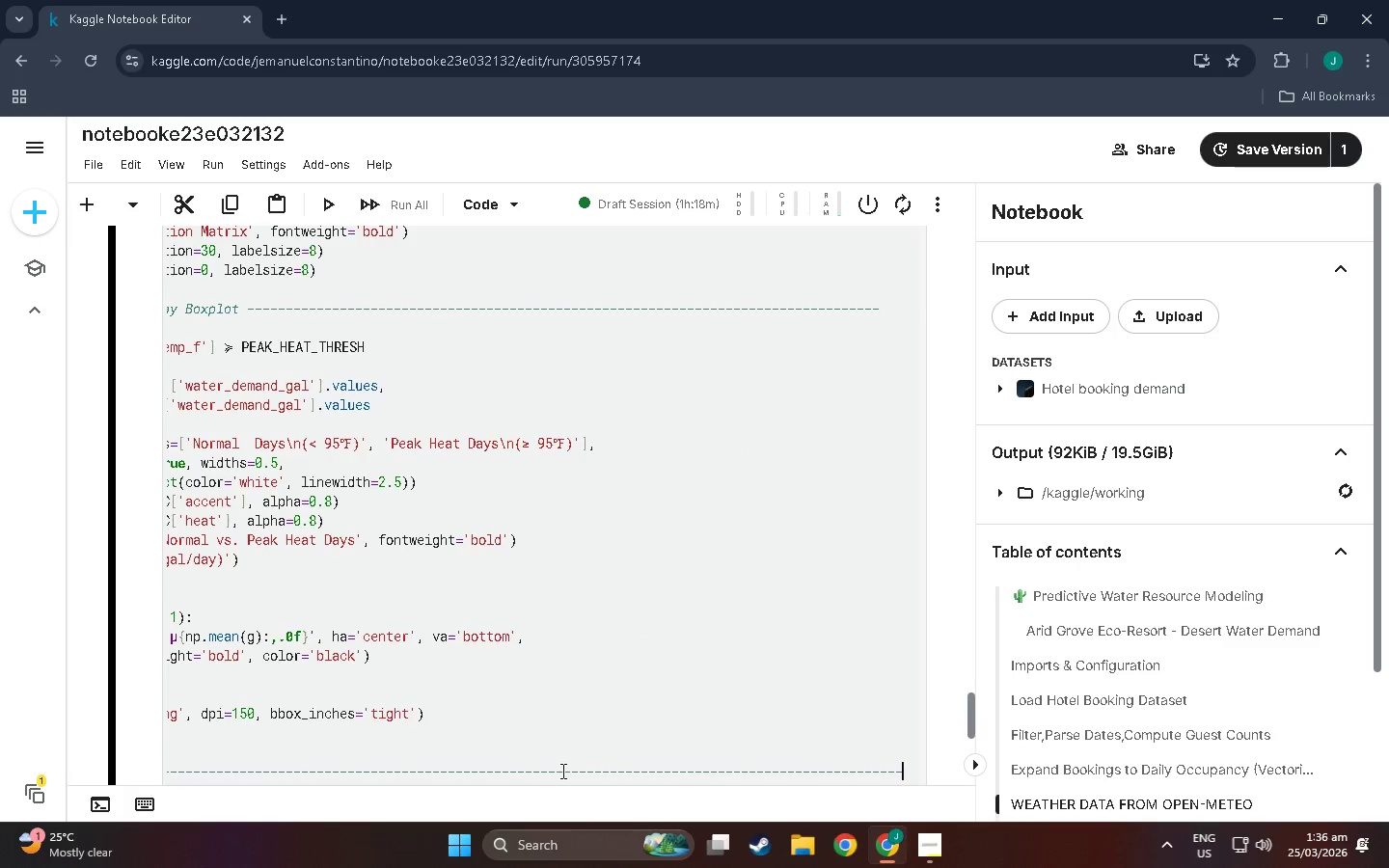 
key(Backspace)
 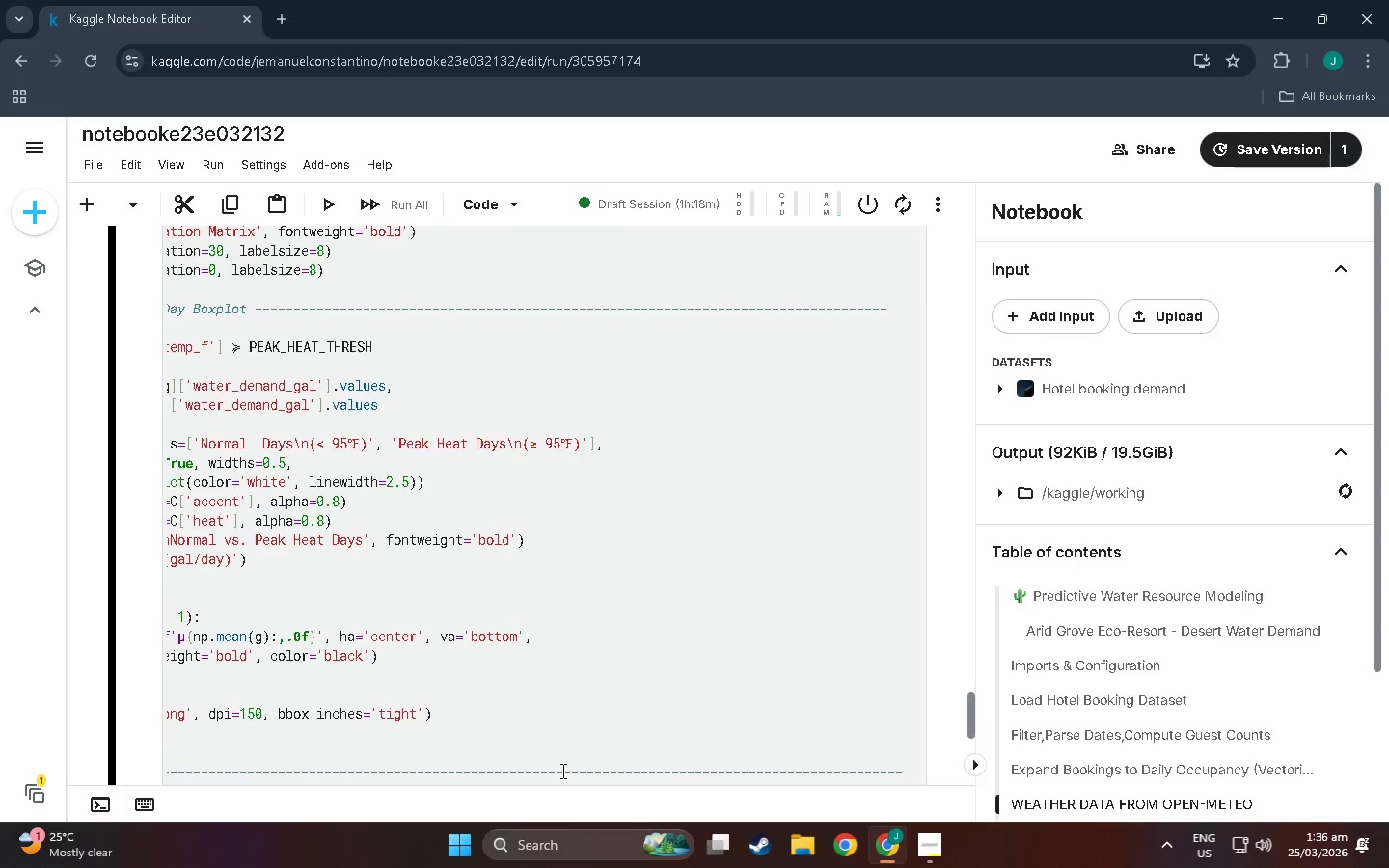 
key(Enter)
 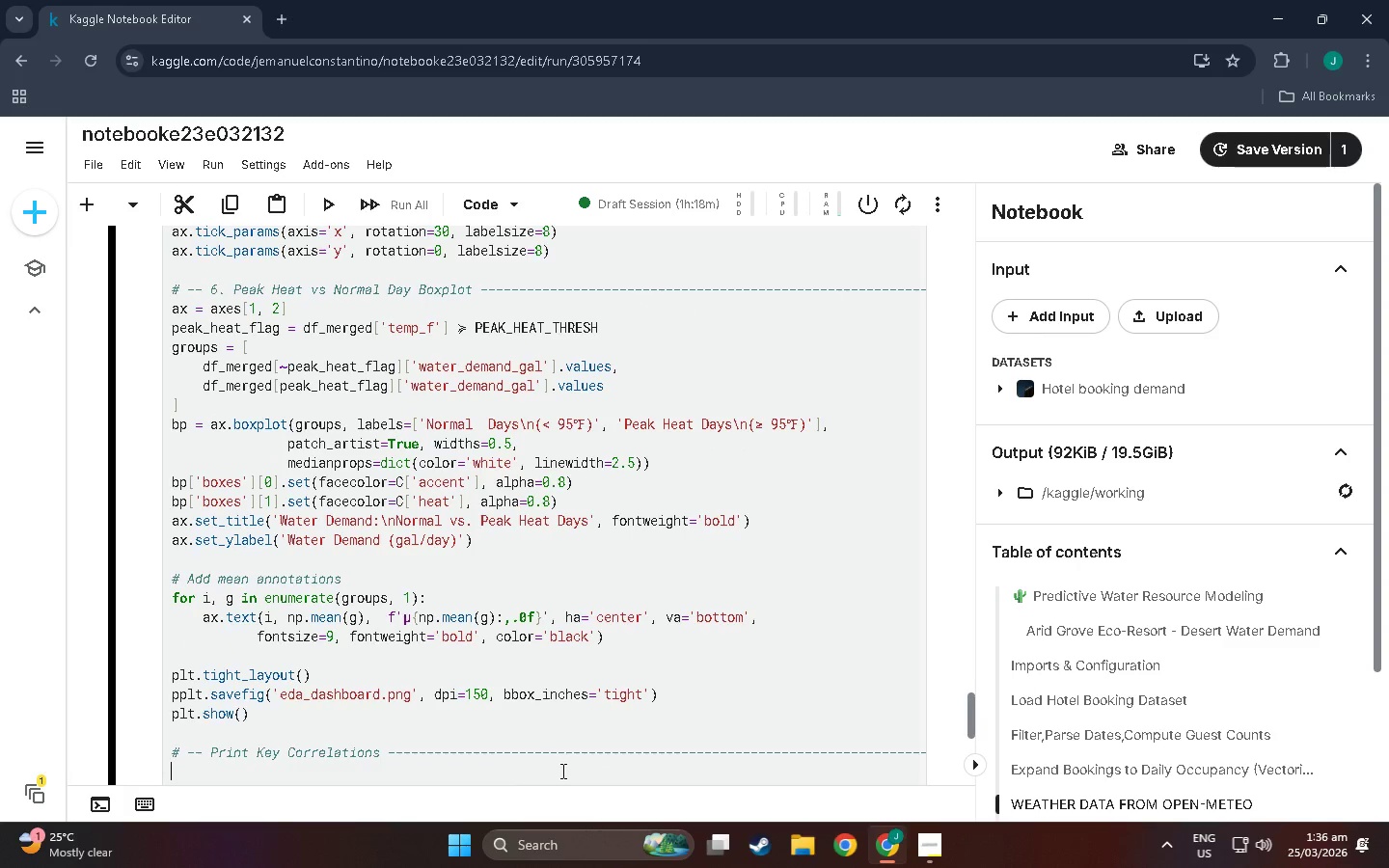 
type(proint)
key(Backspace)
key(Backspace)
key(Backspace)
type(t)
key(Backspace)
type(nt("\n)
 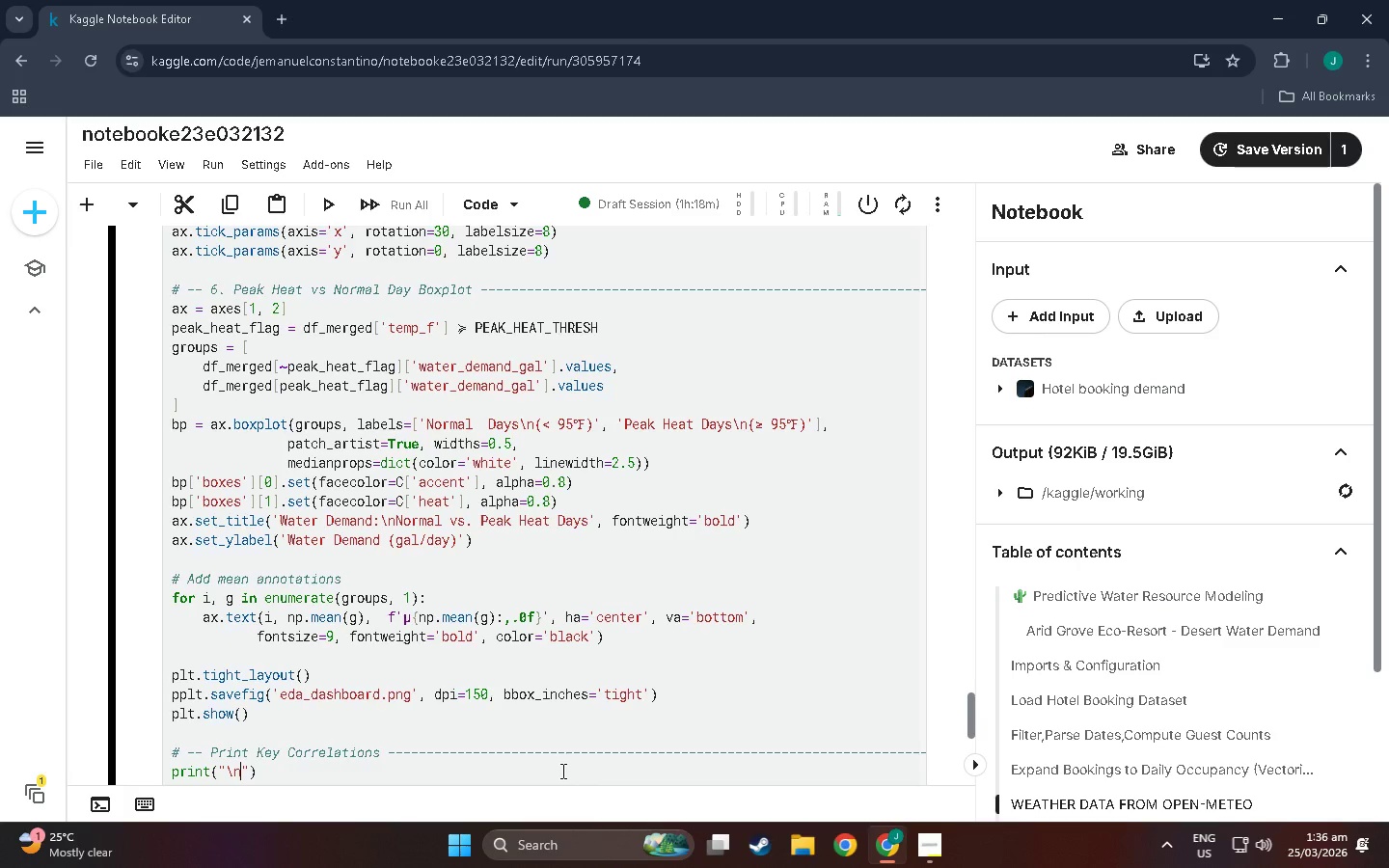 
key(Meta+MetaLeft)
 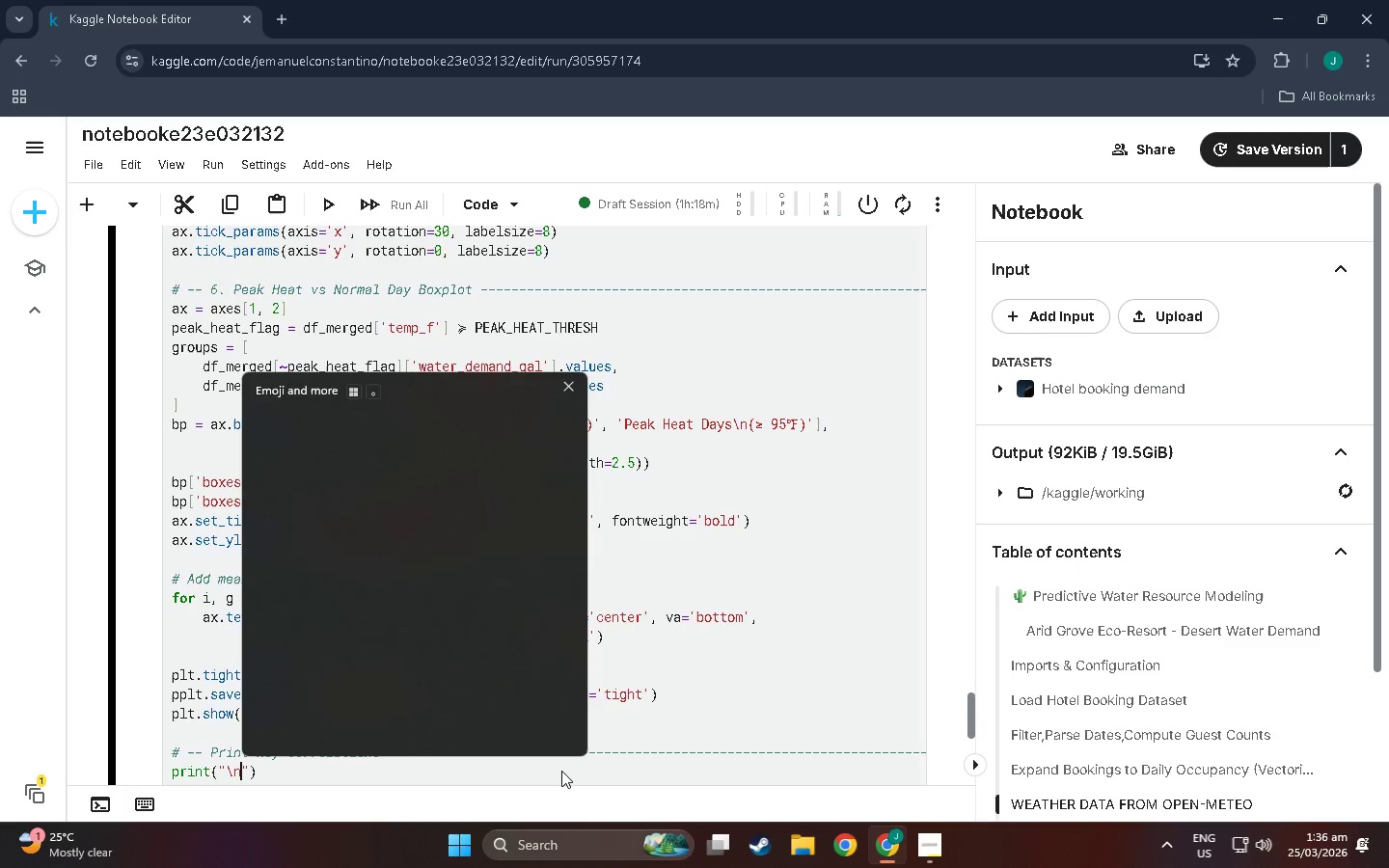 
key(Meta+Period)
 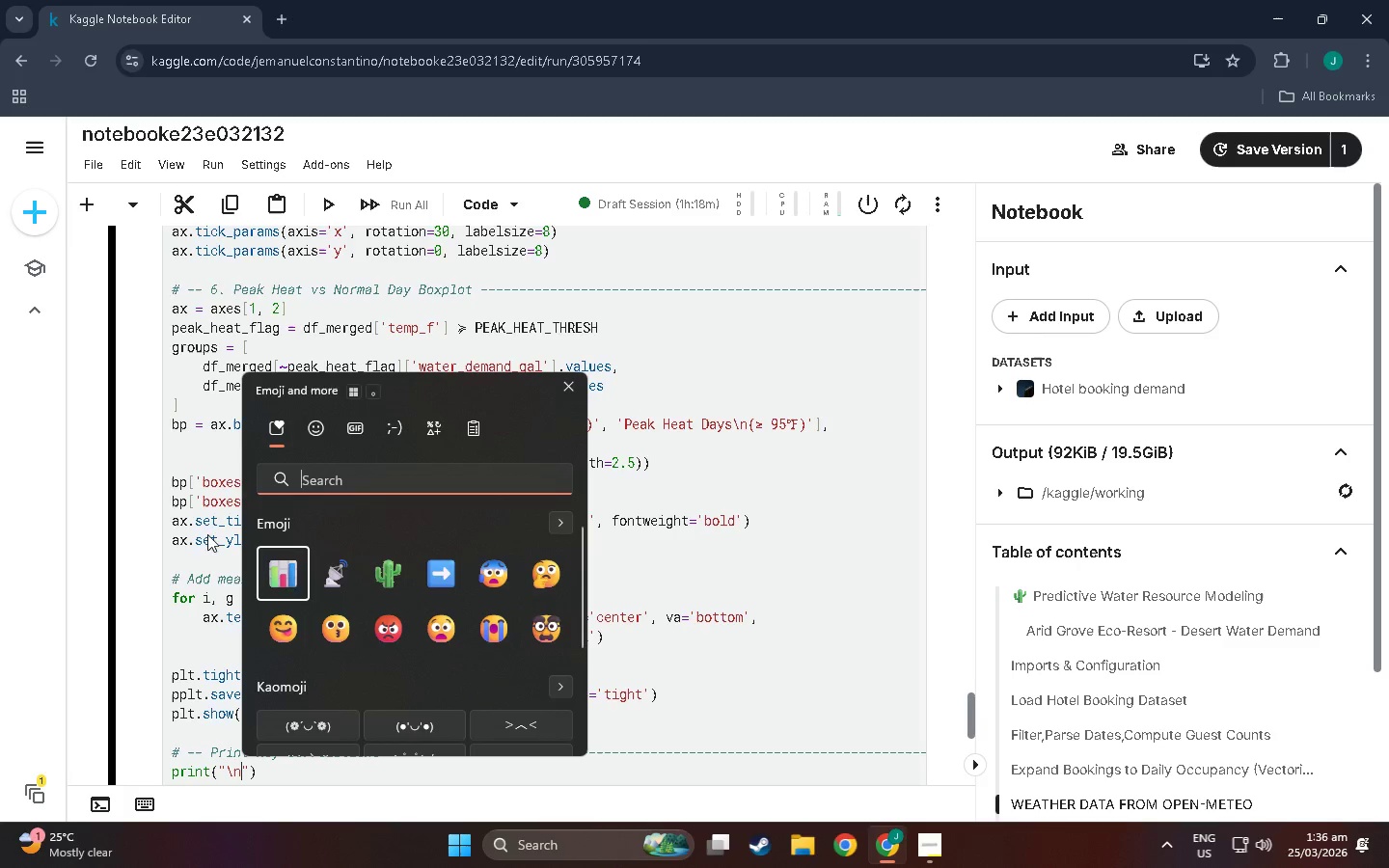 
left_click([301, 581])
 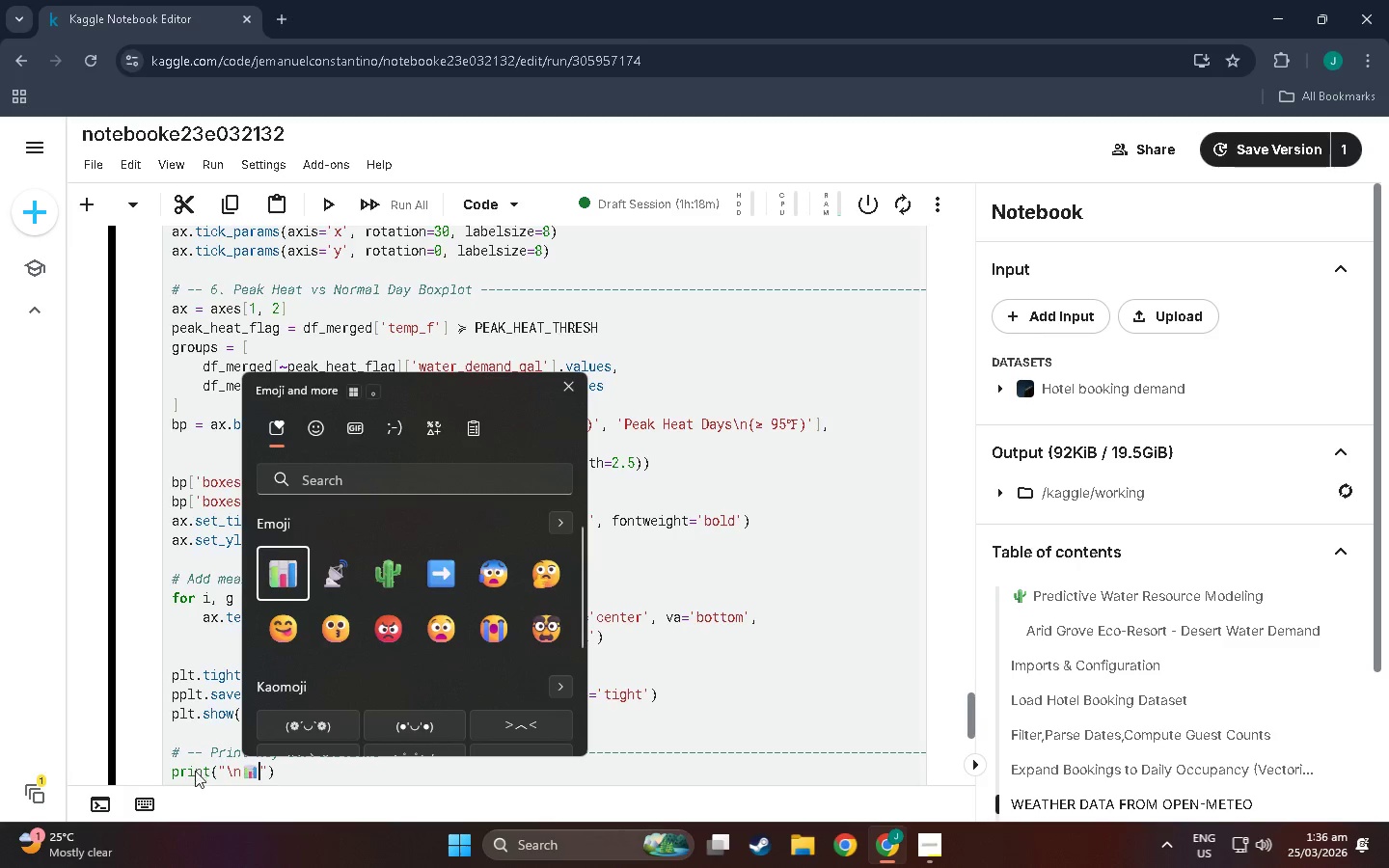 
left_click([238, 758])
 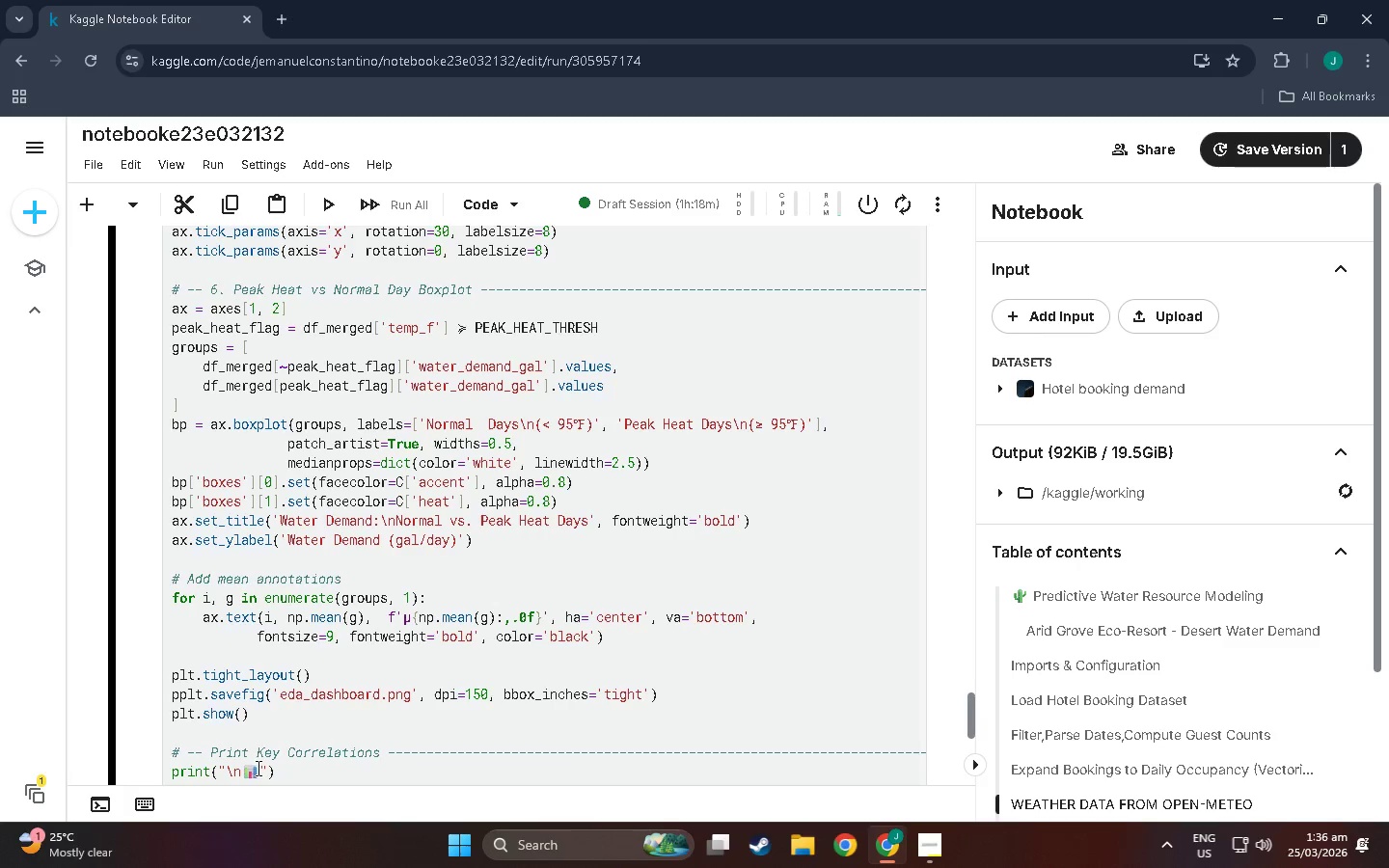 
left_click([261, 770])
 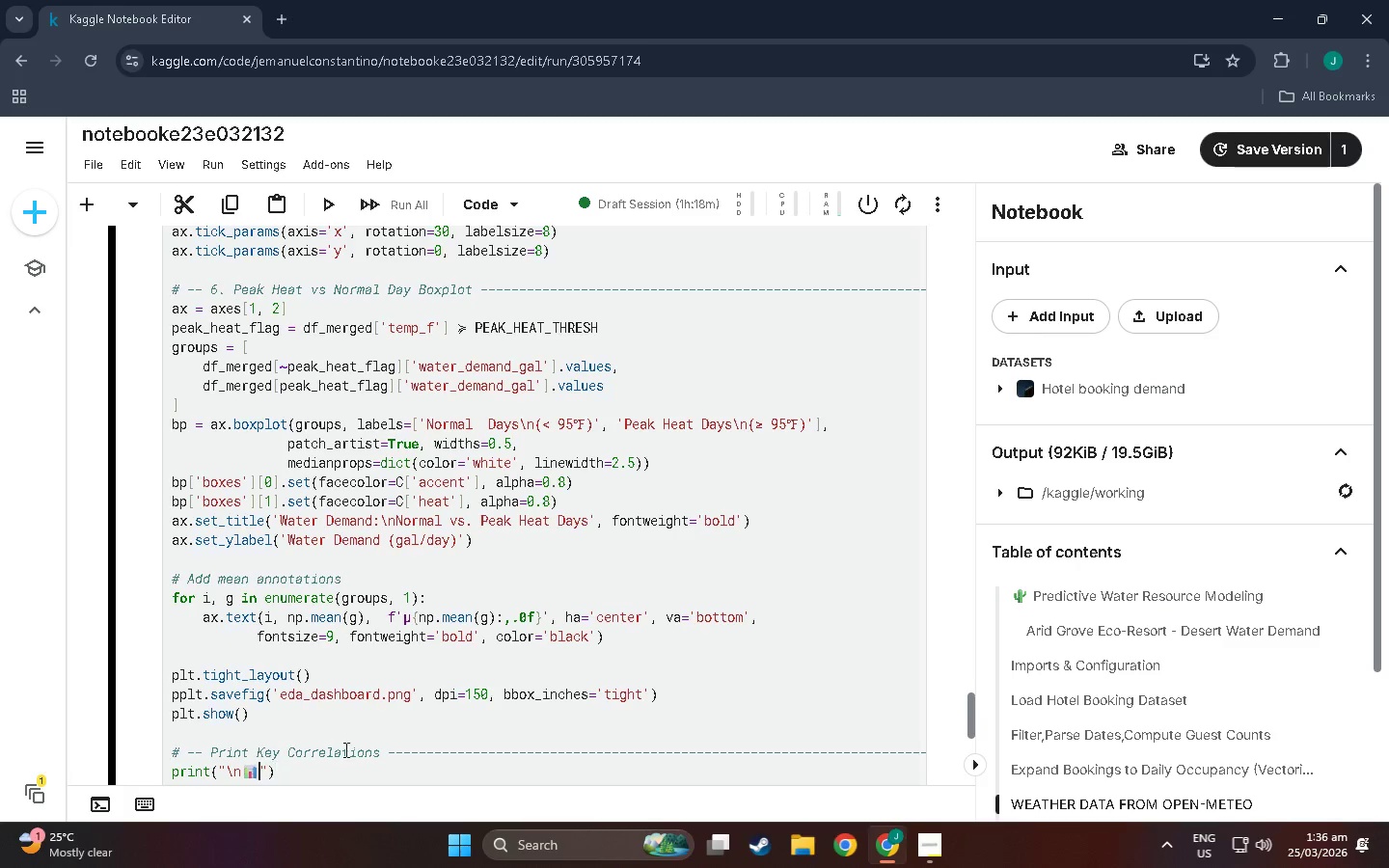 
key(Meta+Space)
 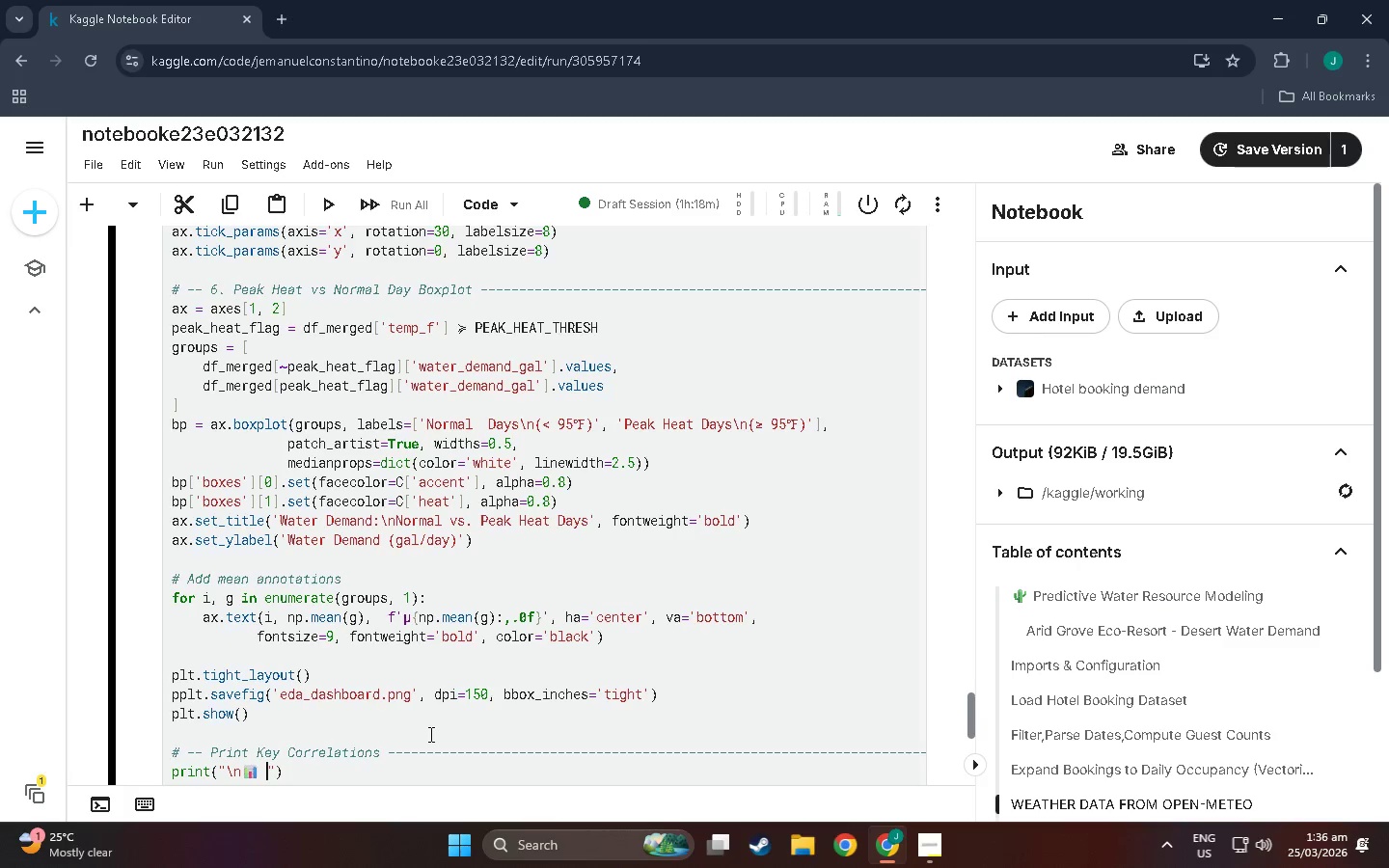 
key(Meta+Shift+K)
 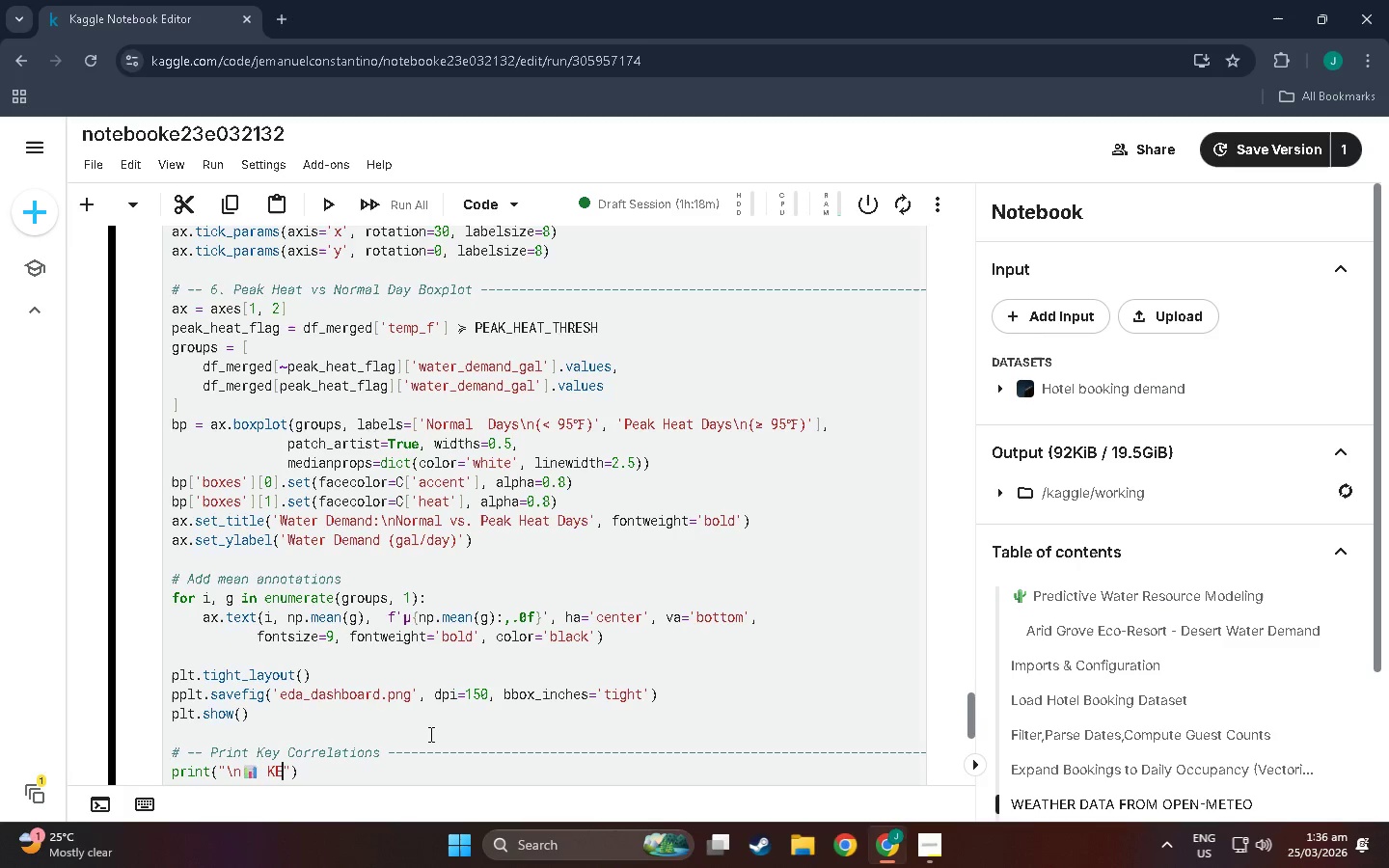 
key(Meta+Shift+E)
 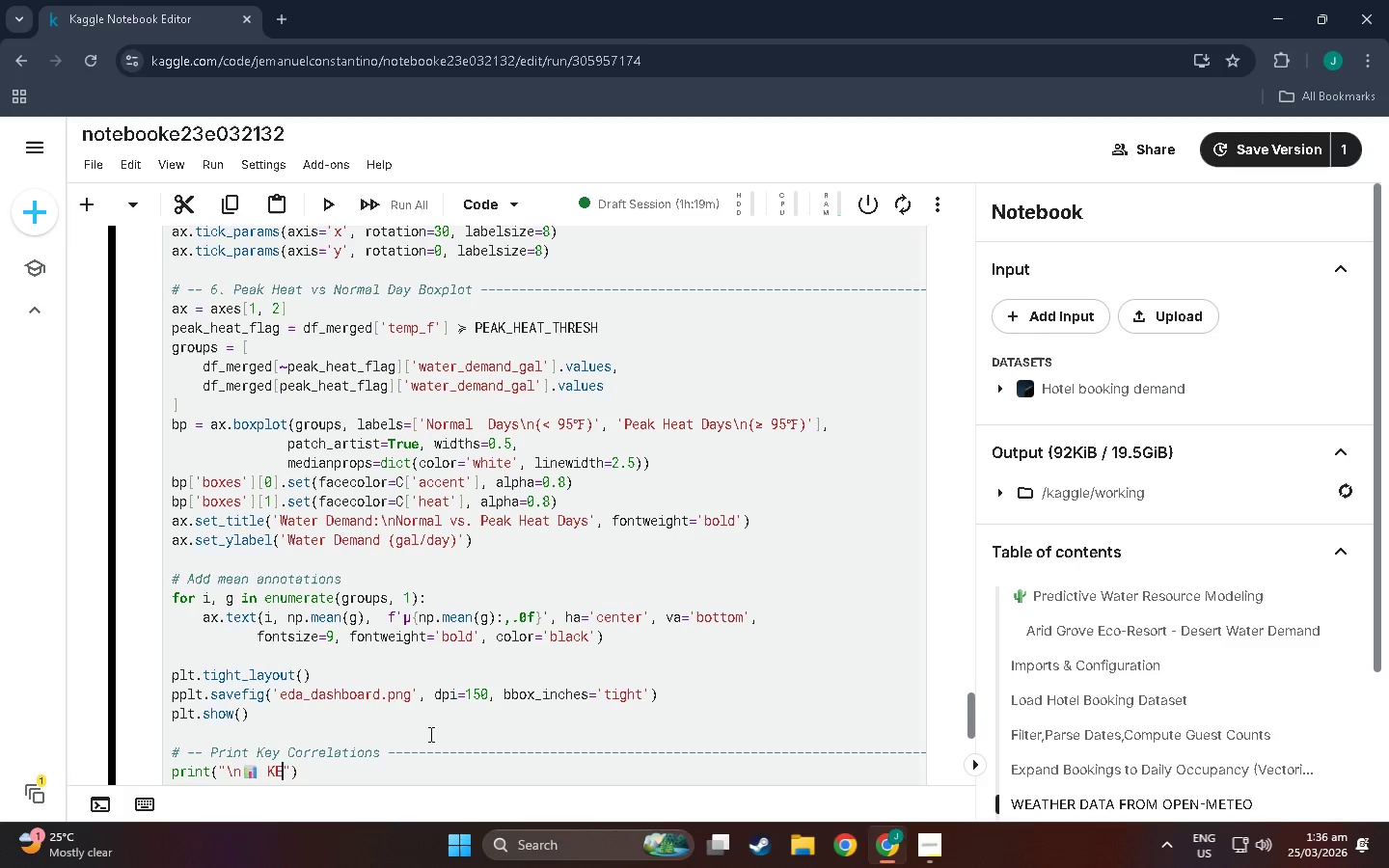 
key(Meta+Shift+Y)
 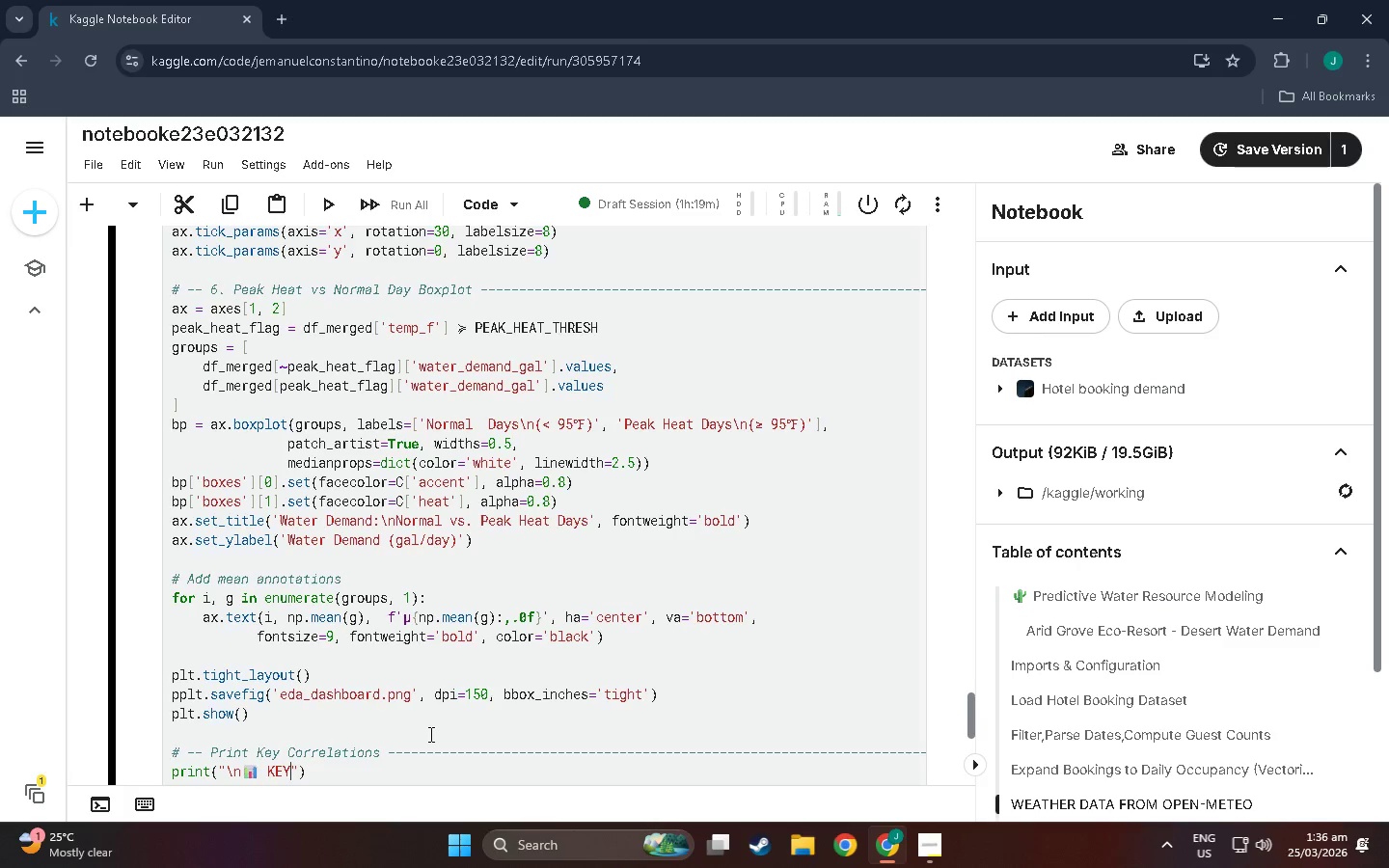 
key(Meta+Space)
 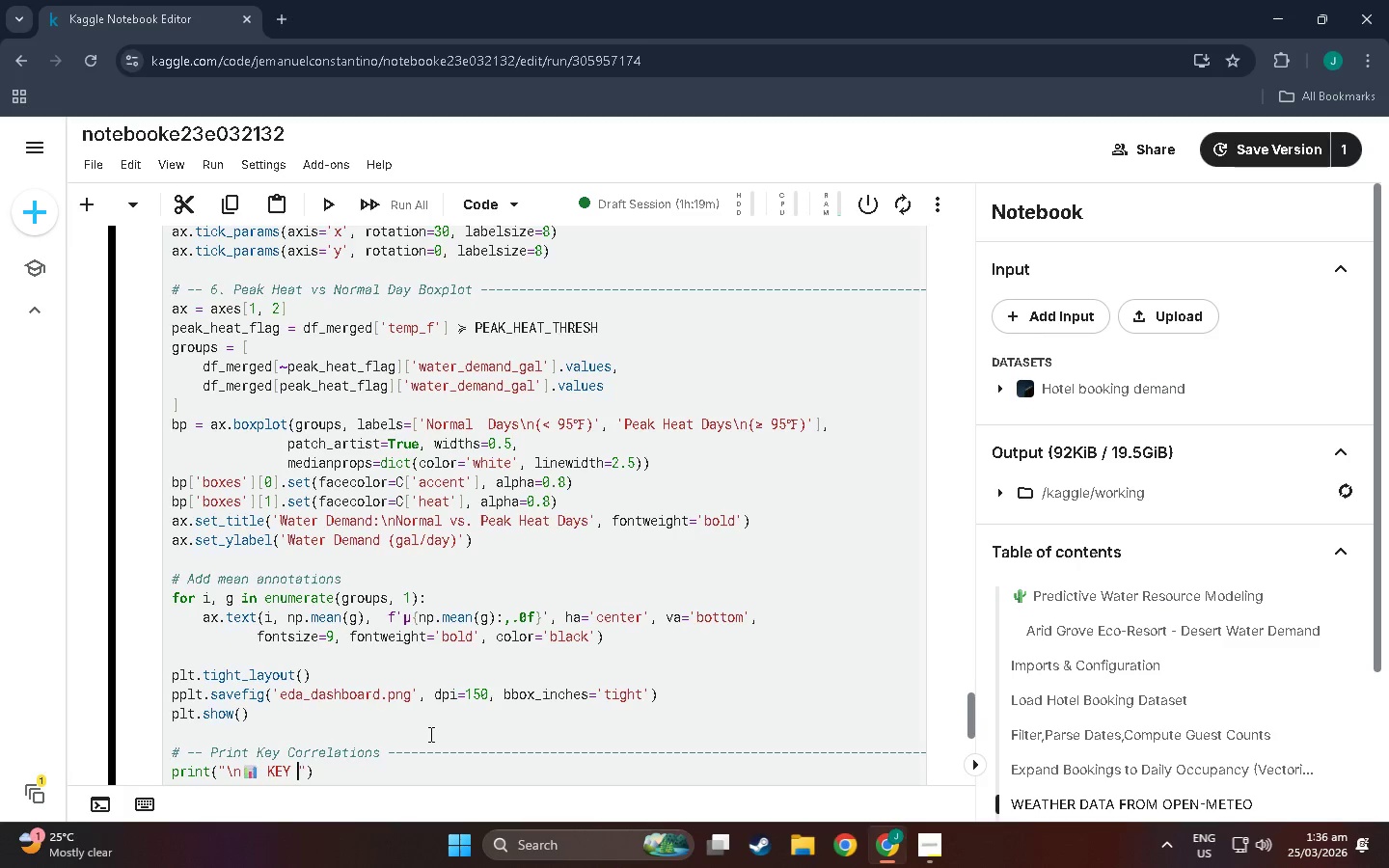 
key(Meta+Shift+C)
 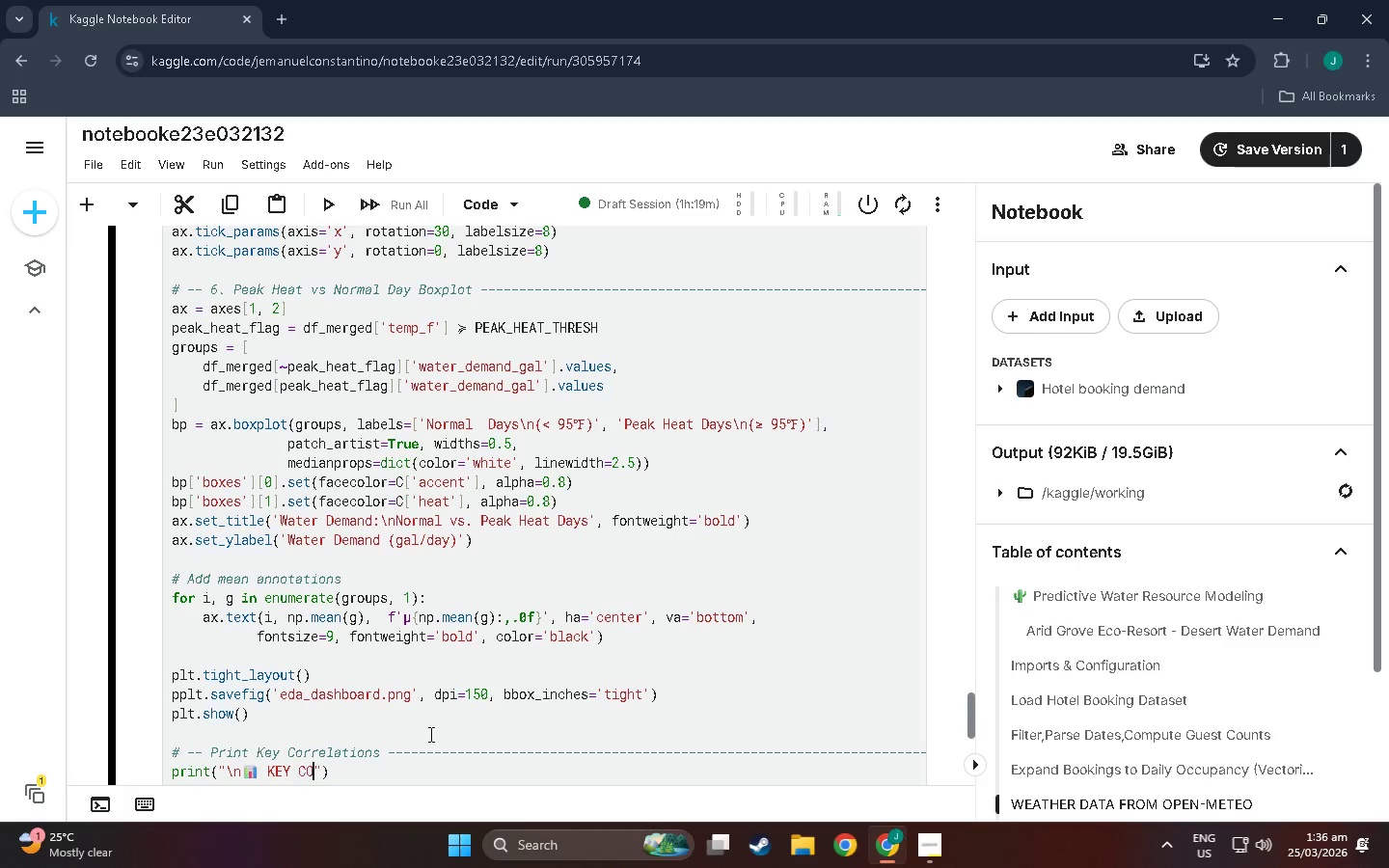 
key(Meta+Shift+O)
 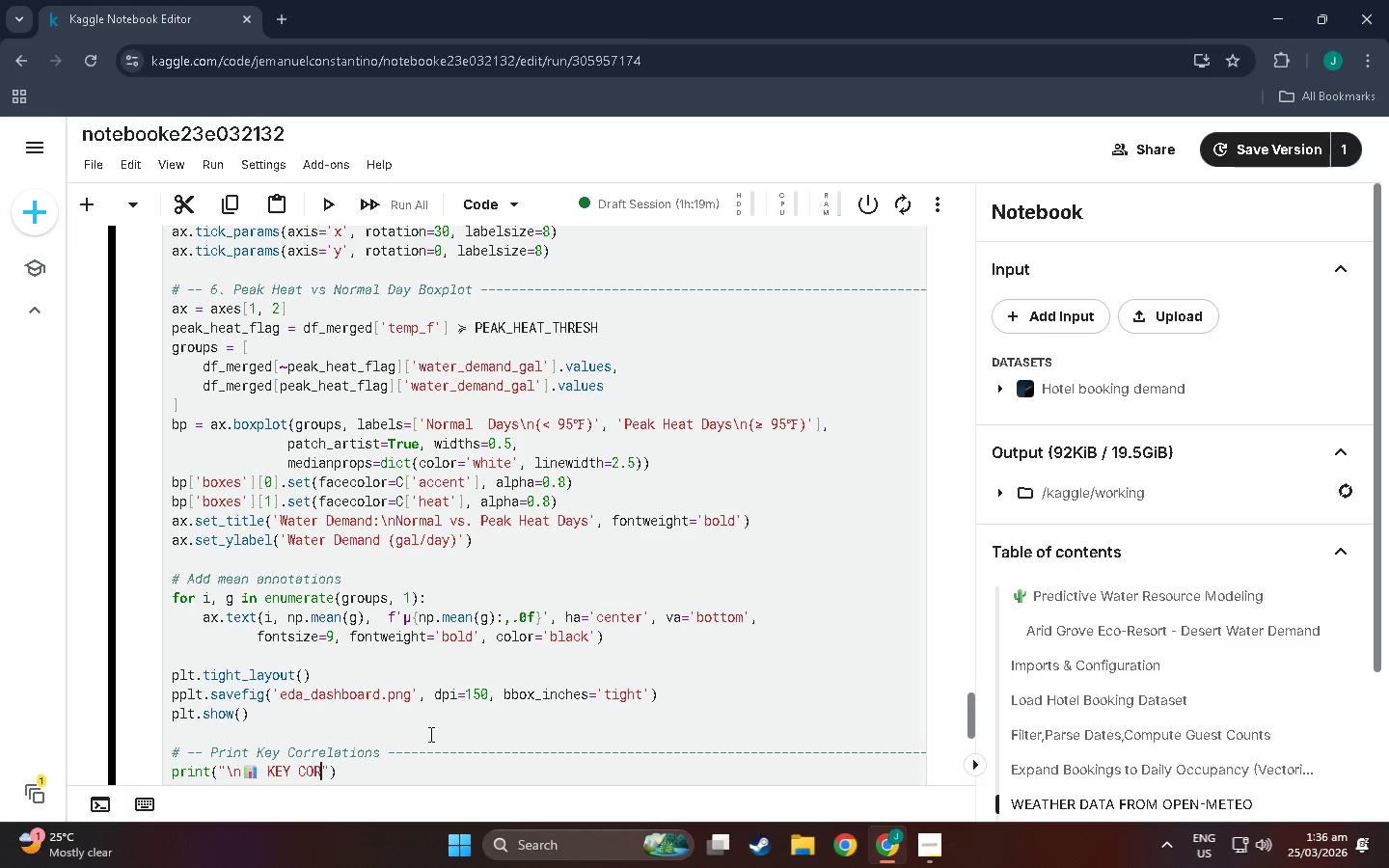 
key(Meta+Shift+R)
 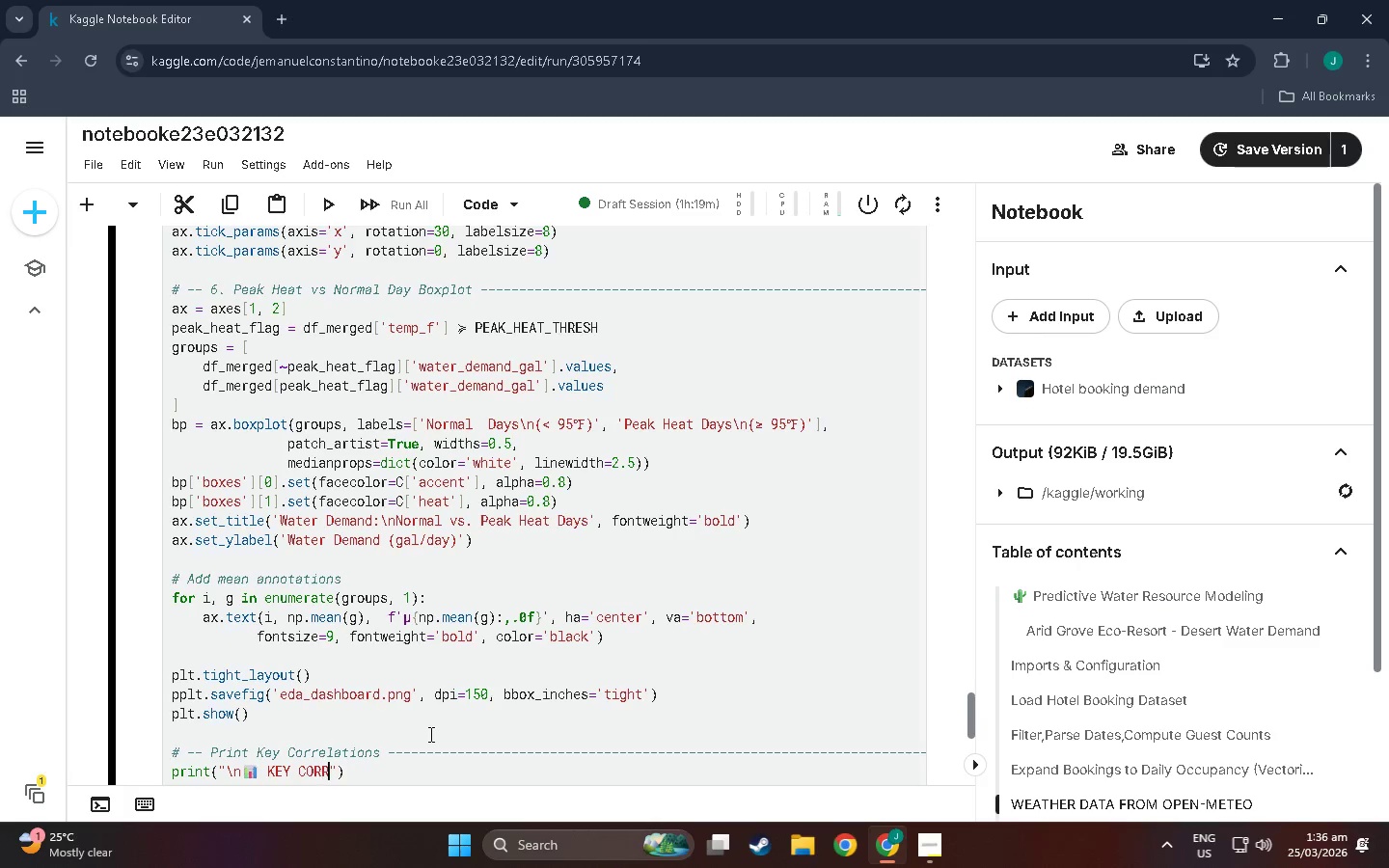 
key(Meta+Shift+R)
 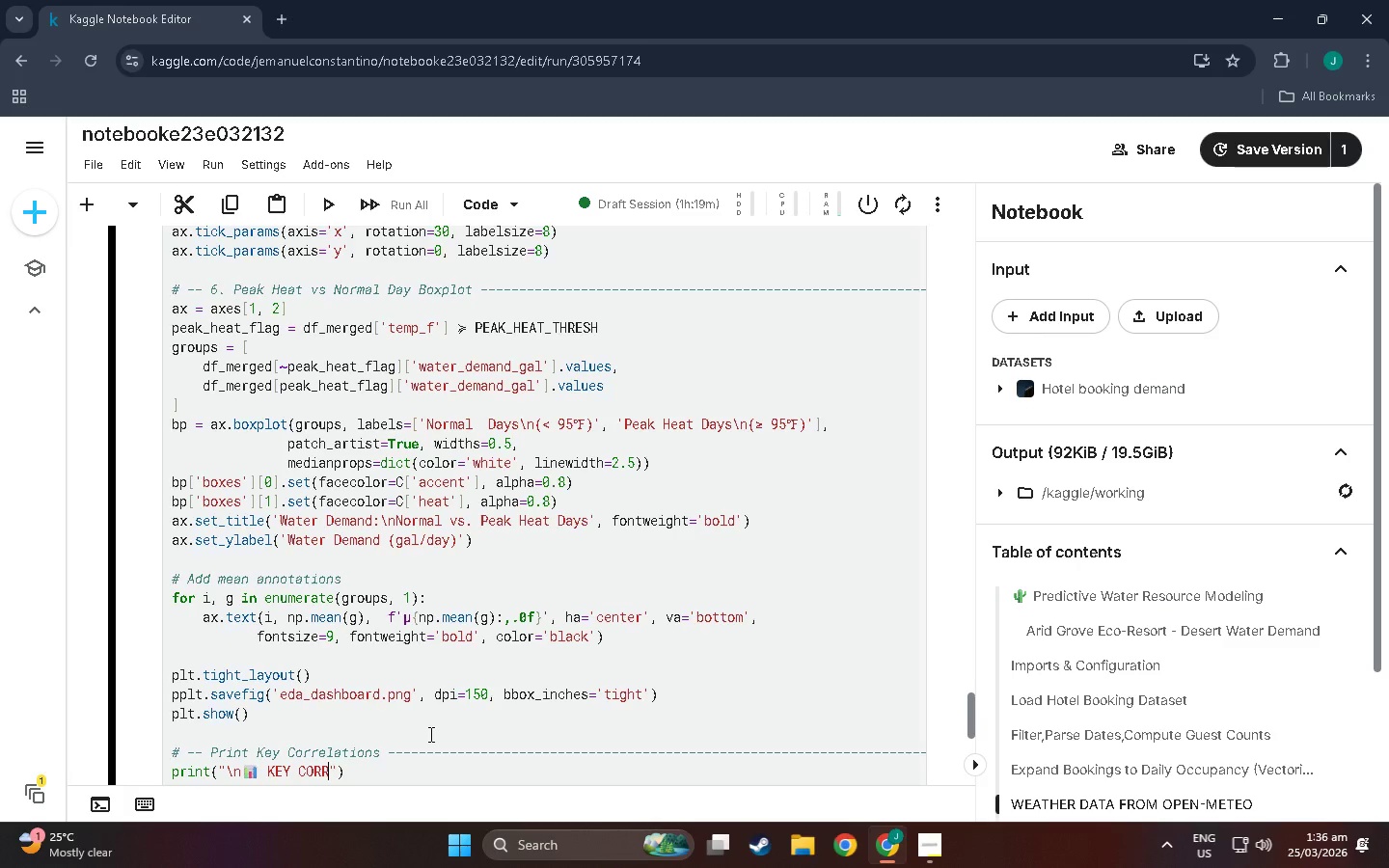 
key(Meta+Shift+E)
 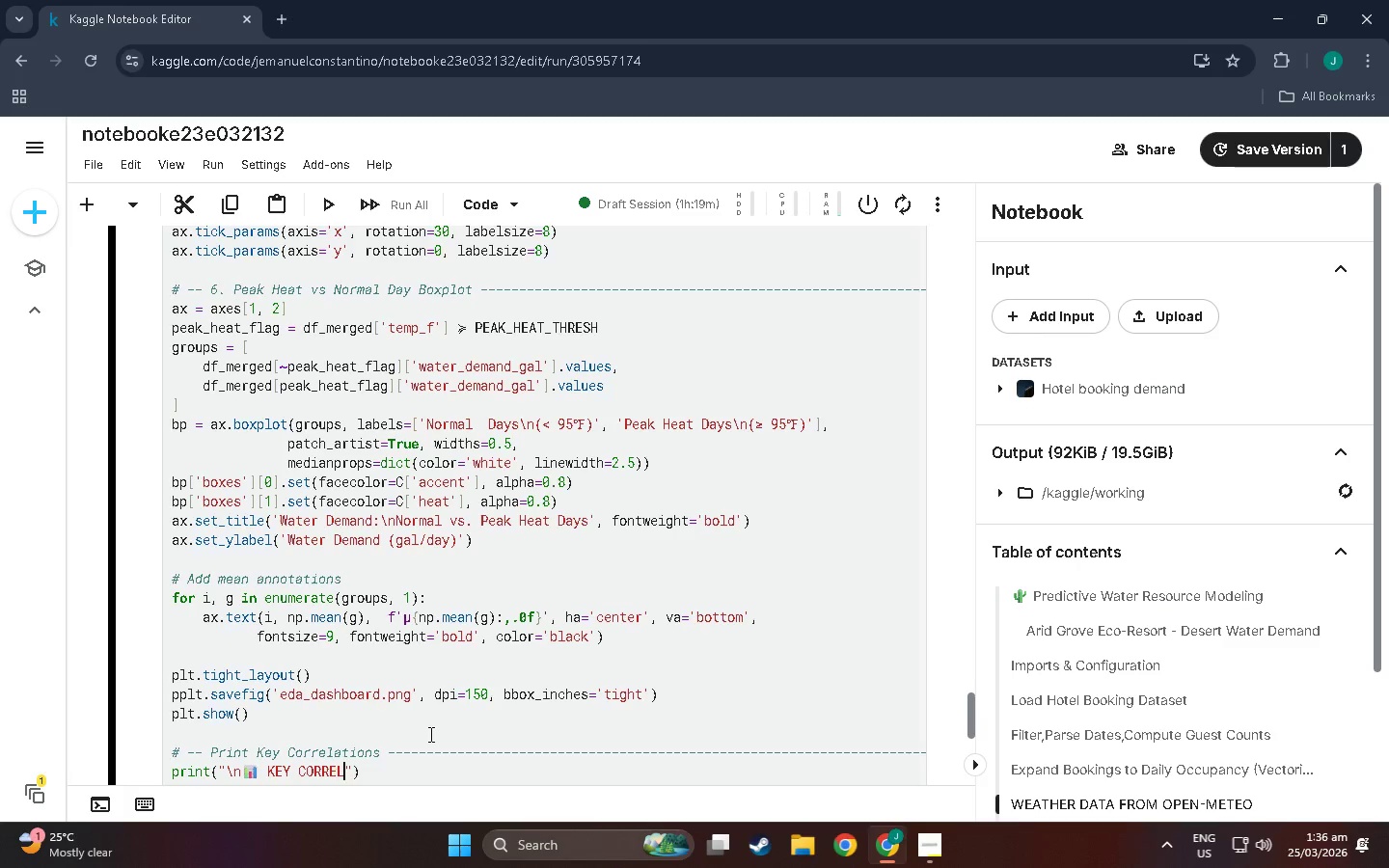 
key(Meta+Shift+L)
 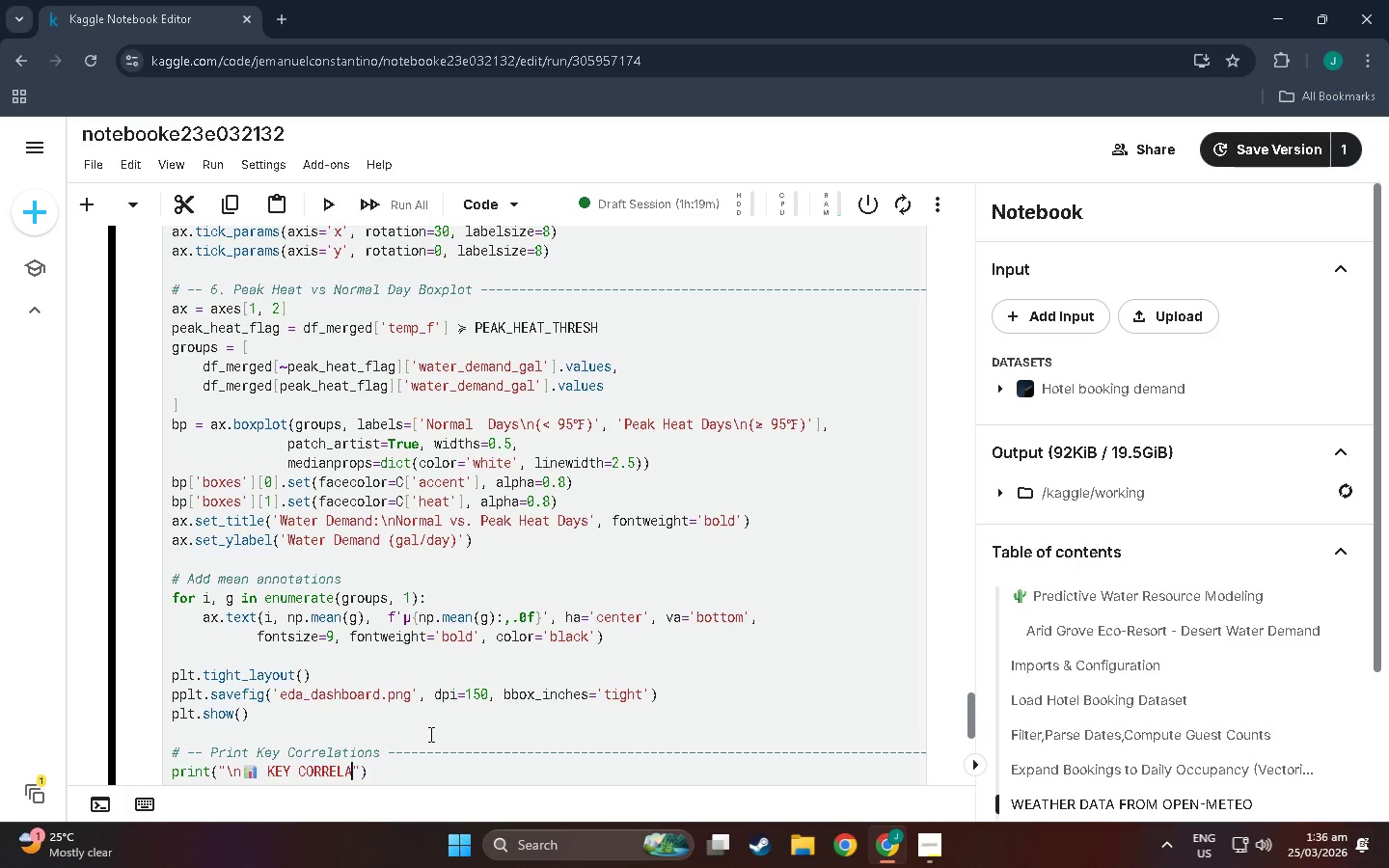 
key(Meta+Shift+A)
 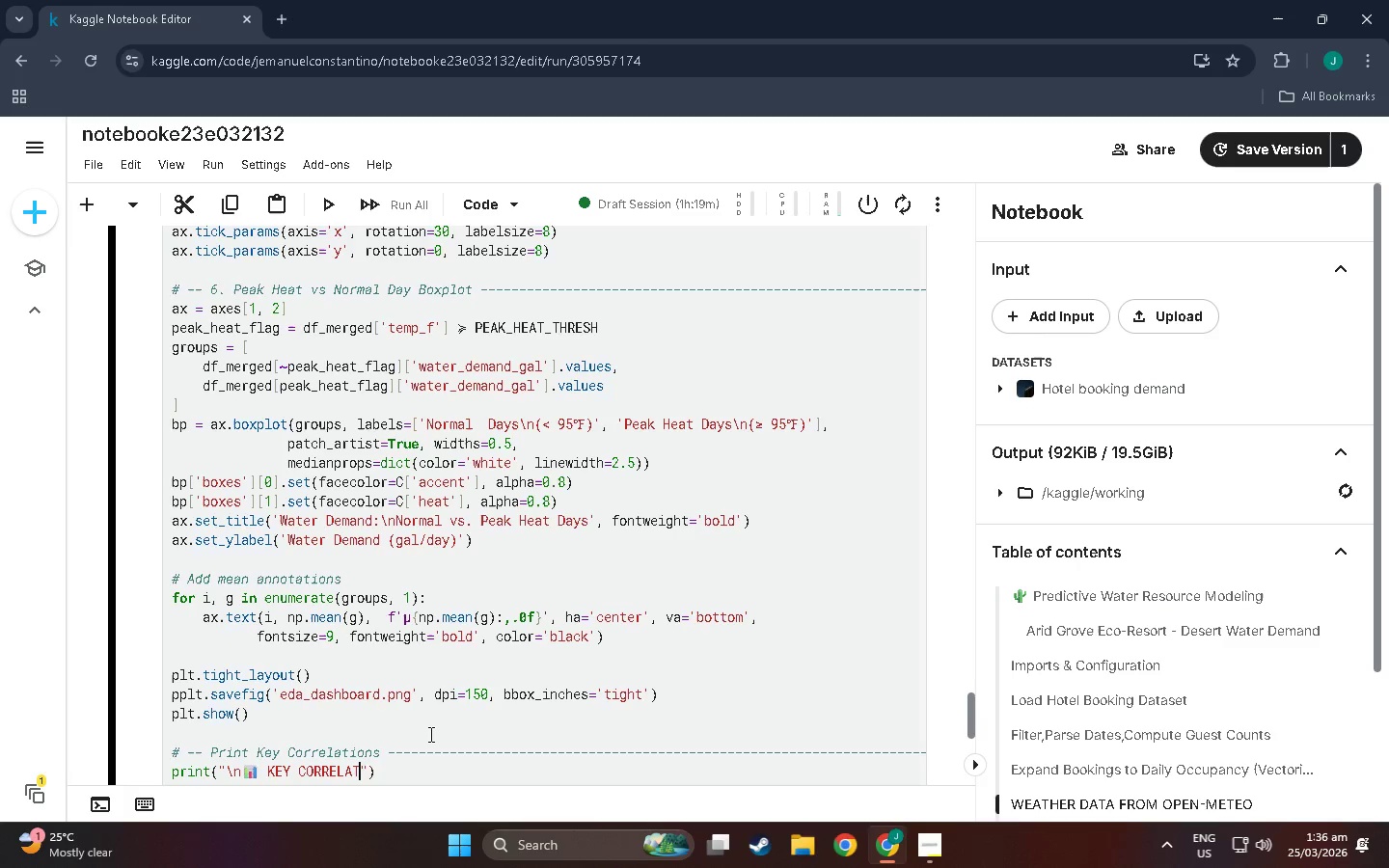 
key(Meta+Shift+T)
 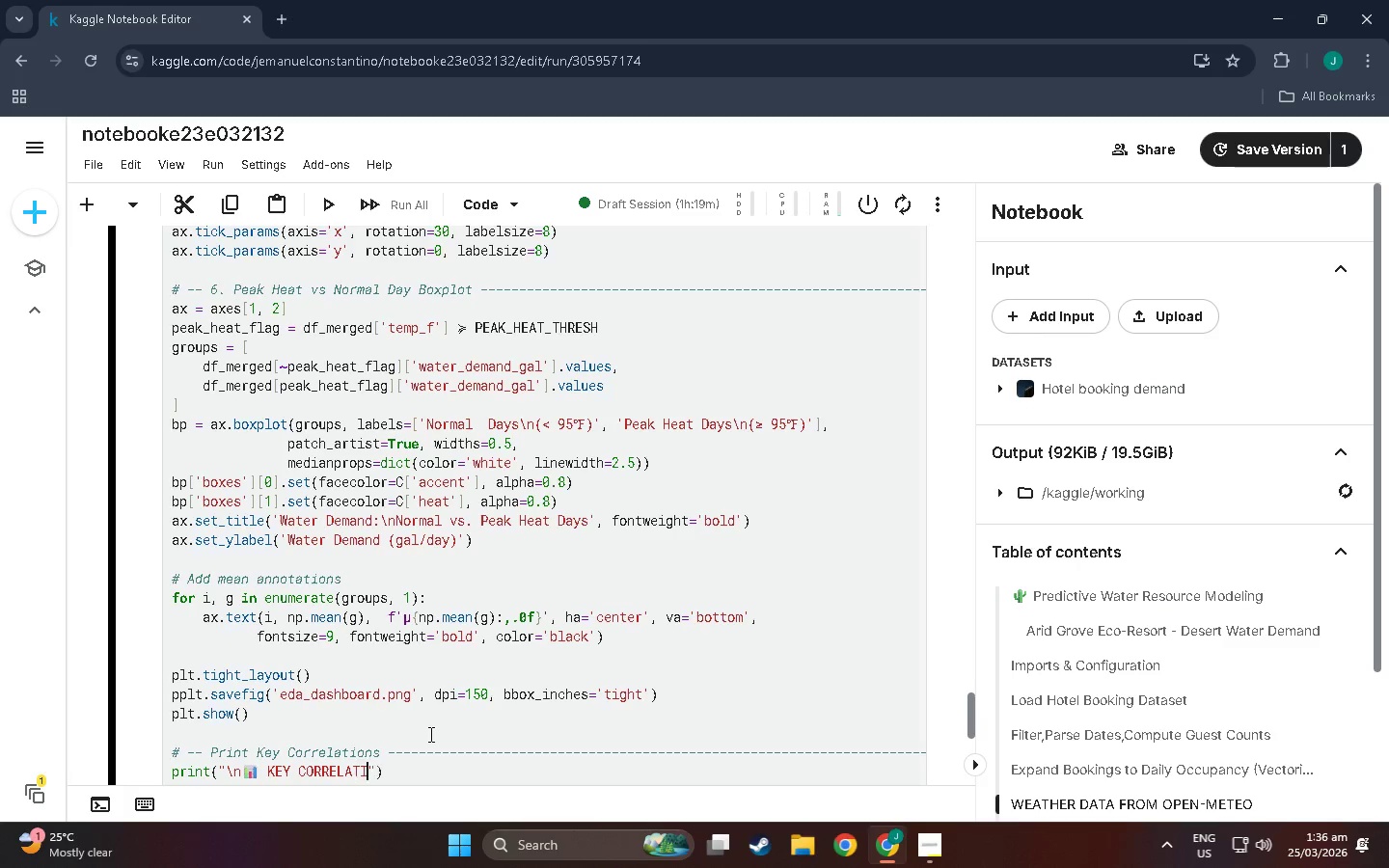 
key(Meta+Shift+I)
 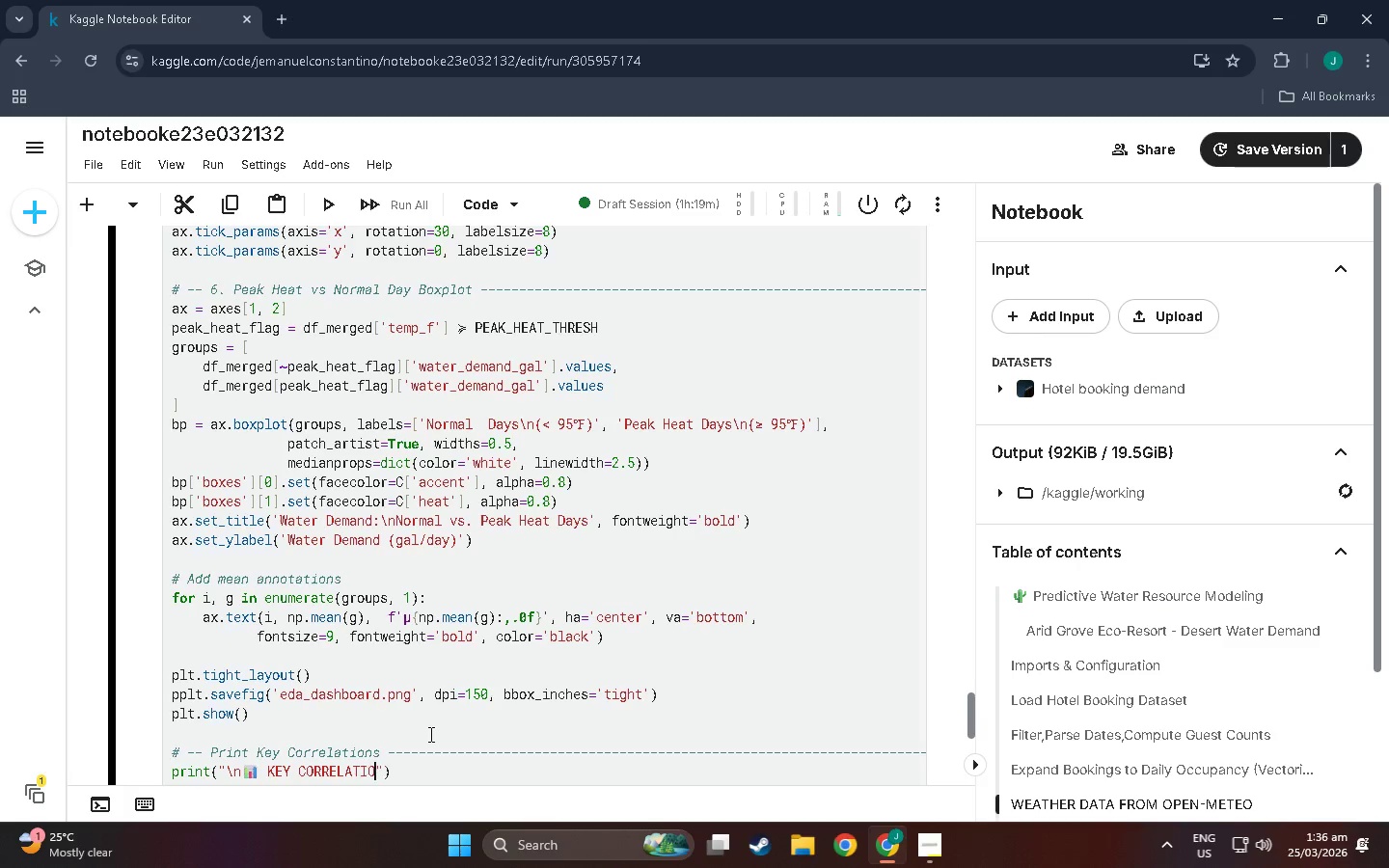 
key(Meta+Shift+O)
 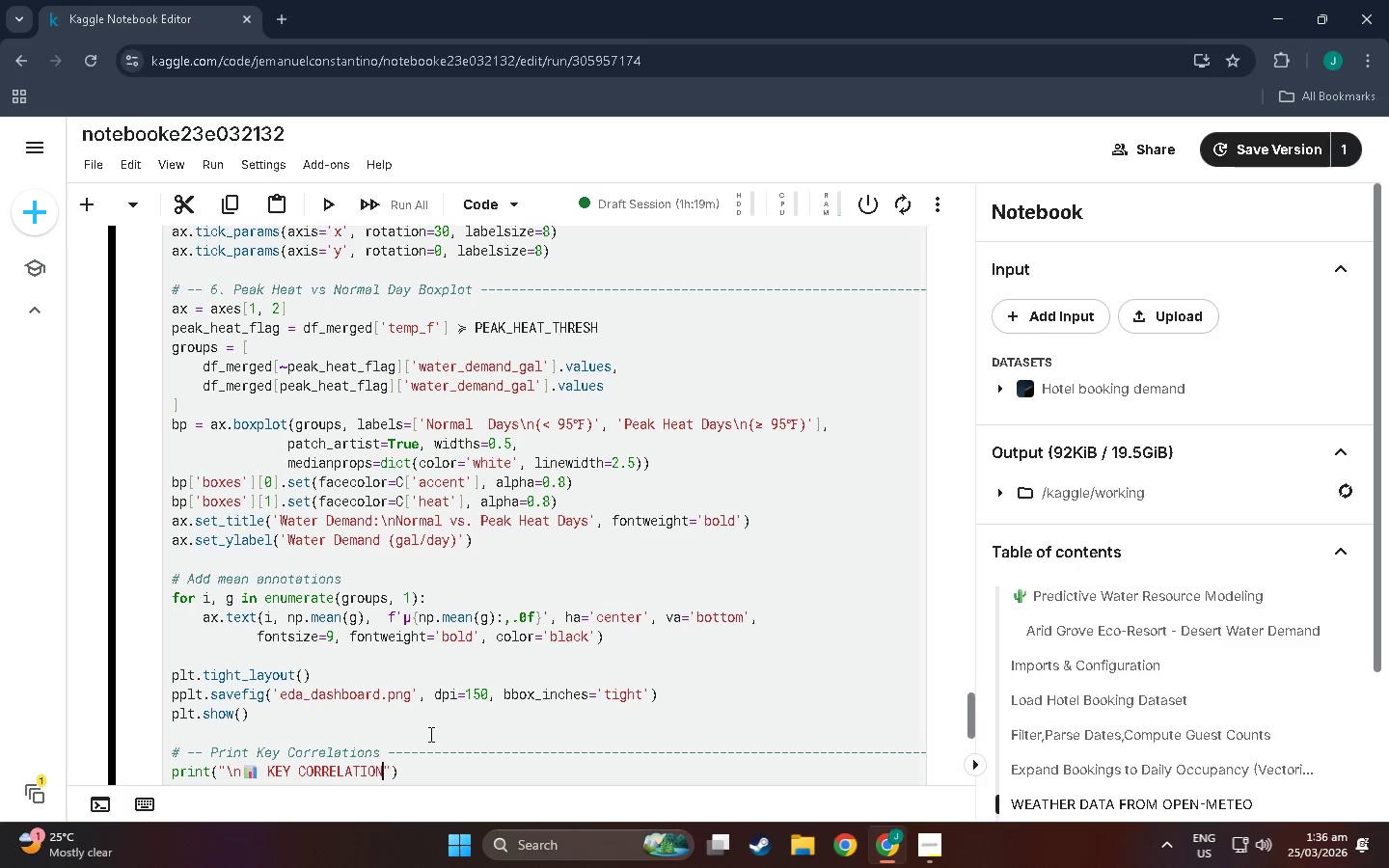 
key(Meta+Shift+N)
 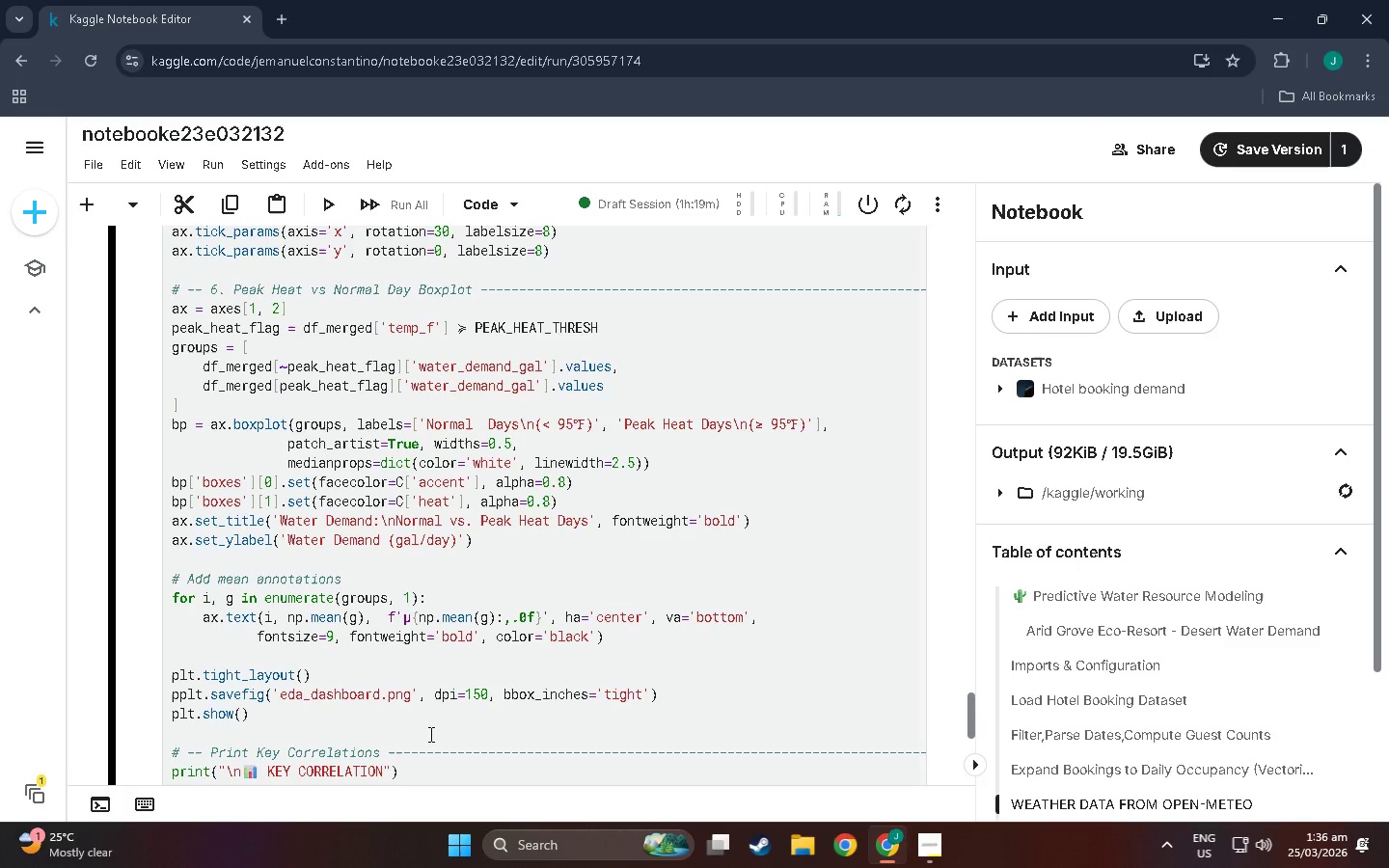 
key(Meta+Shift+Space)
 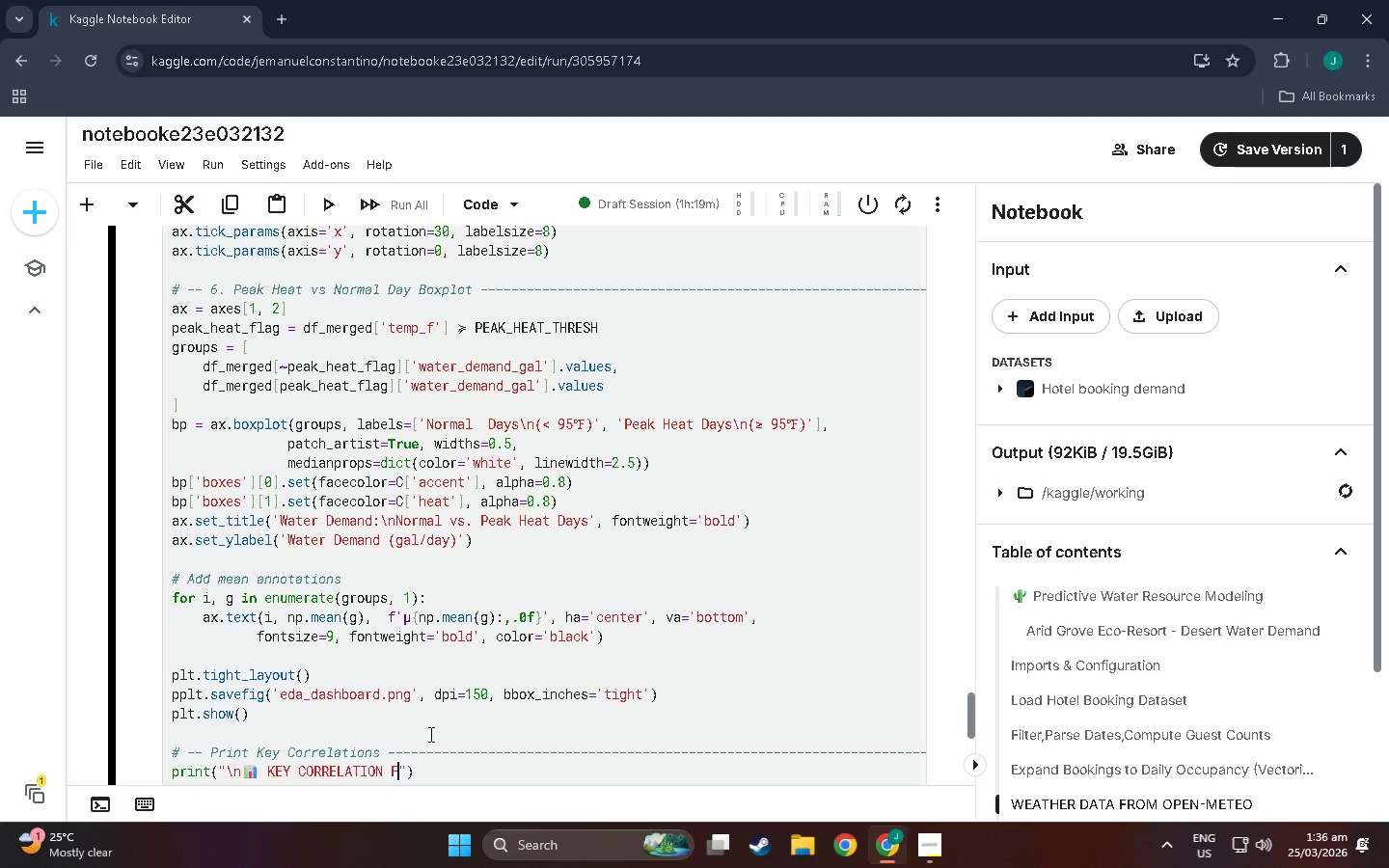 
key(Meta+Shift+F)
 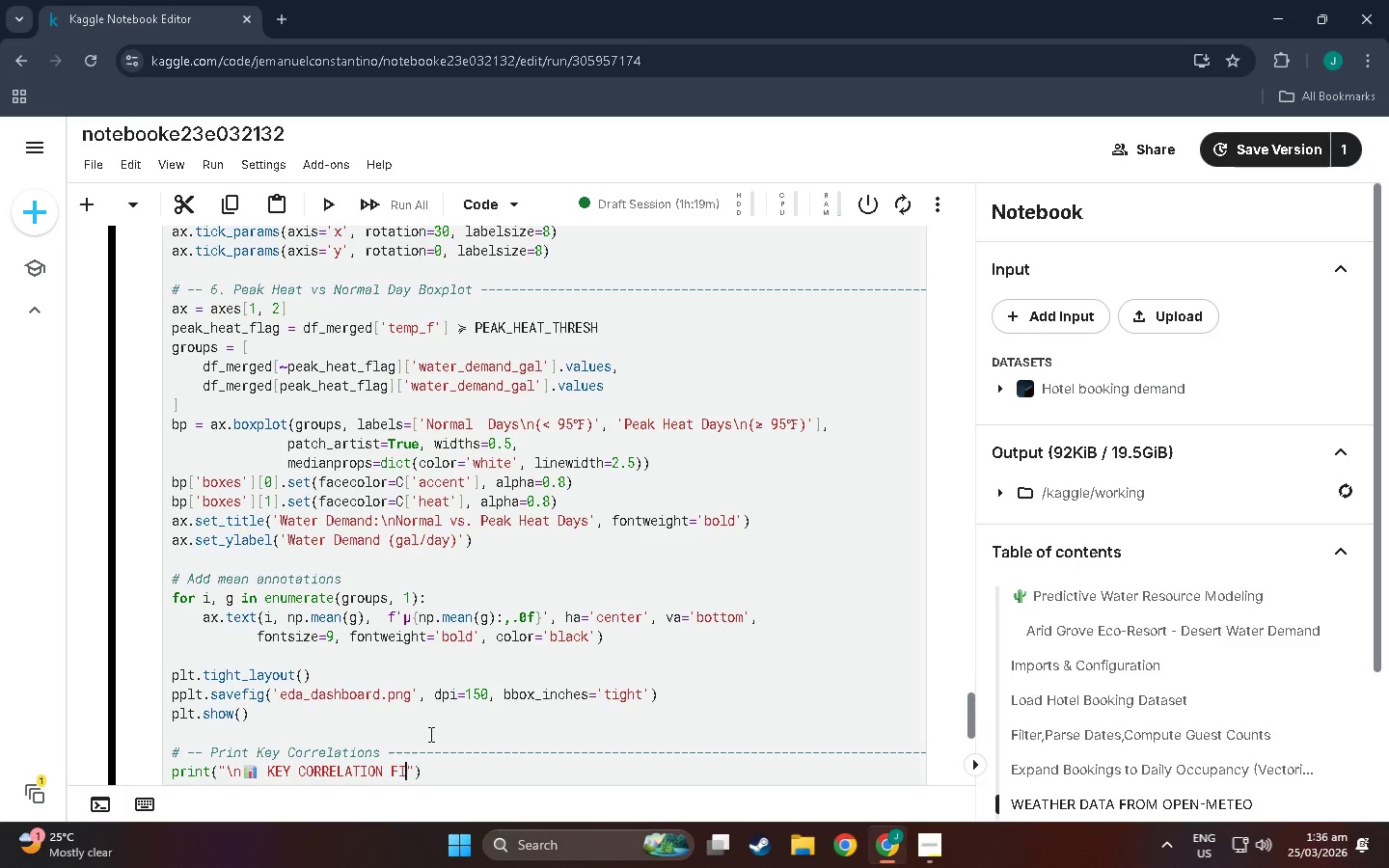 
key(Meta+Shift+I)
 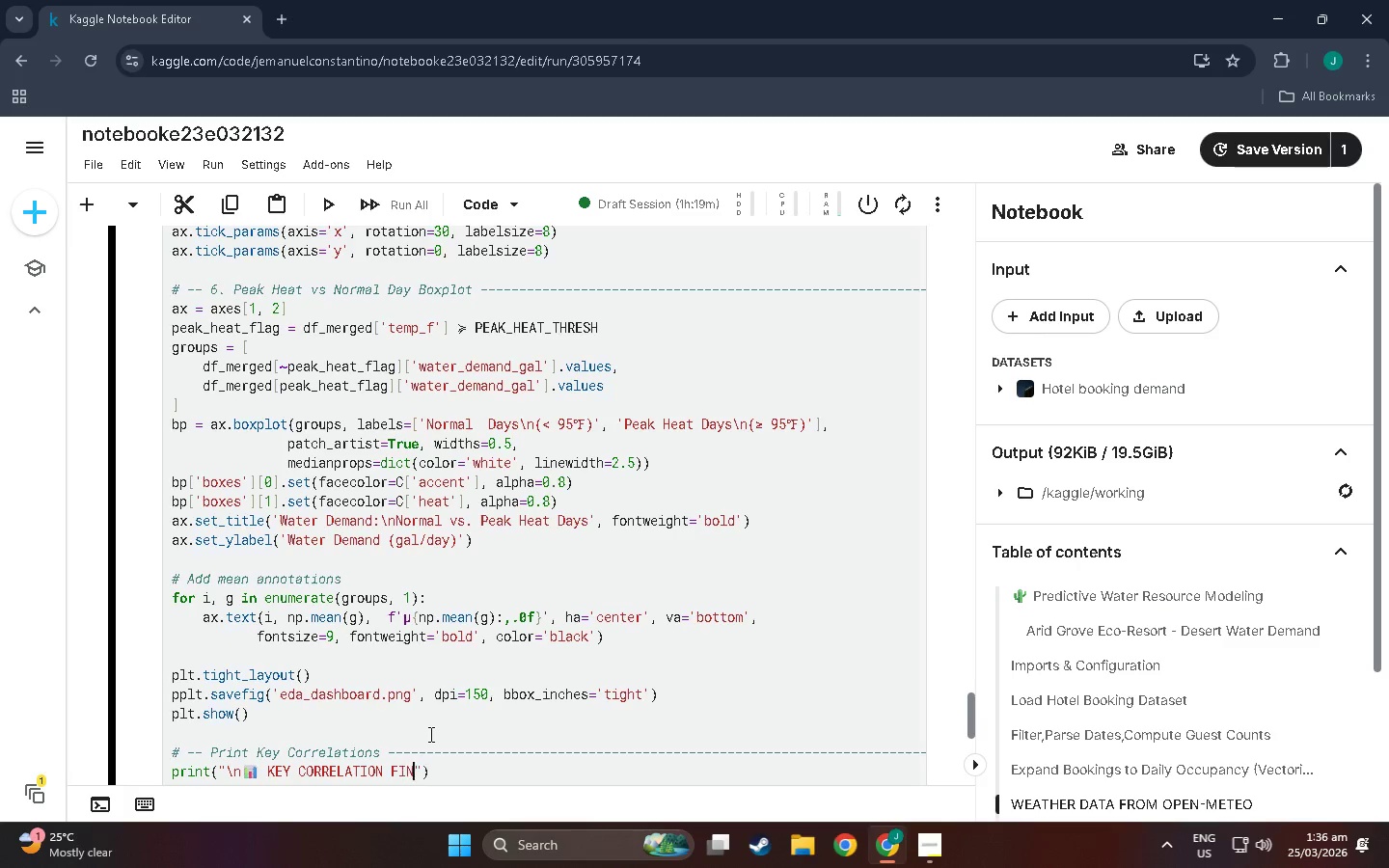 
key(Meta+Shift+N)
 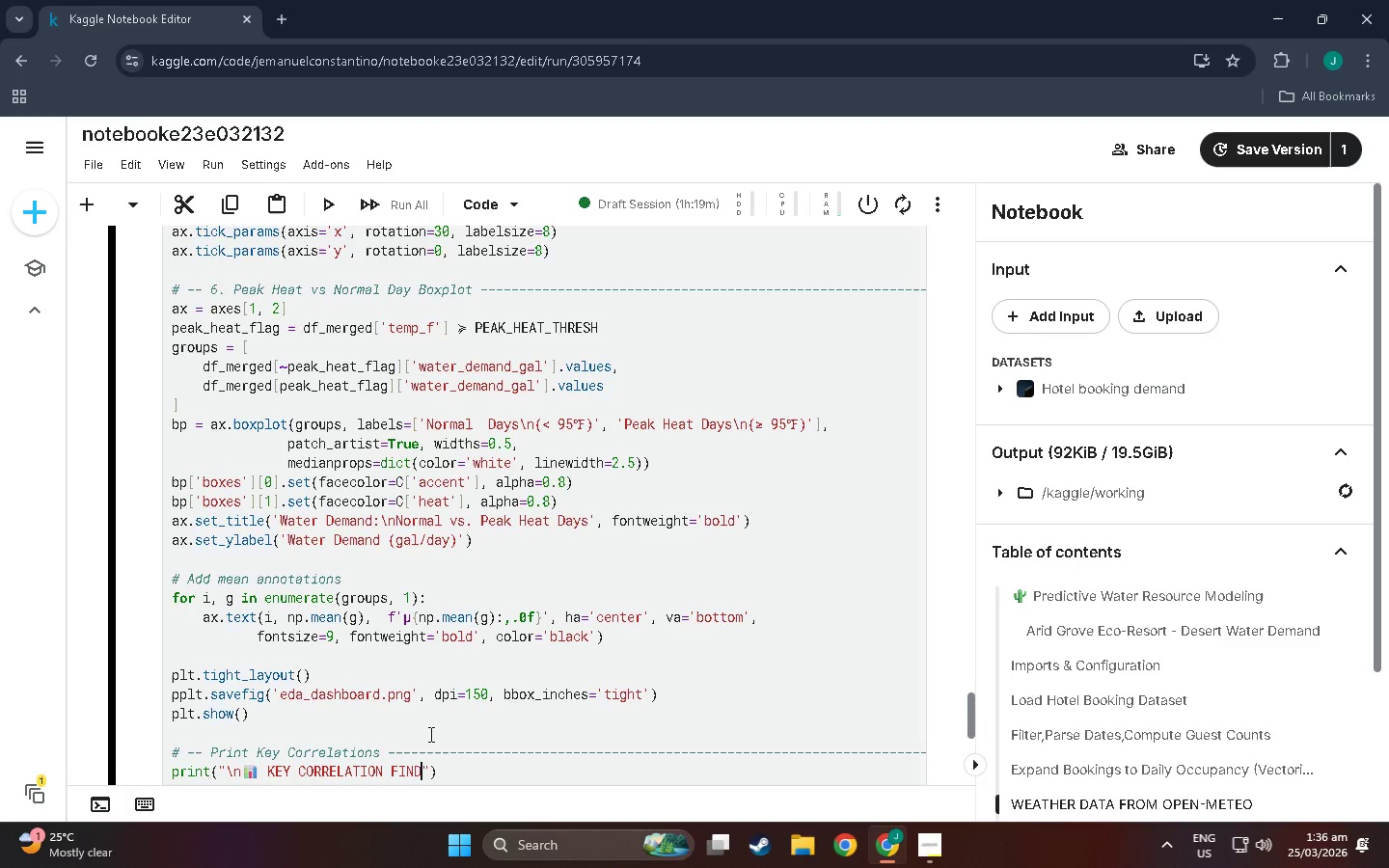 
key(Meta+Shift+D)
 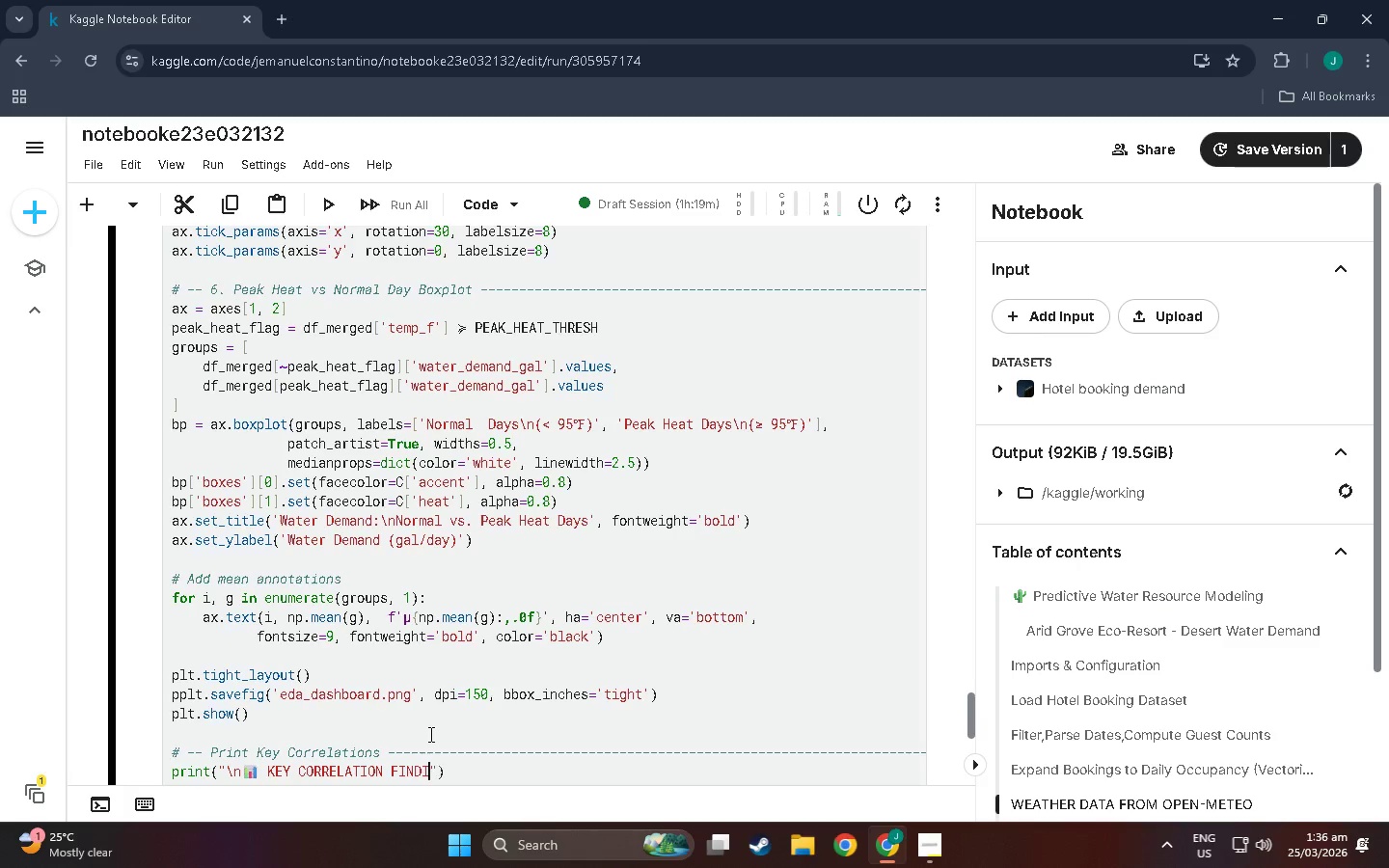 
key(Meta+Shift+I)
 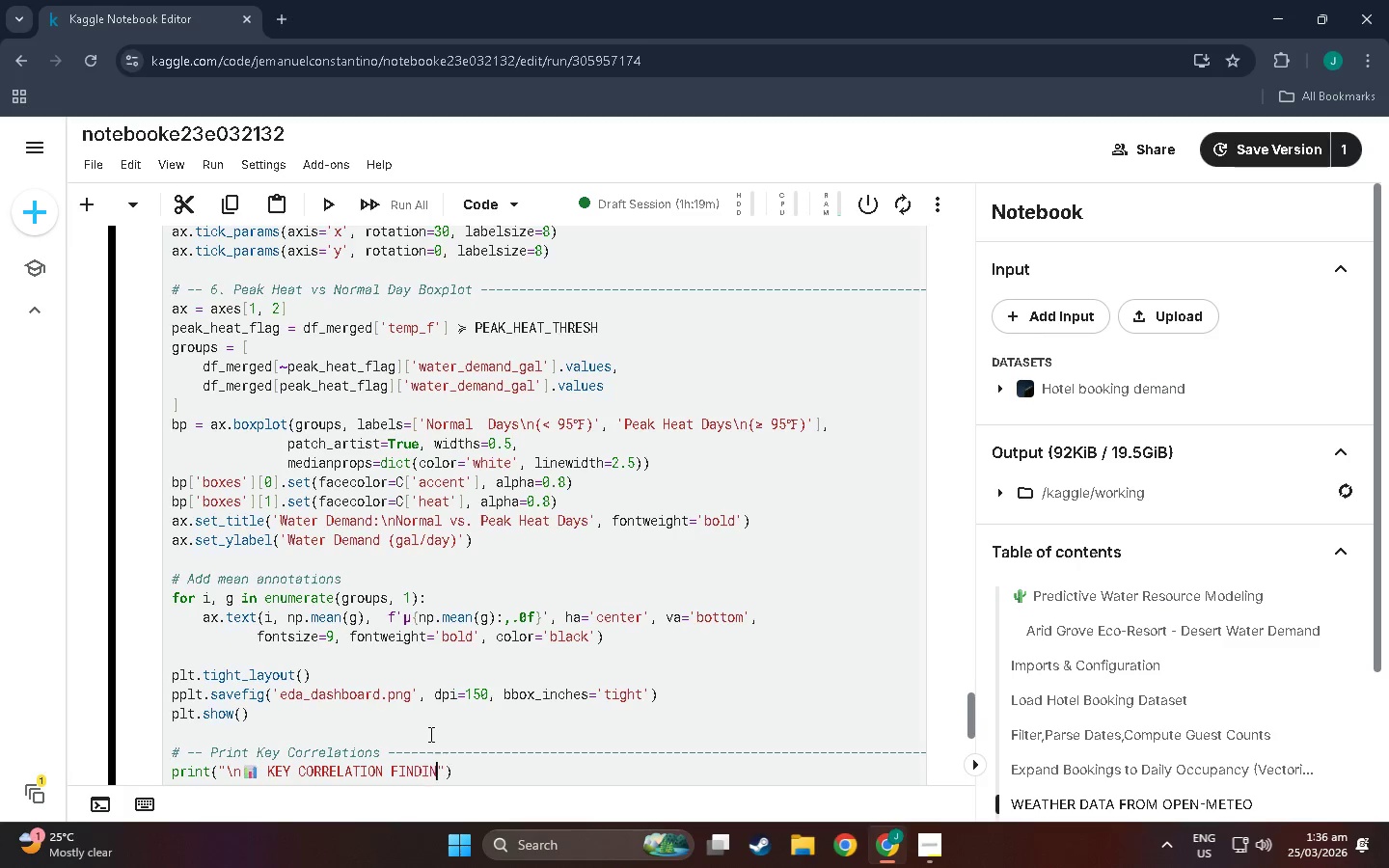 
key(Meta+Shift+N)
 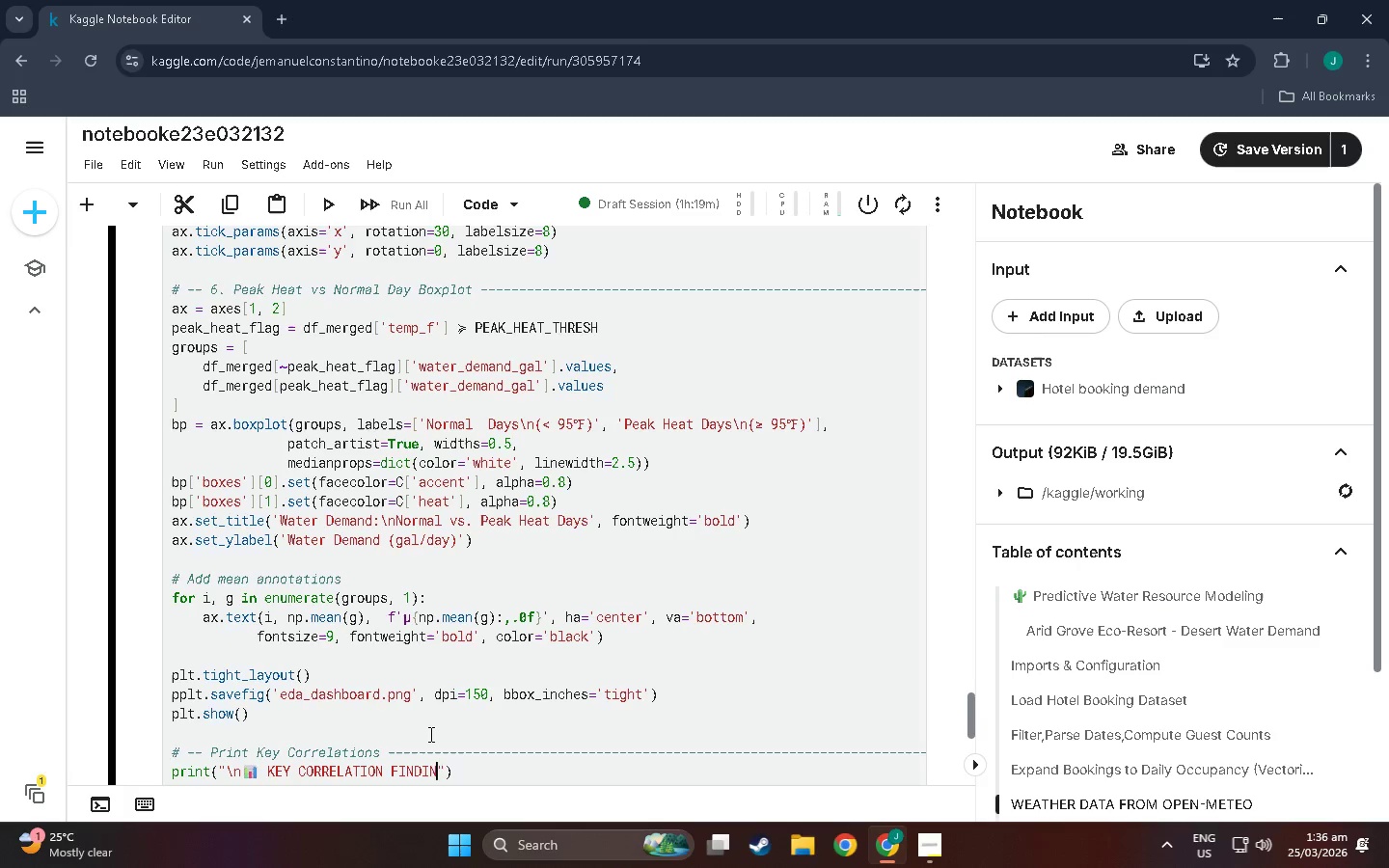 
key(Meta+Shift+G)
 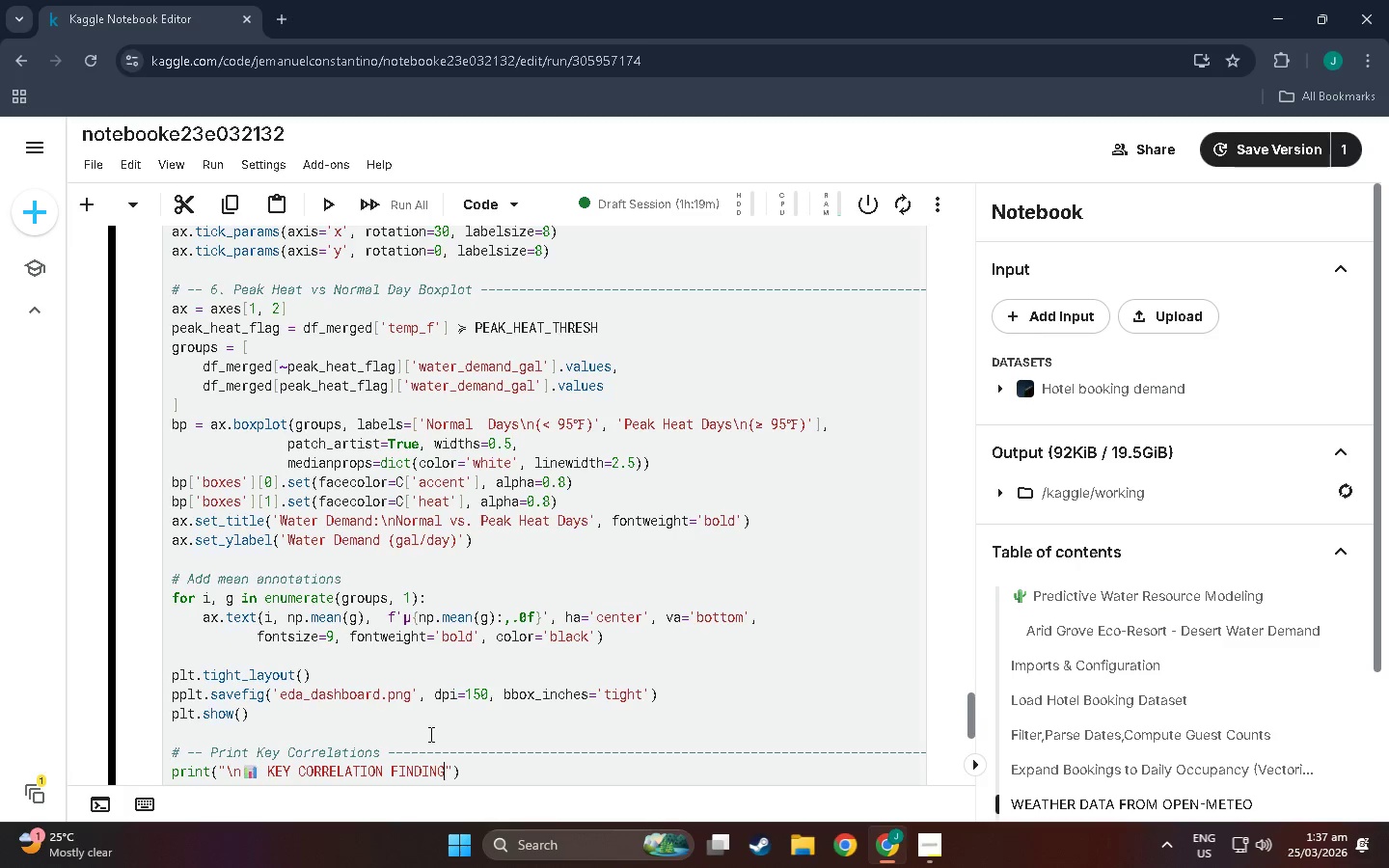 
key(Meta+Shift+S)
 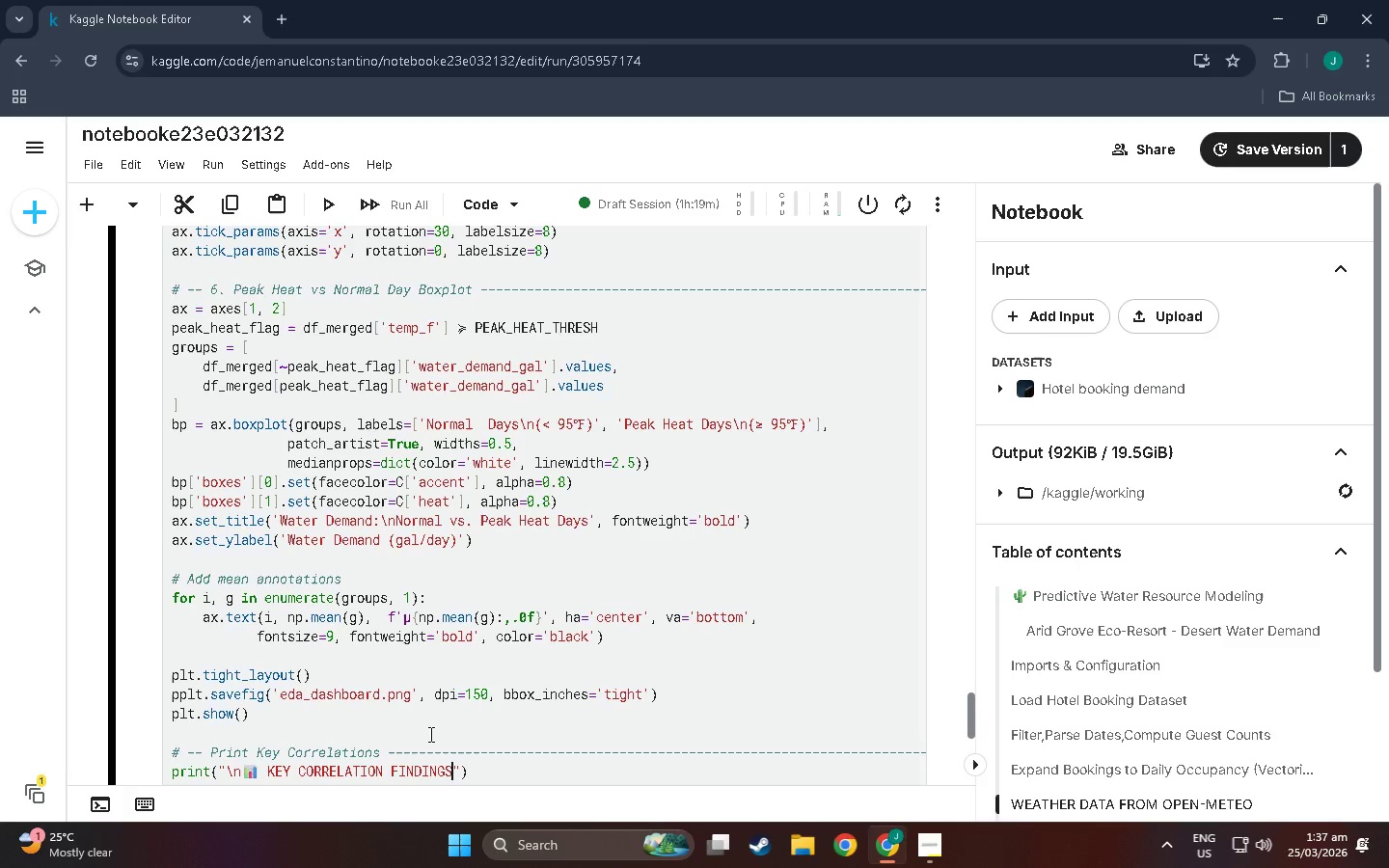 
key(Meta+Shift+Semicolon)
 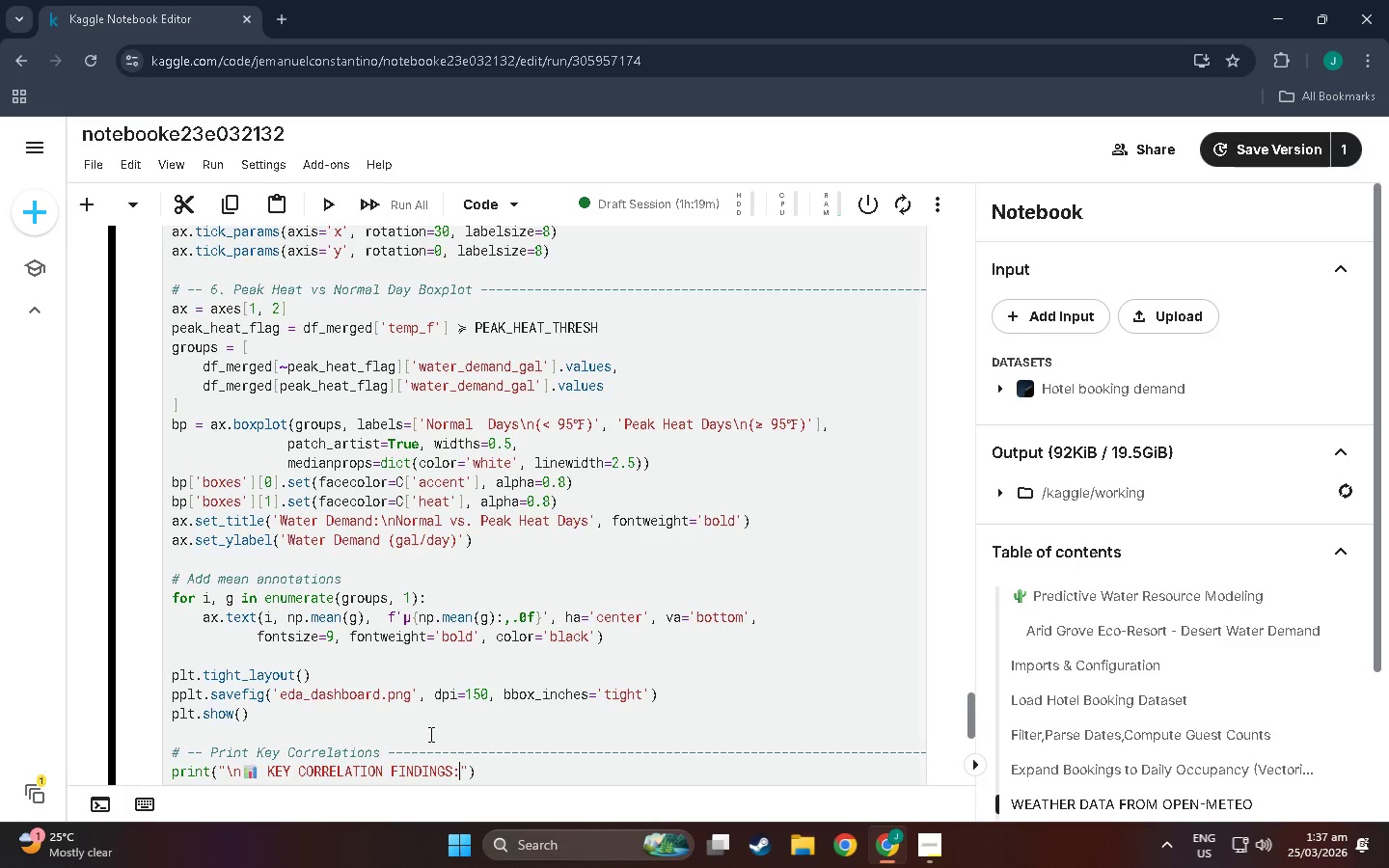 
key(Meta+ArrowRight)
 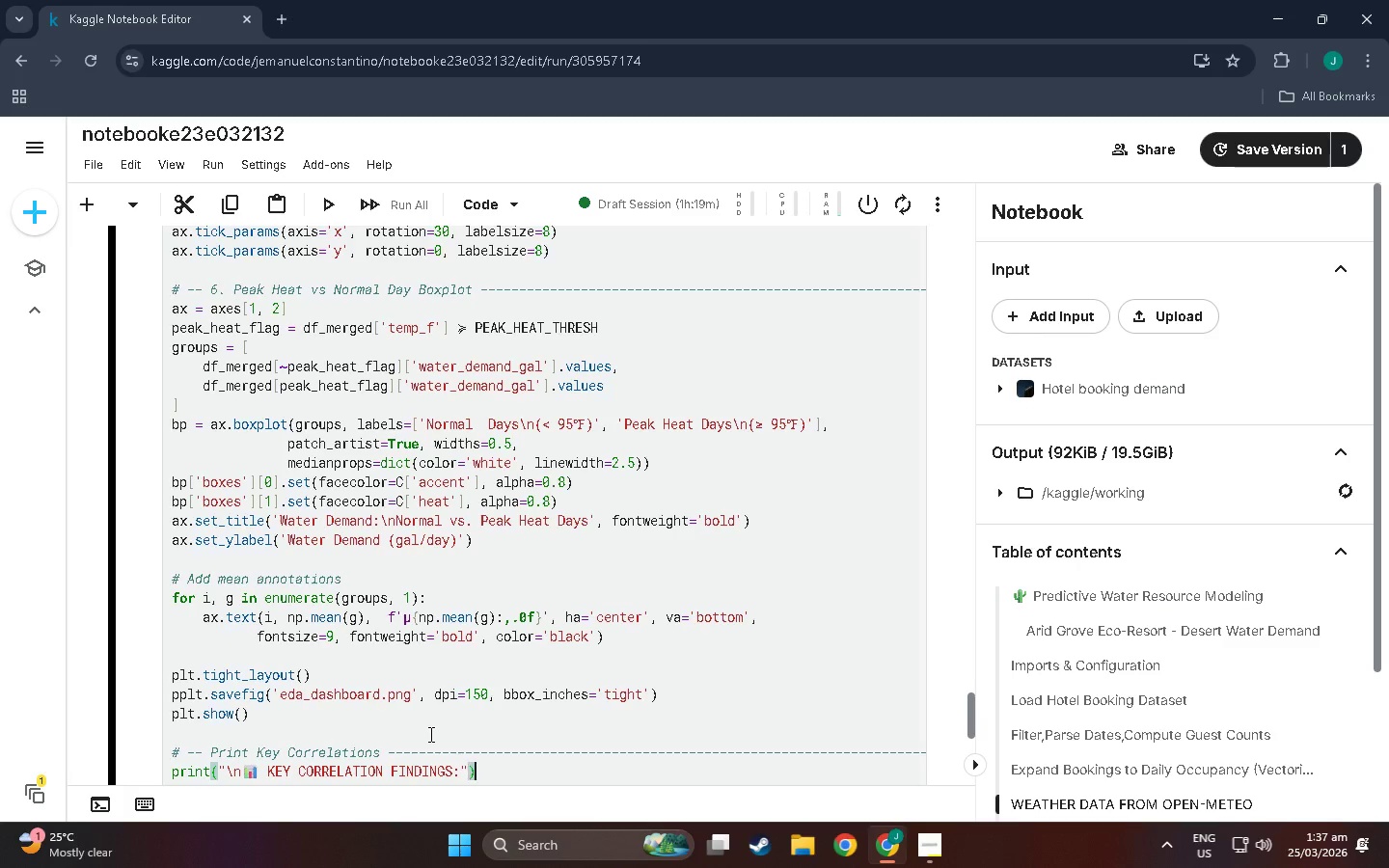 
key(Meta+ArrowRight)
 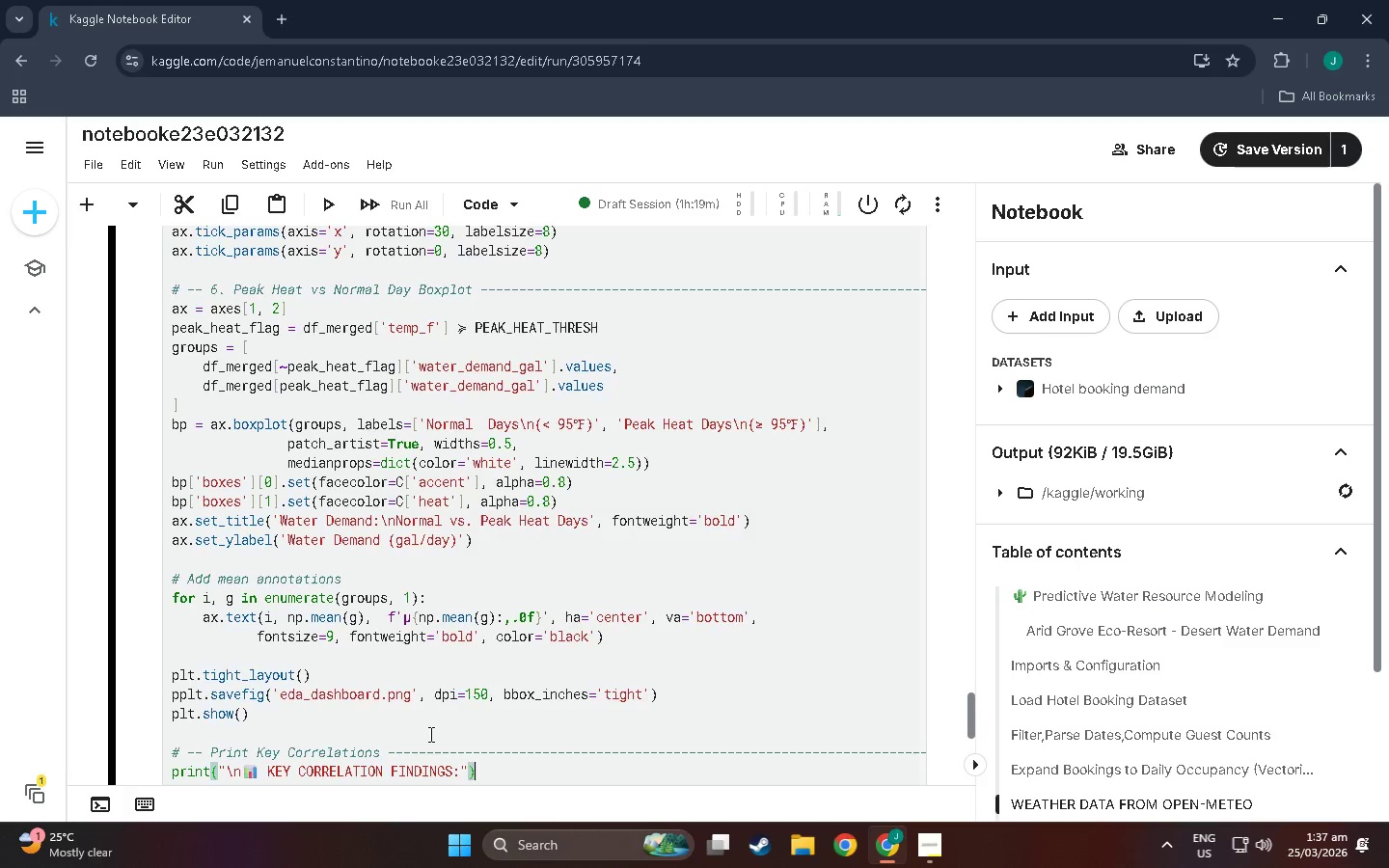 
key(Meta+Enter)
 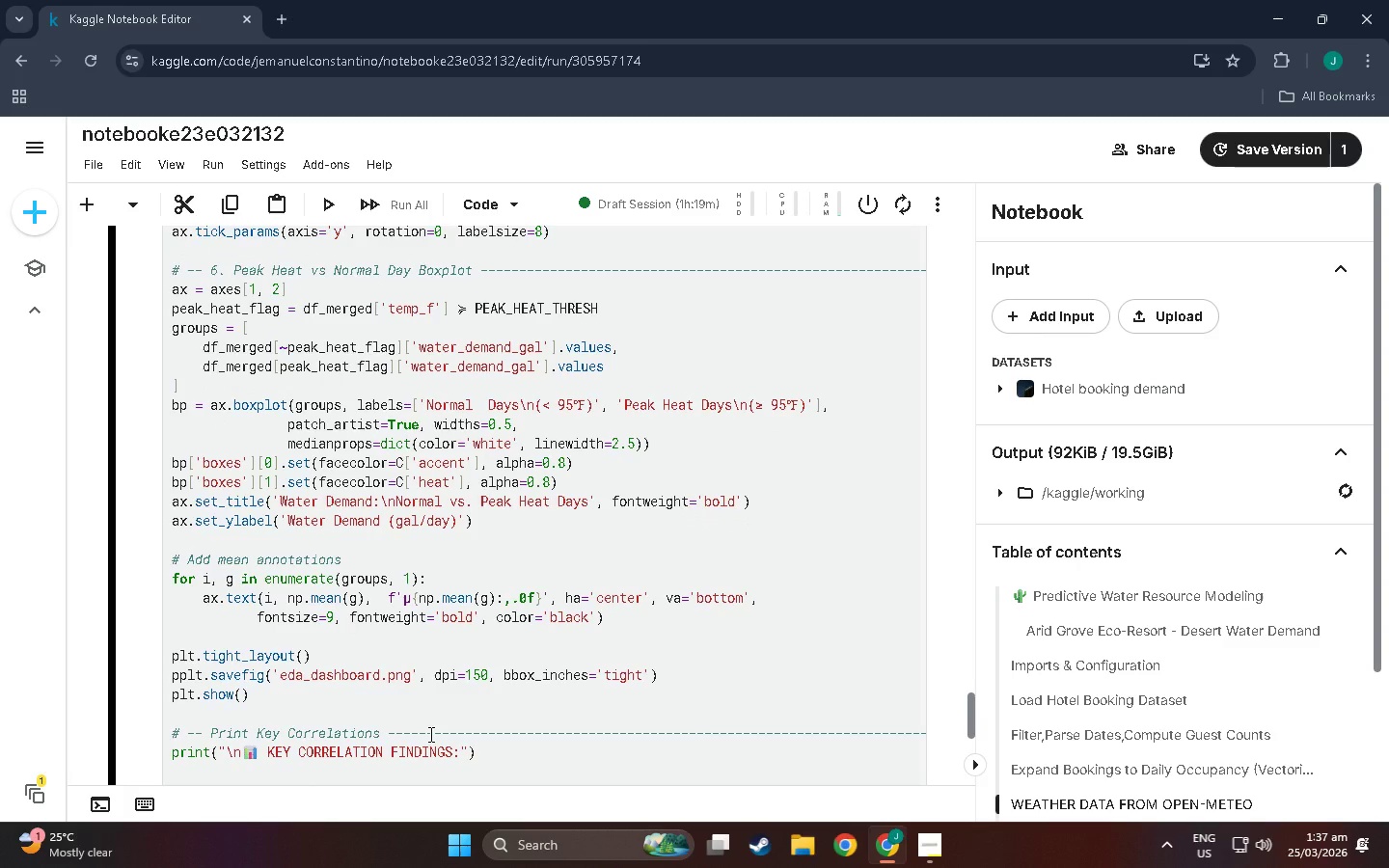 
key(Meta+F)
 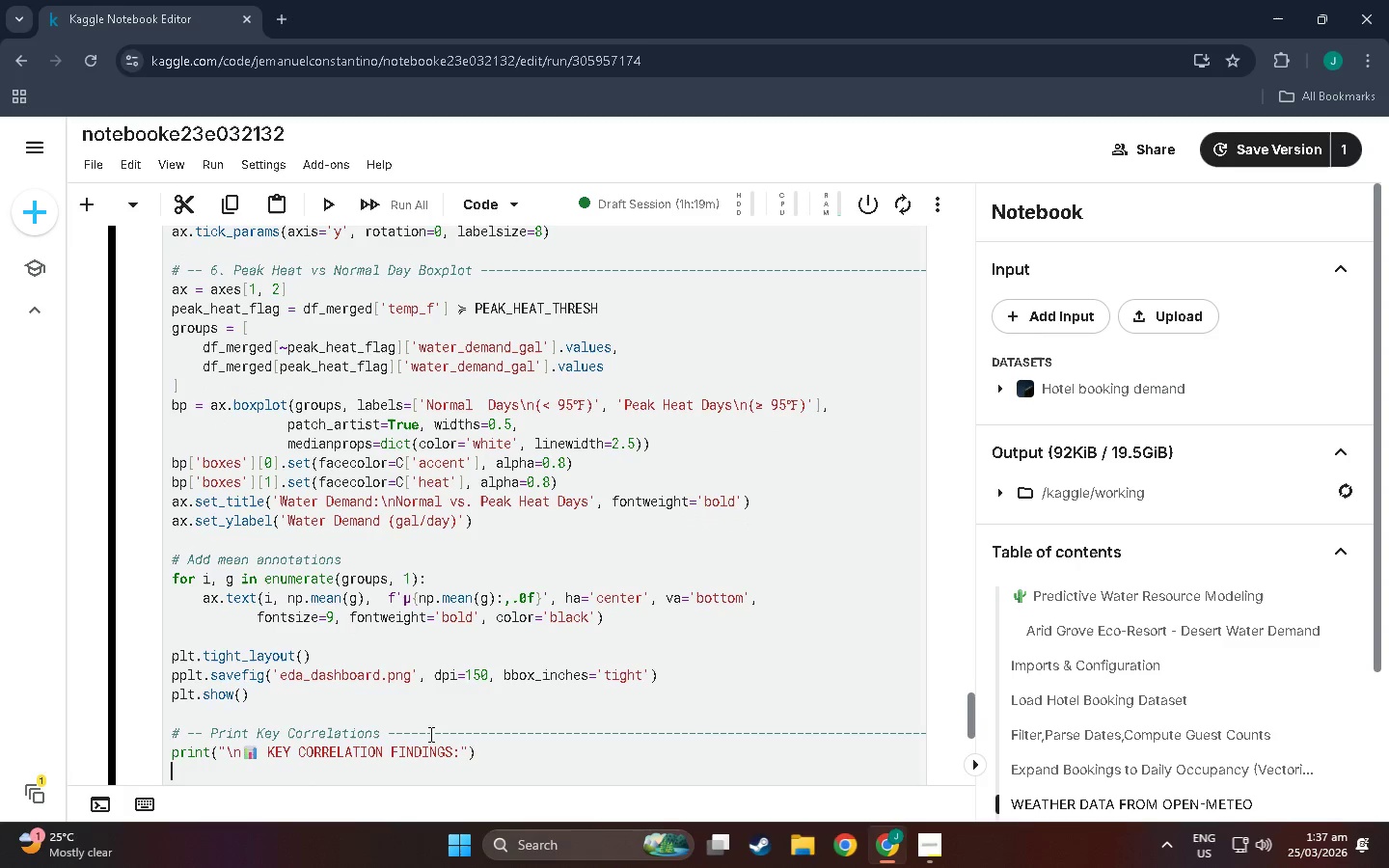 
key(Meta+Backspace)
 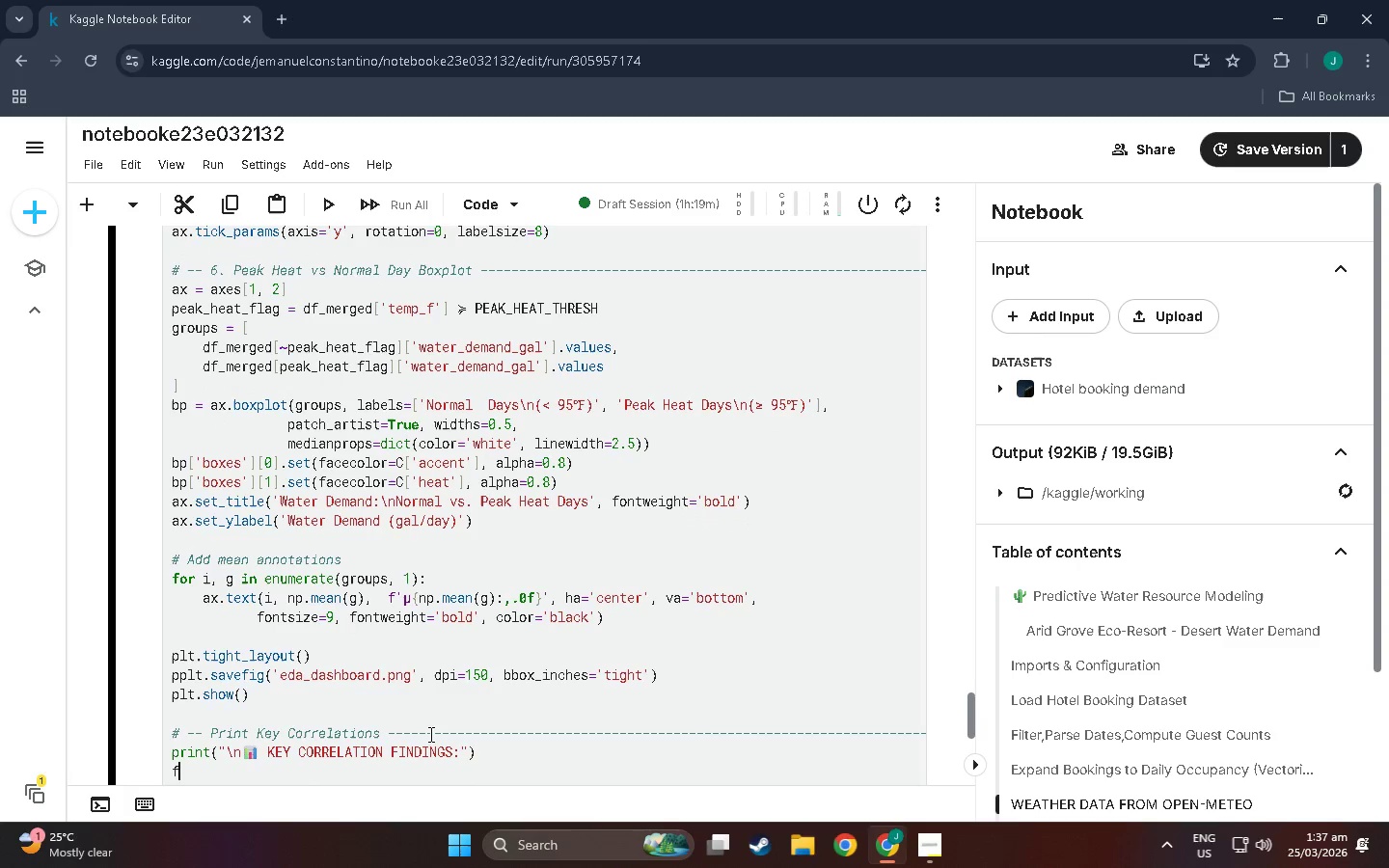 
key(Meta+F)
 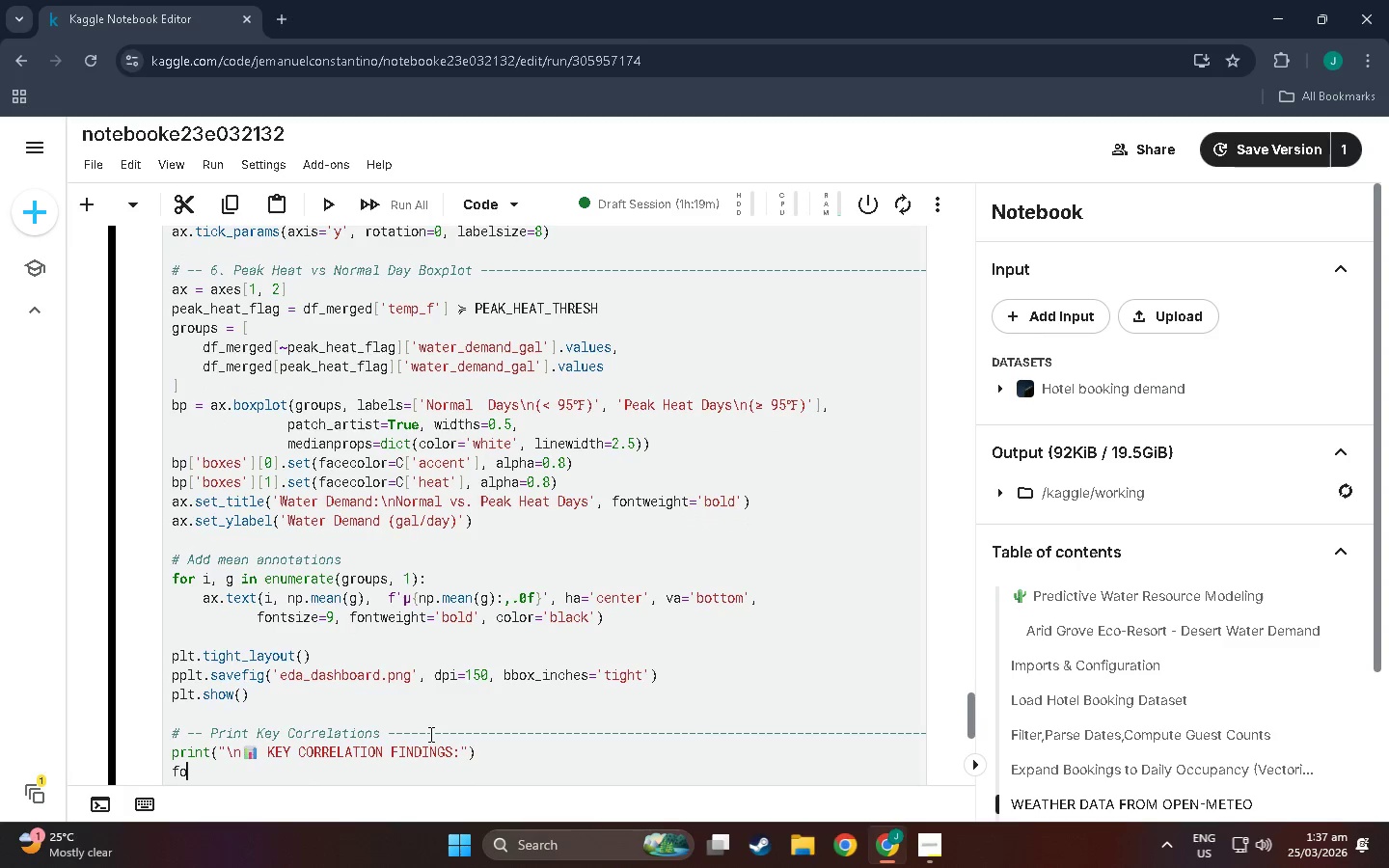 
key(Meta+O)
 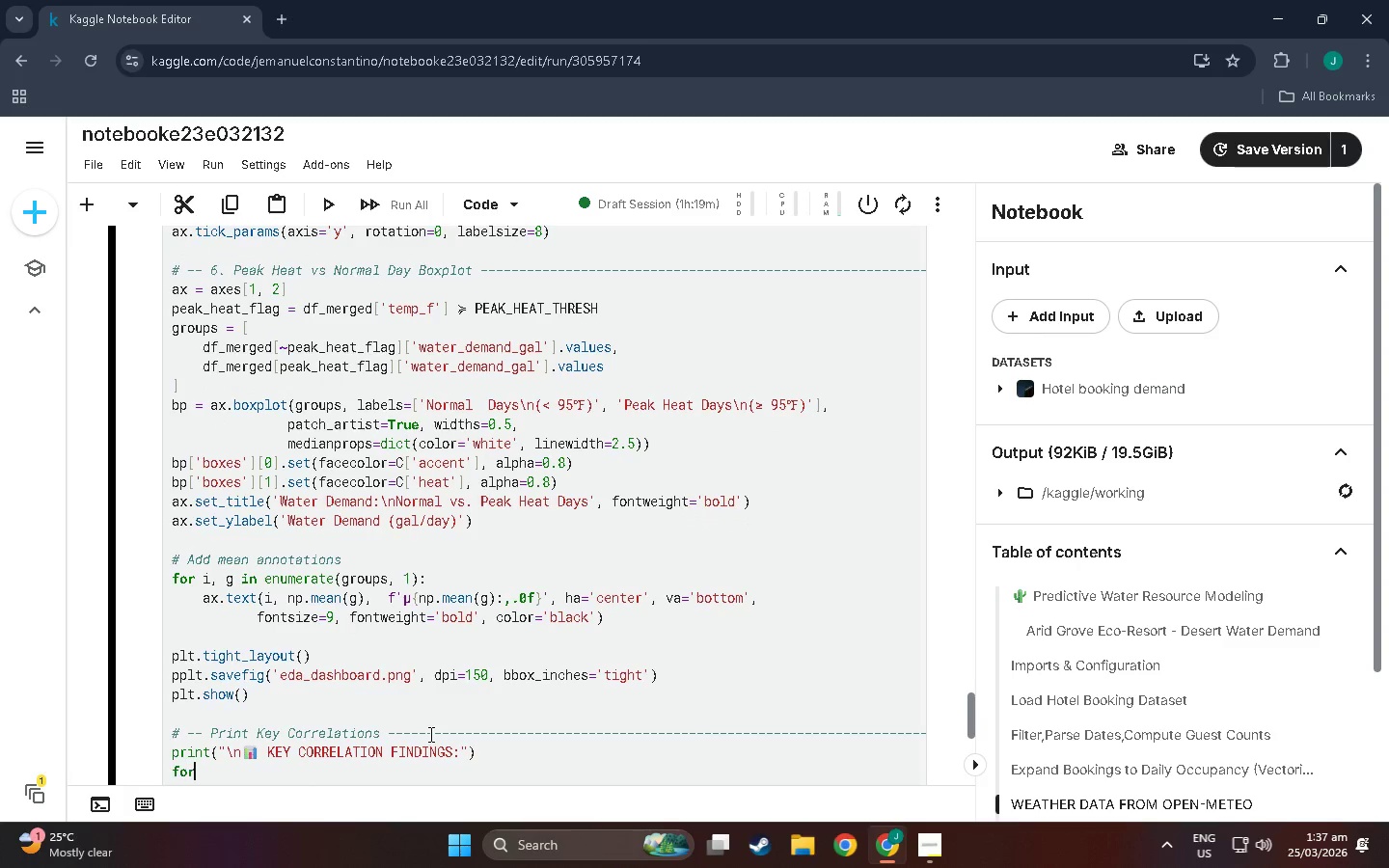 
key(Meta+R)
 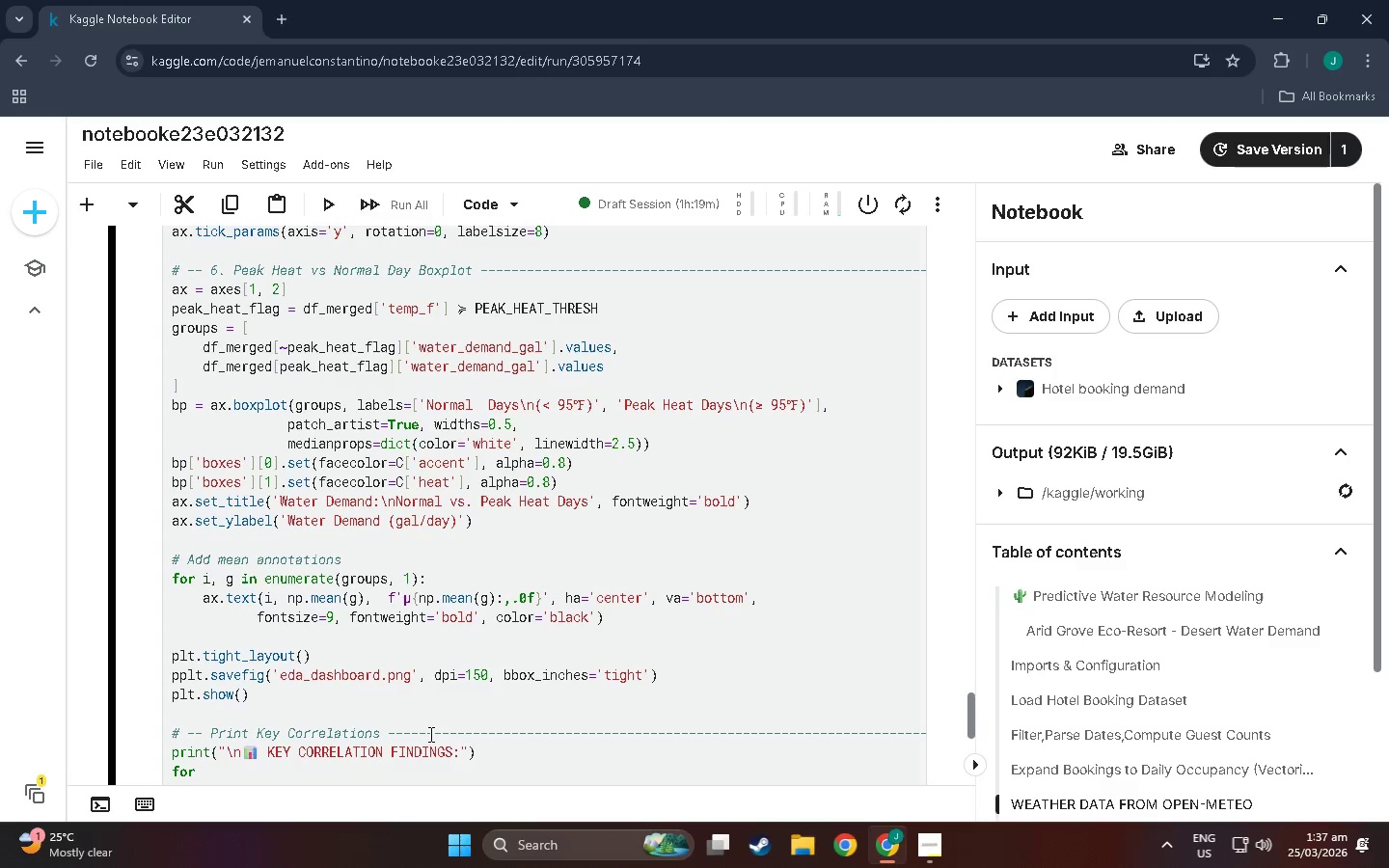 
key(Meta+Space)
 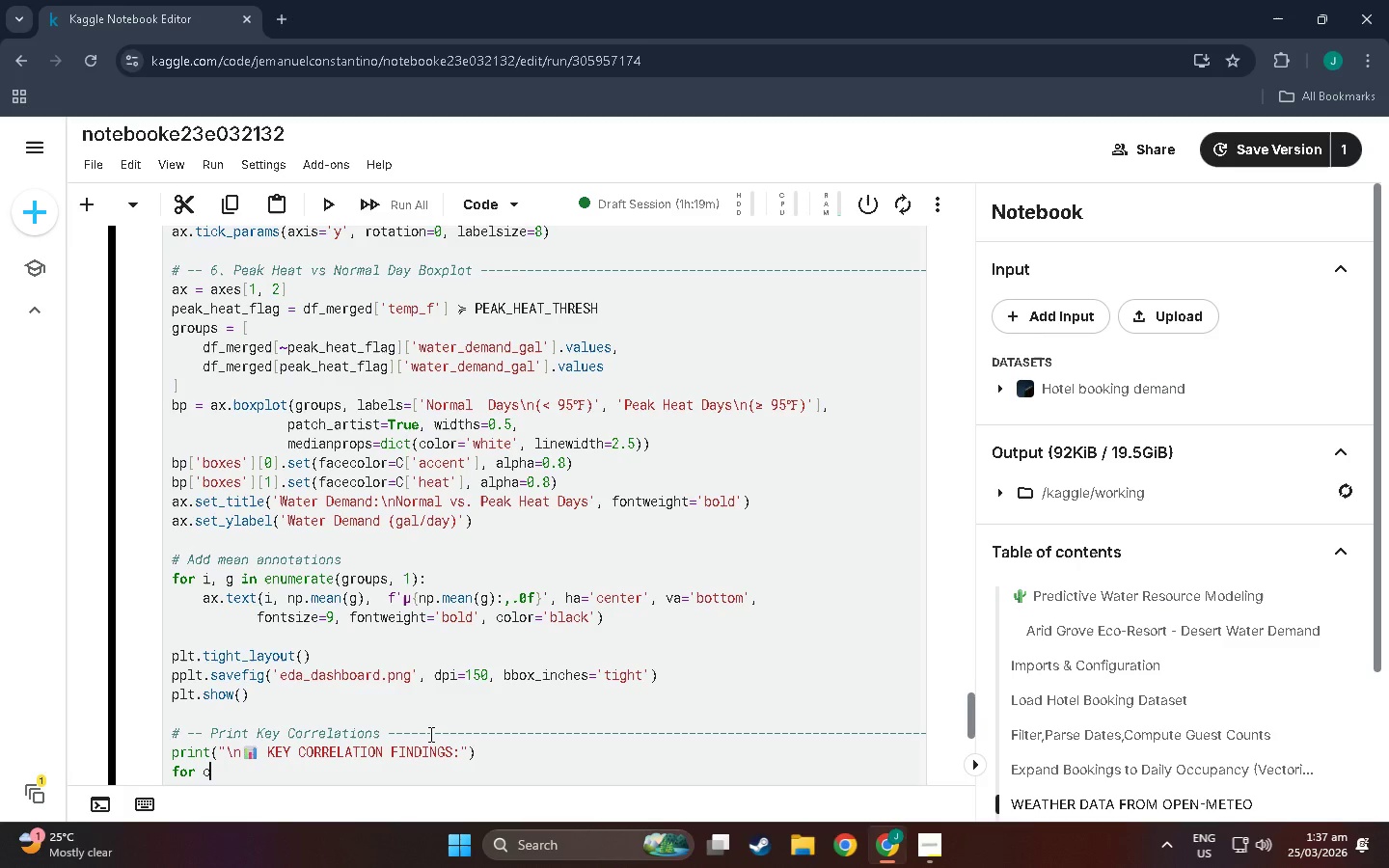 
key(Meta+C)
 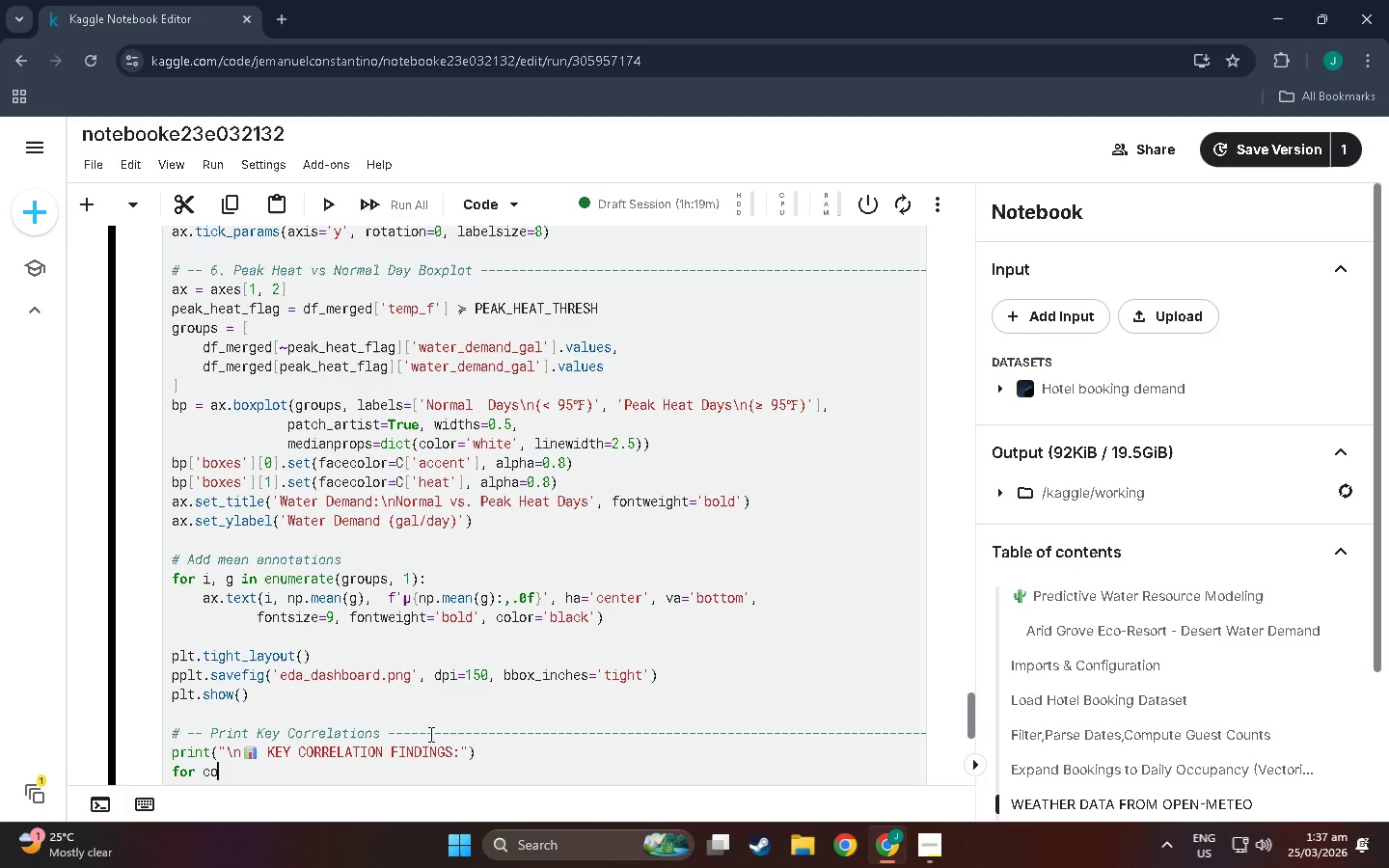 
key(Meta+O)
 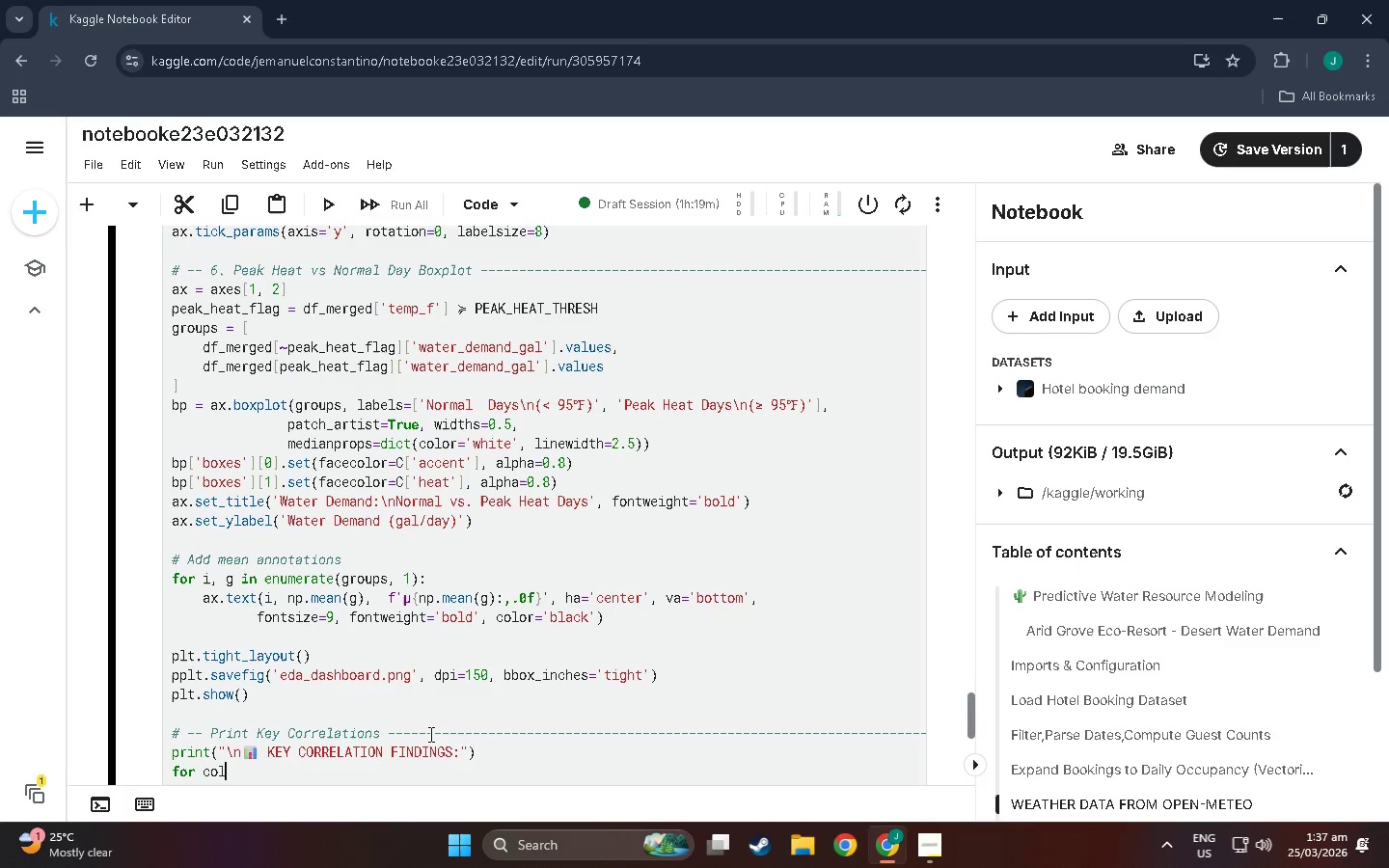 
key(Meta+L)
 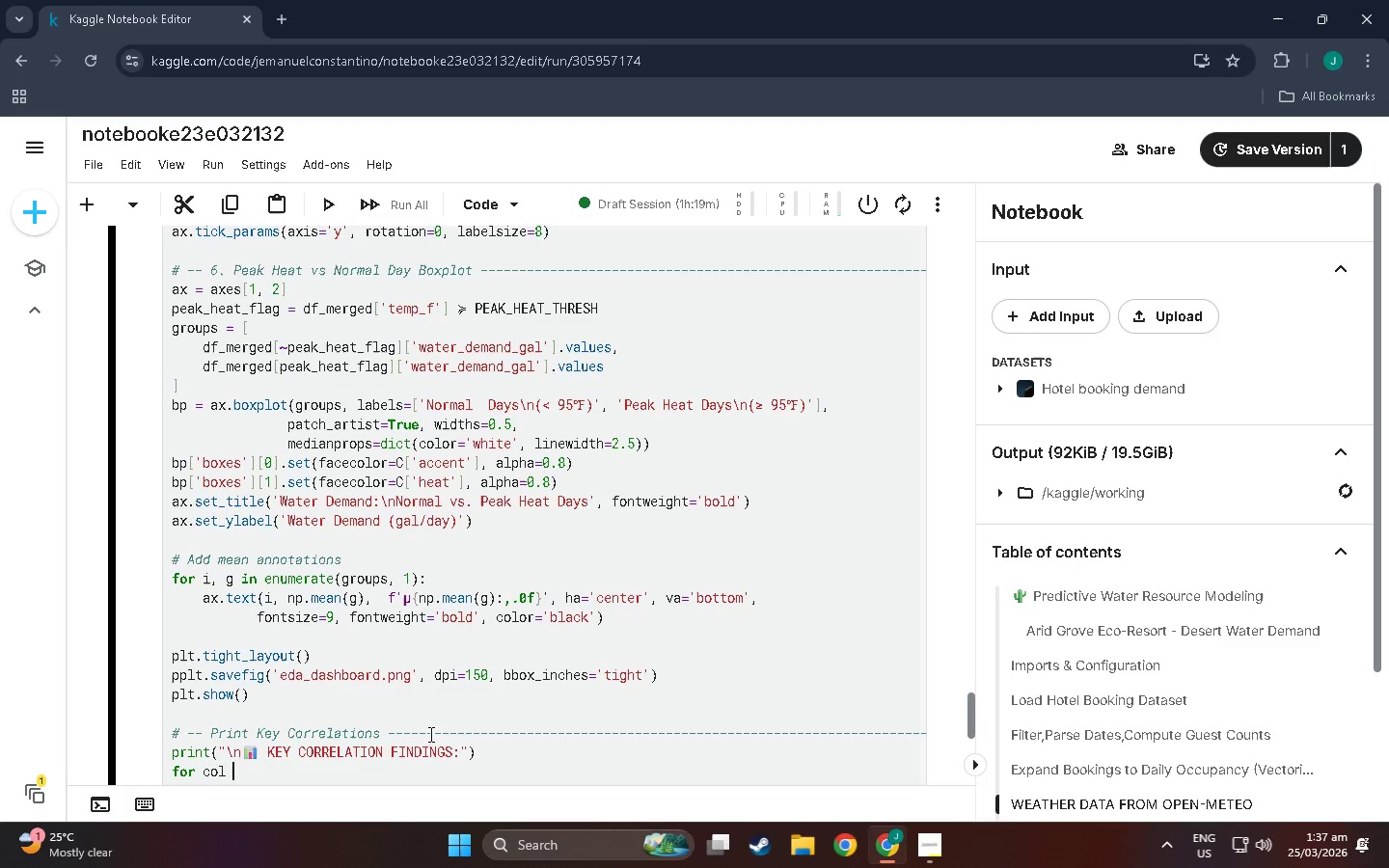 
key(Meta+Space)
 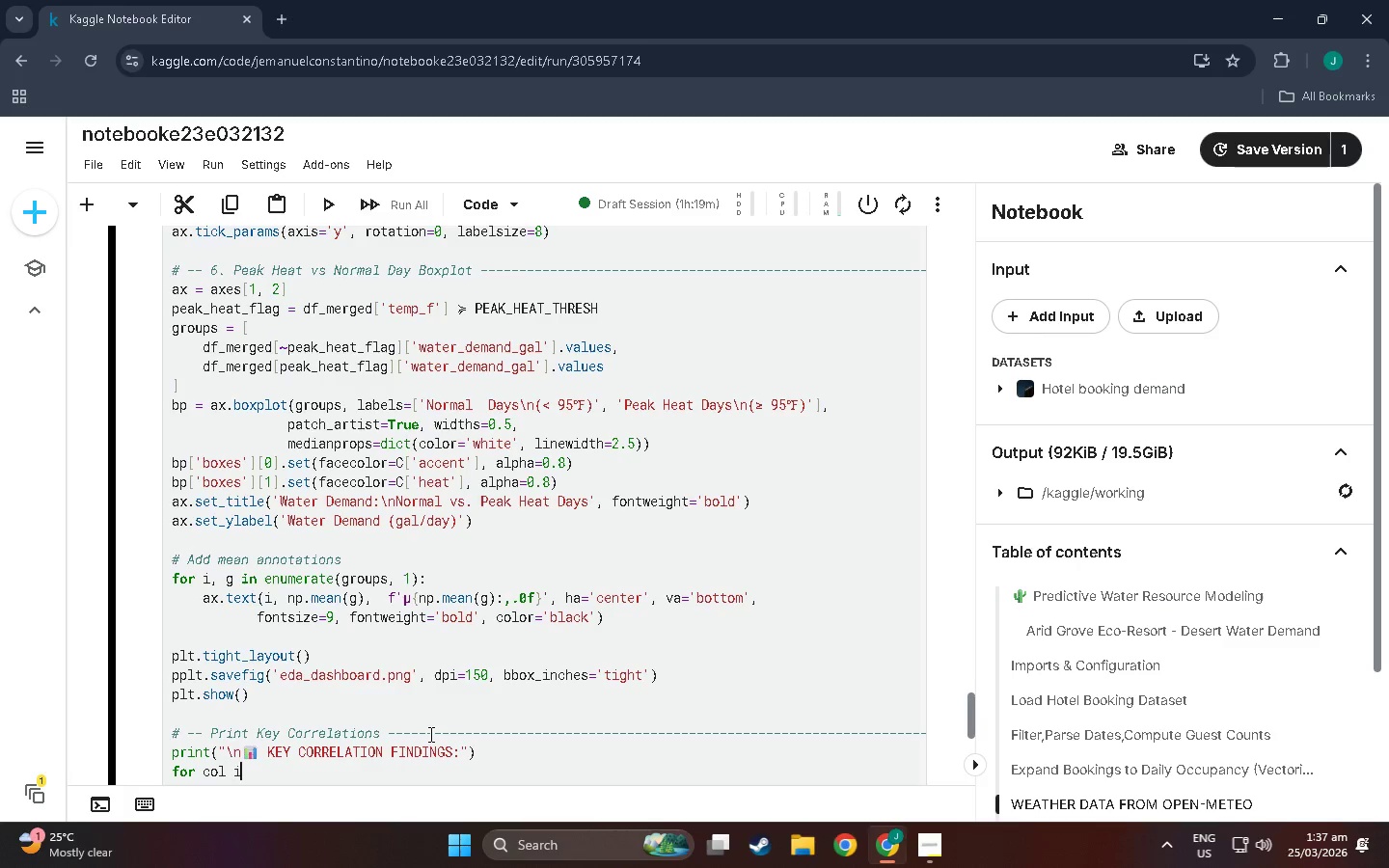 
key(Meta+I)
 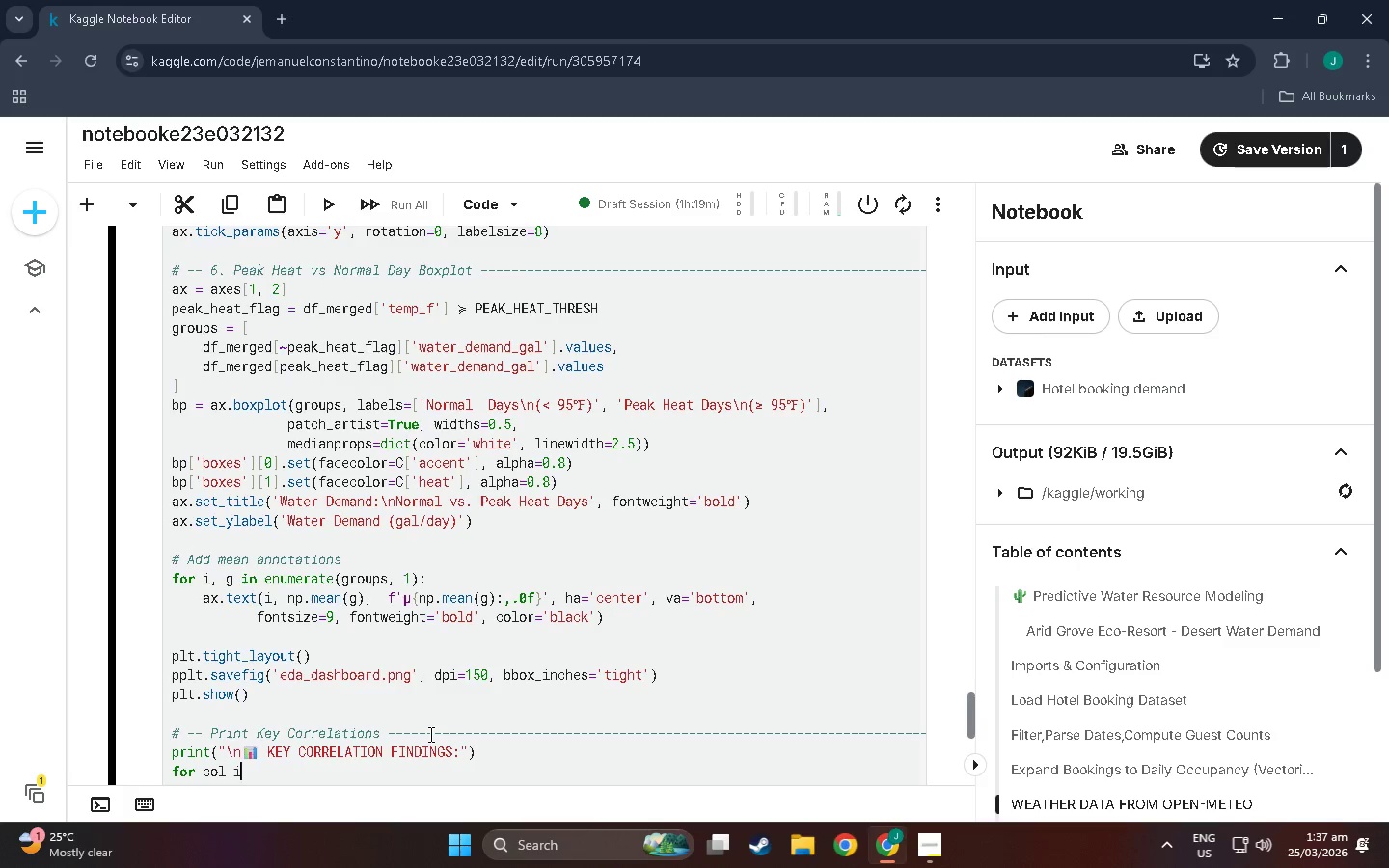 
key(Meta+N)
 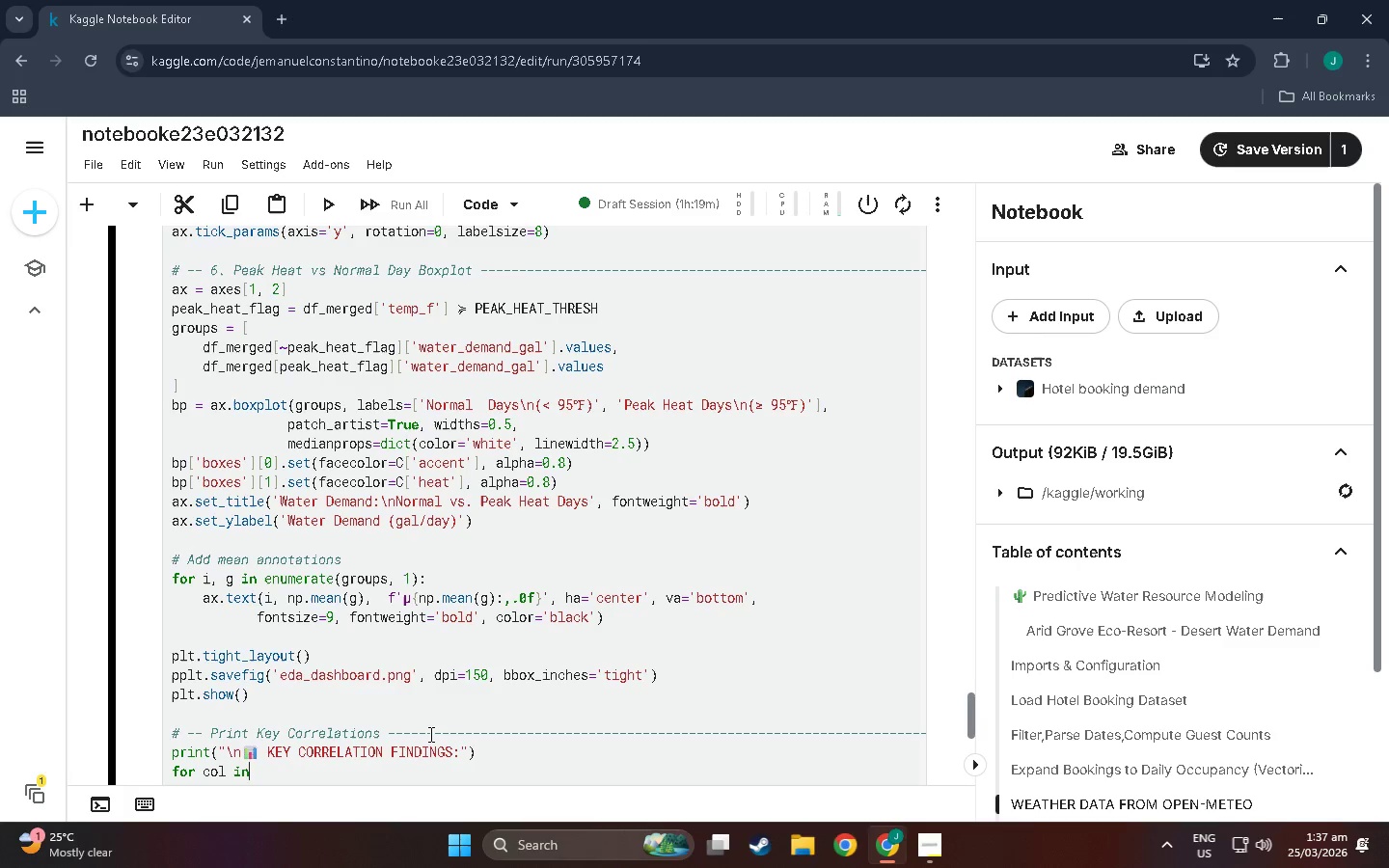 
key(Meta+Space)
 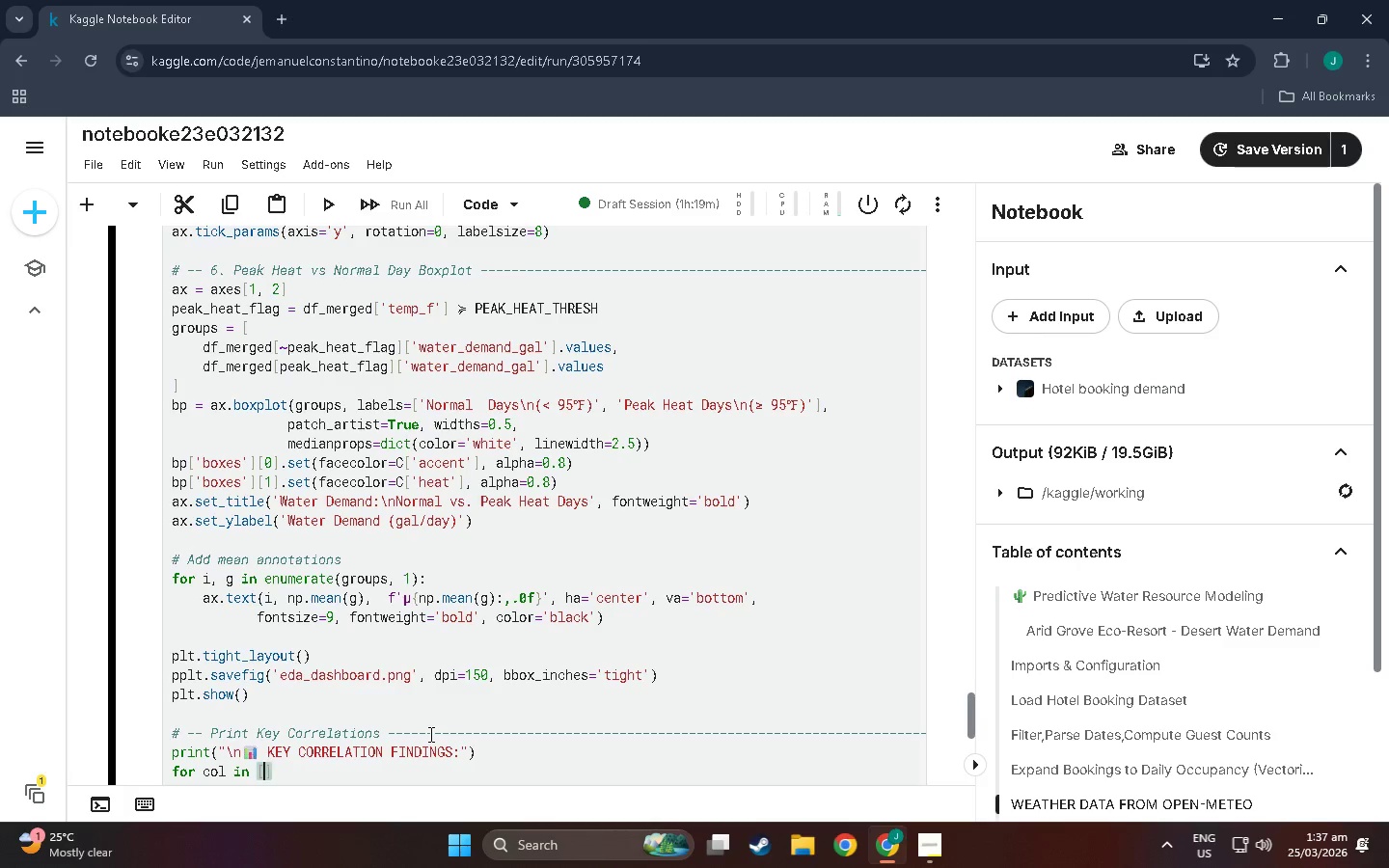 
key(Meta+BracketLeft)
 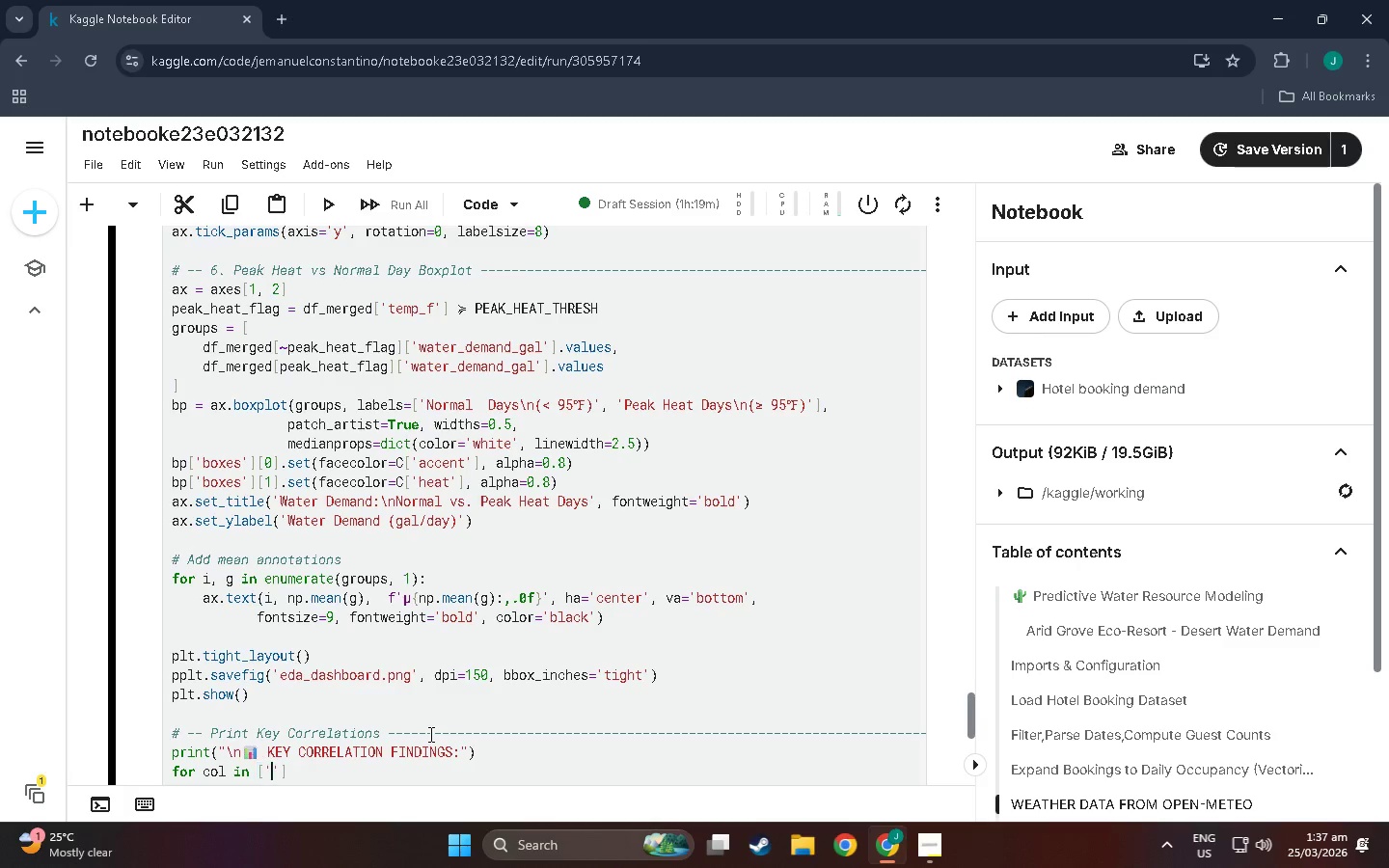 
key(Meta+Quote)
 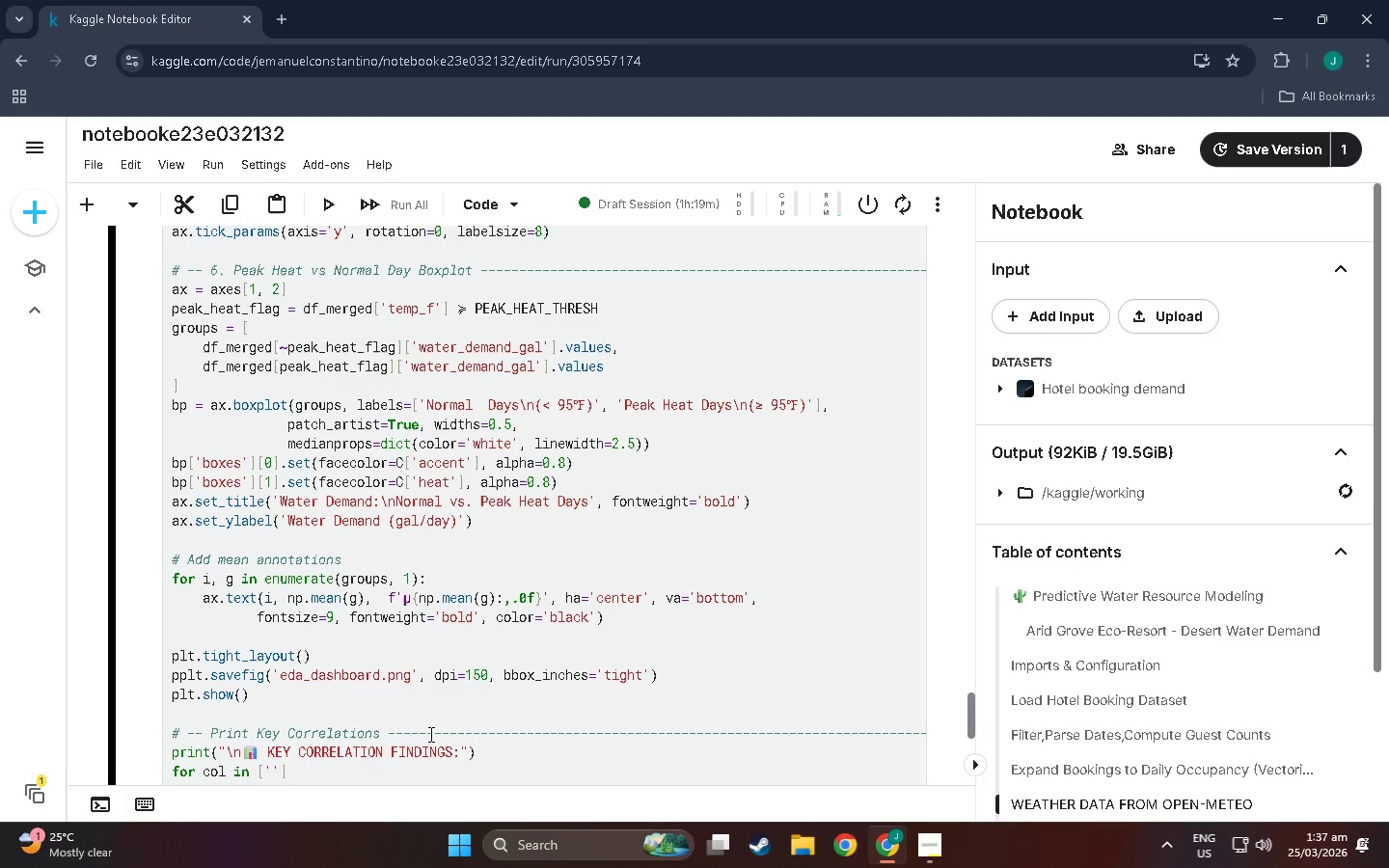 
key(Meta+T)
 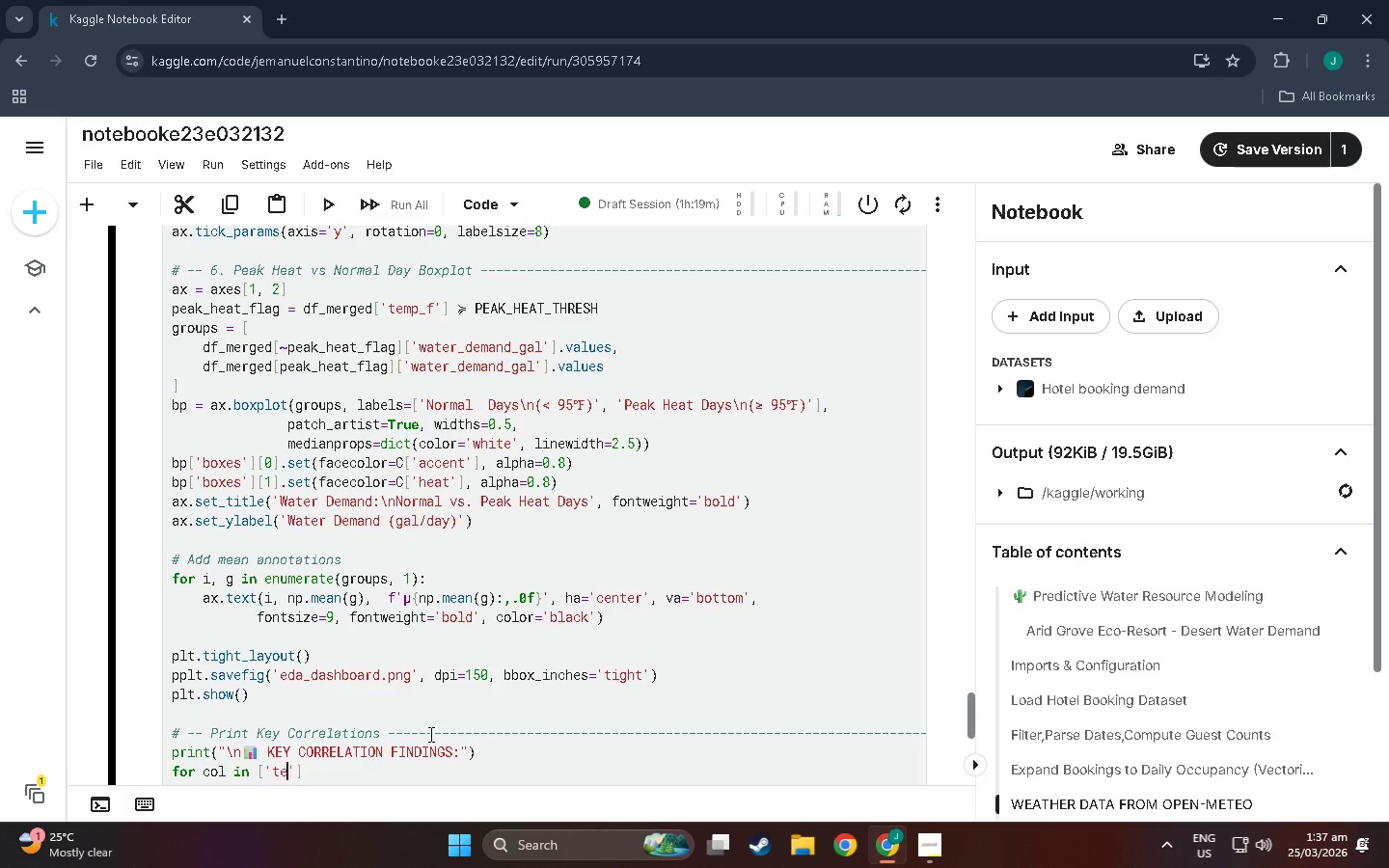 
key(Meta+E)
 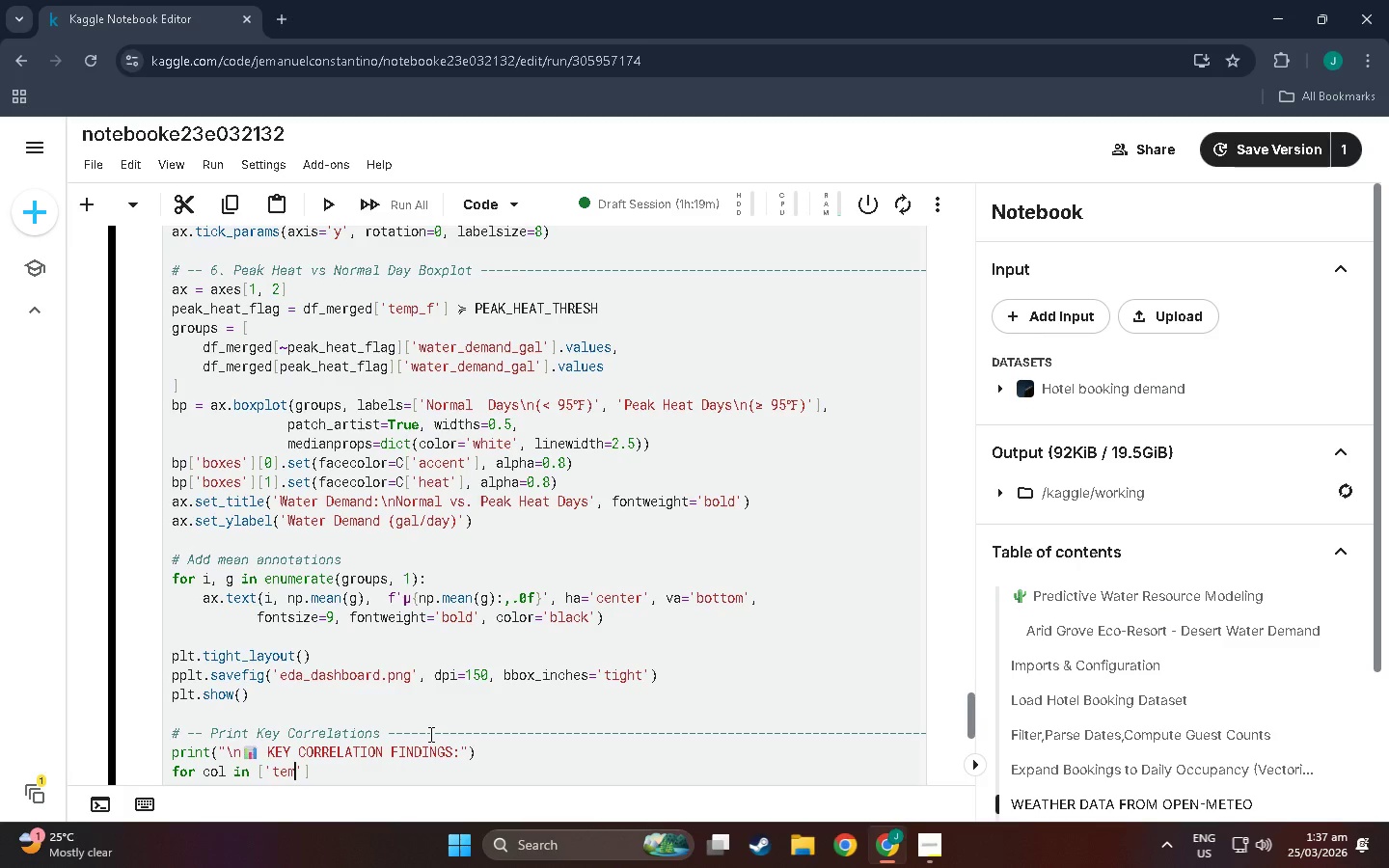 
key(Meta+M)
 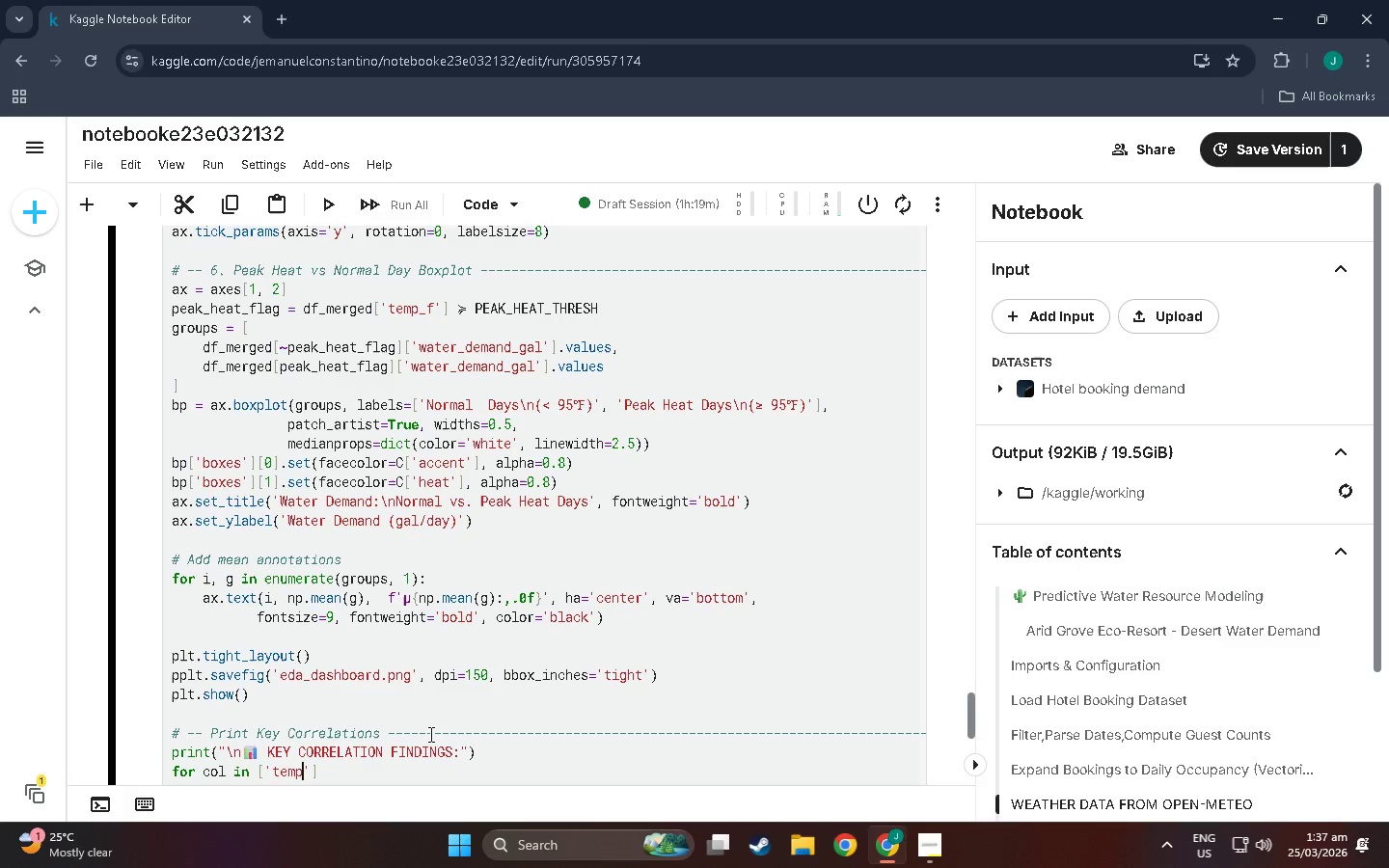 
key(Meta+P)
 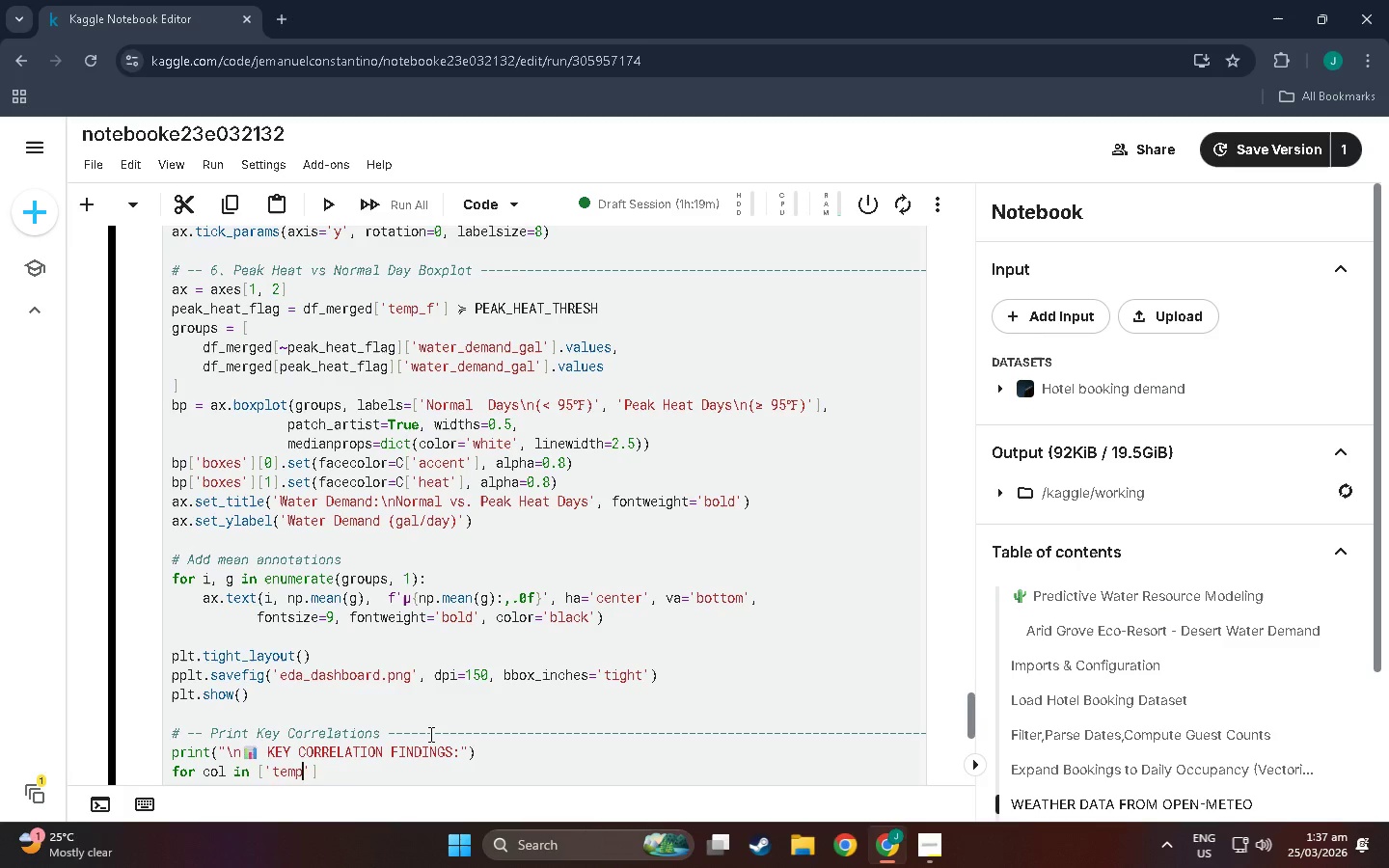 
key(Meta+Shift+Minus)
 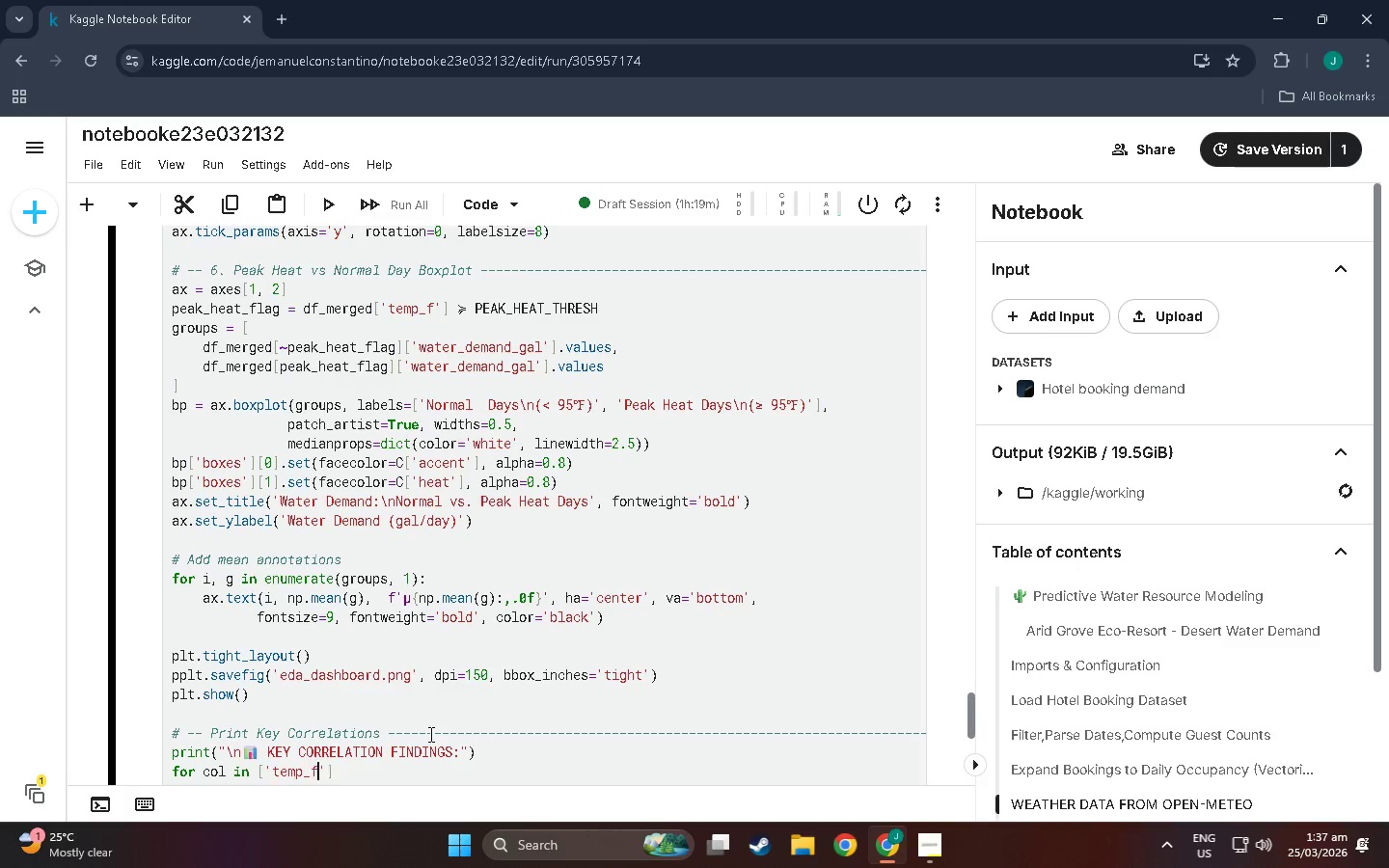 
key(Meta+F)
 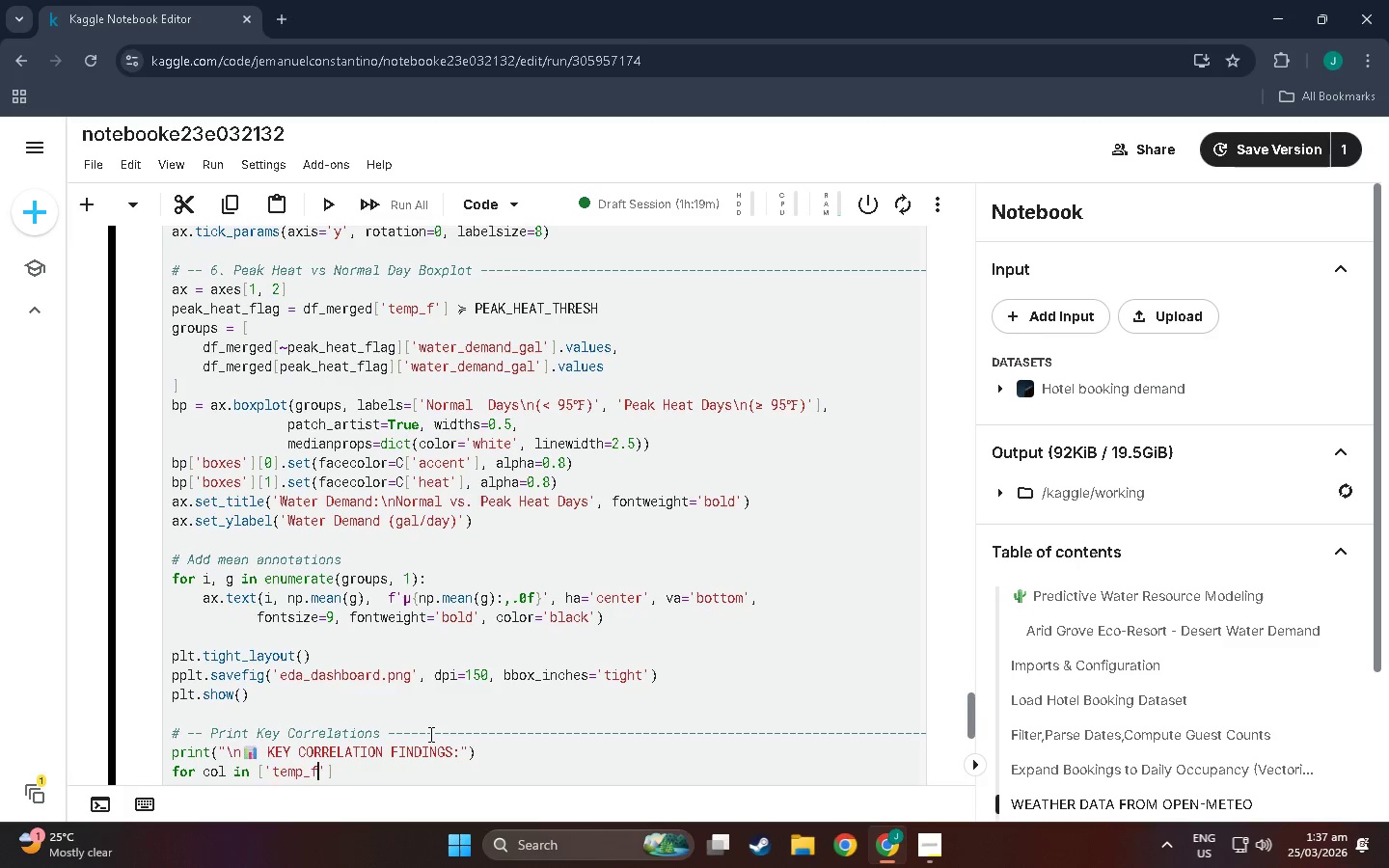 
key(Meta+ArrowRight)
 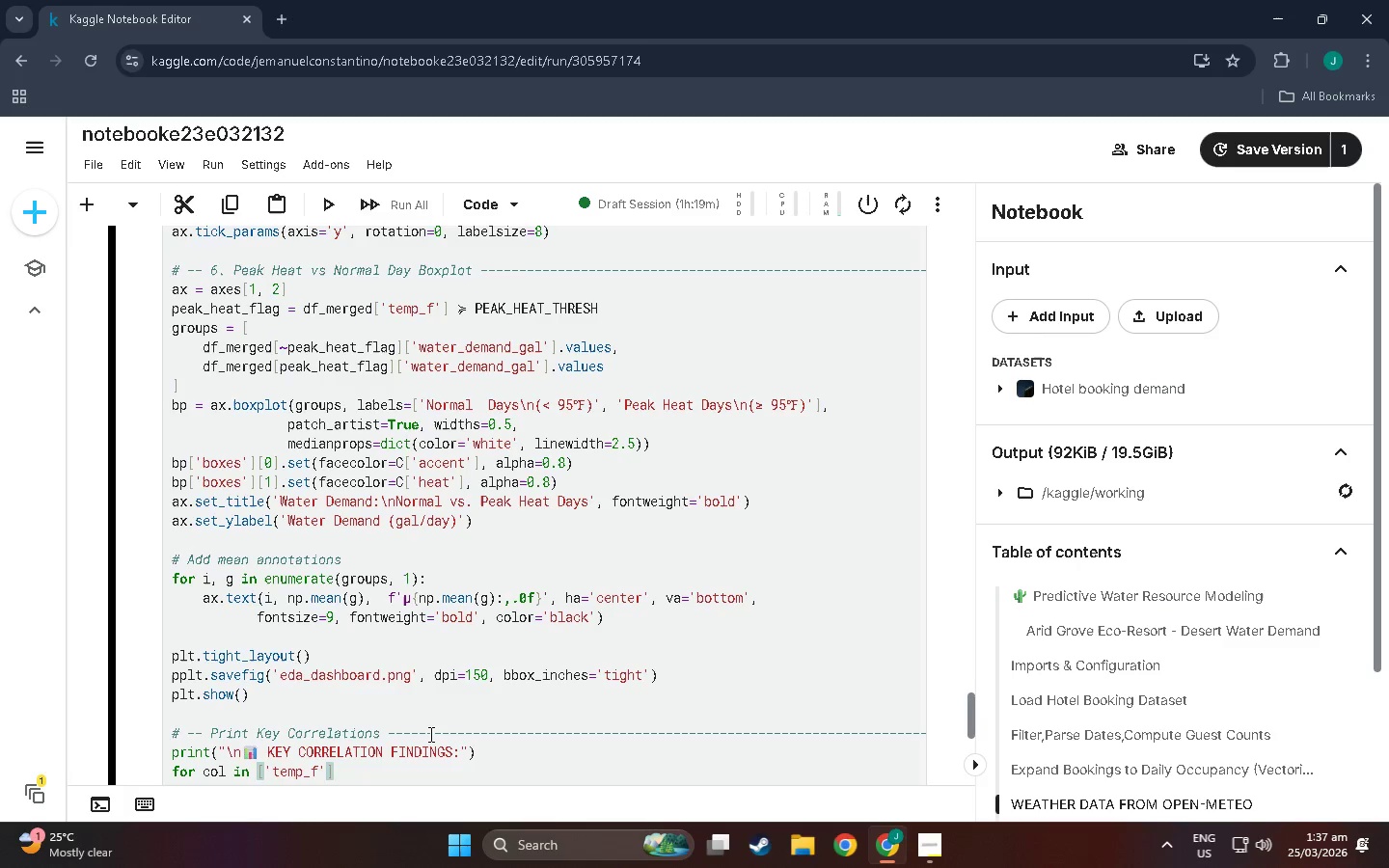 
key(Meta+Comma)
 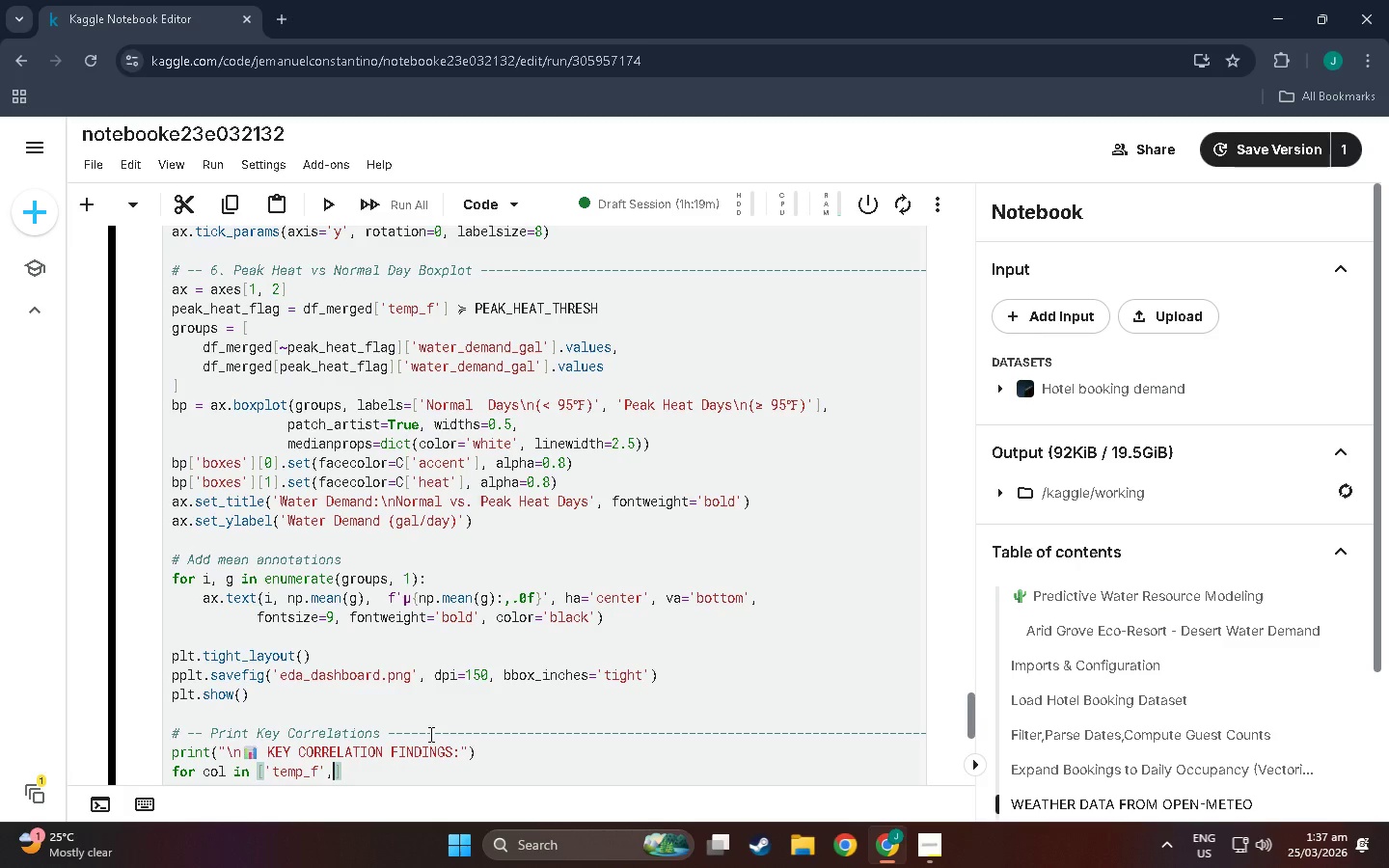 
key(Meta+Space)
 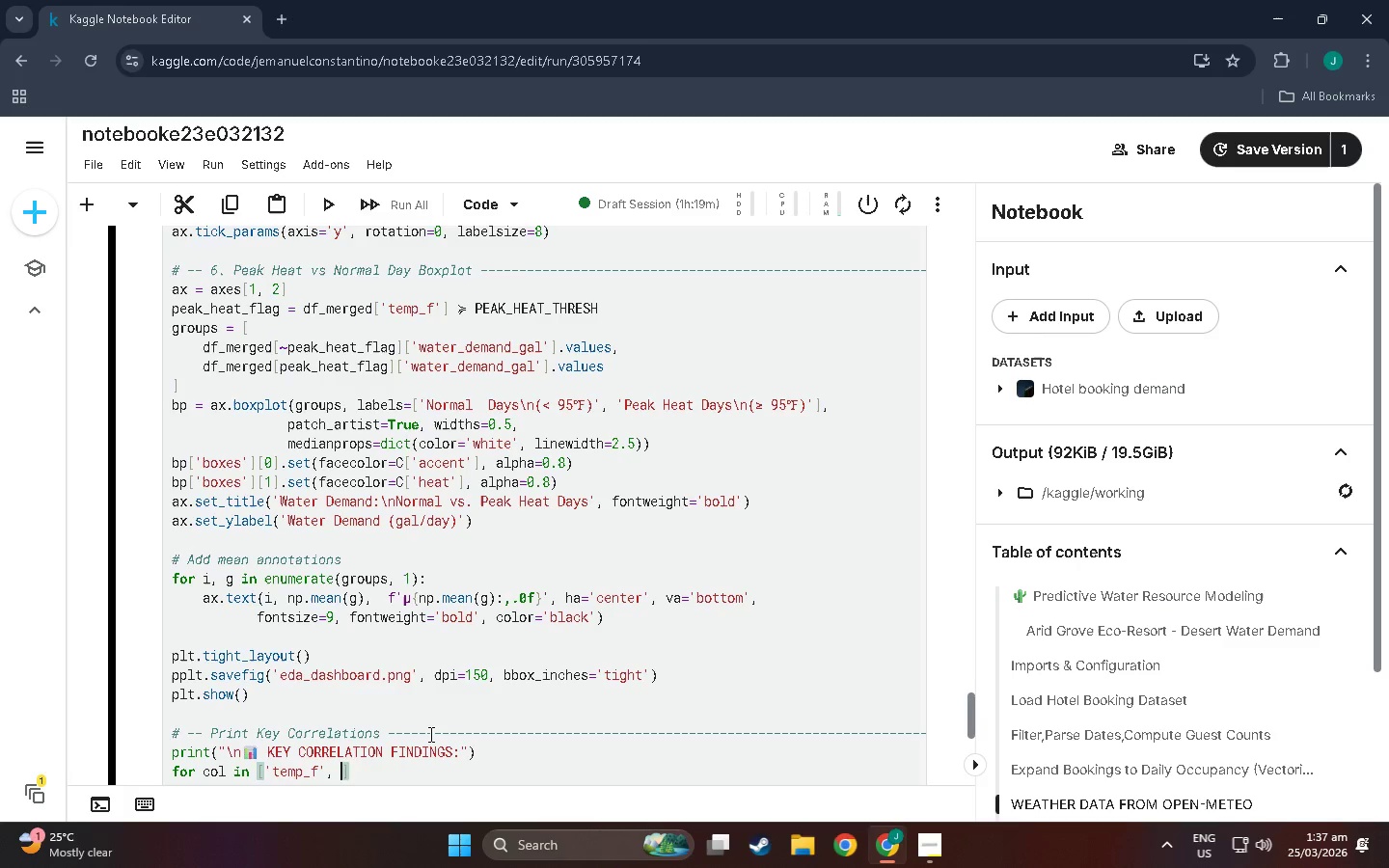 
key(Meta+Quote)
 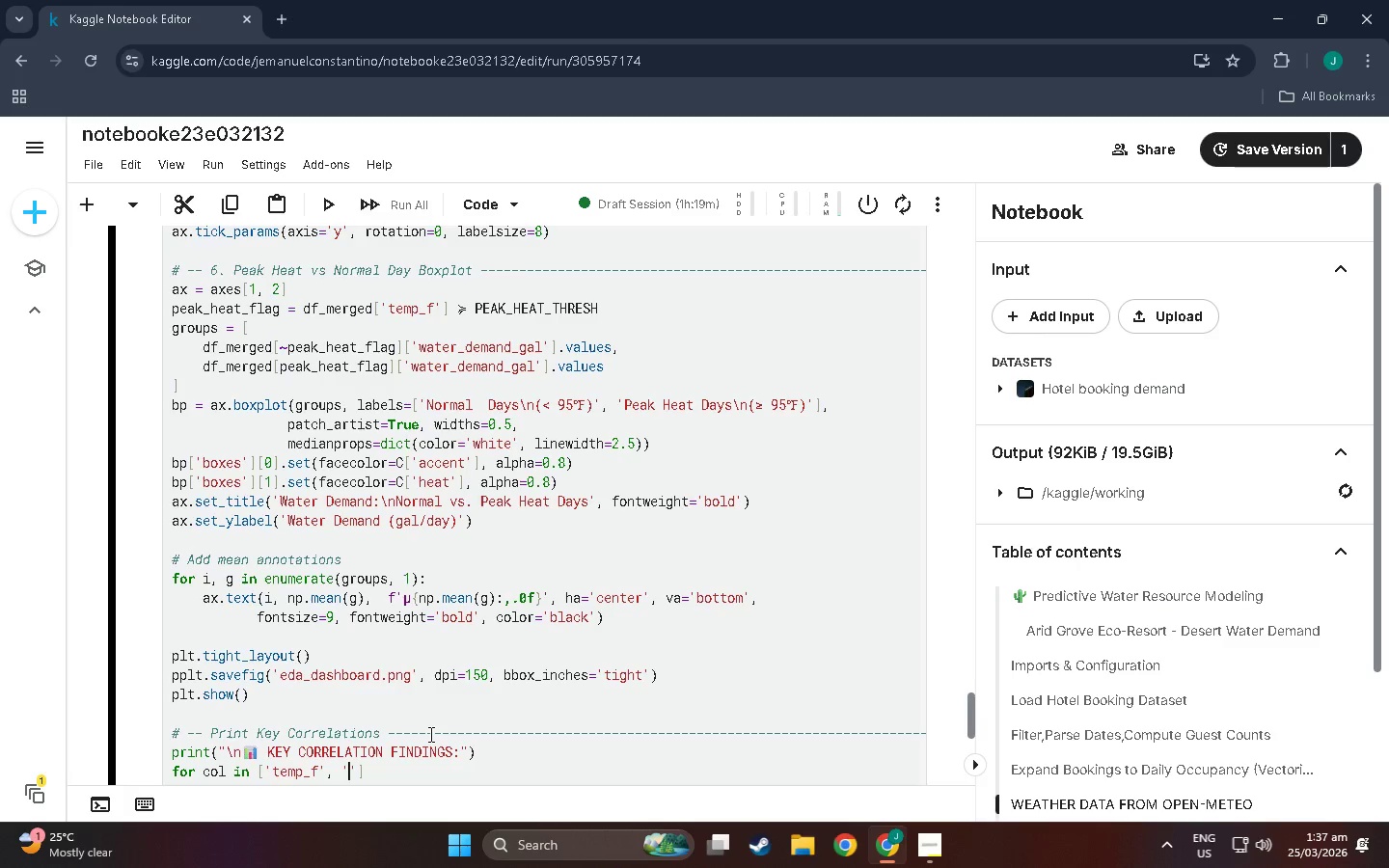 
type(gh)
key(Backspace)
type(uests)_)
key(Backspace)
type(on )
key(Backspace)
type(_property)
 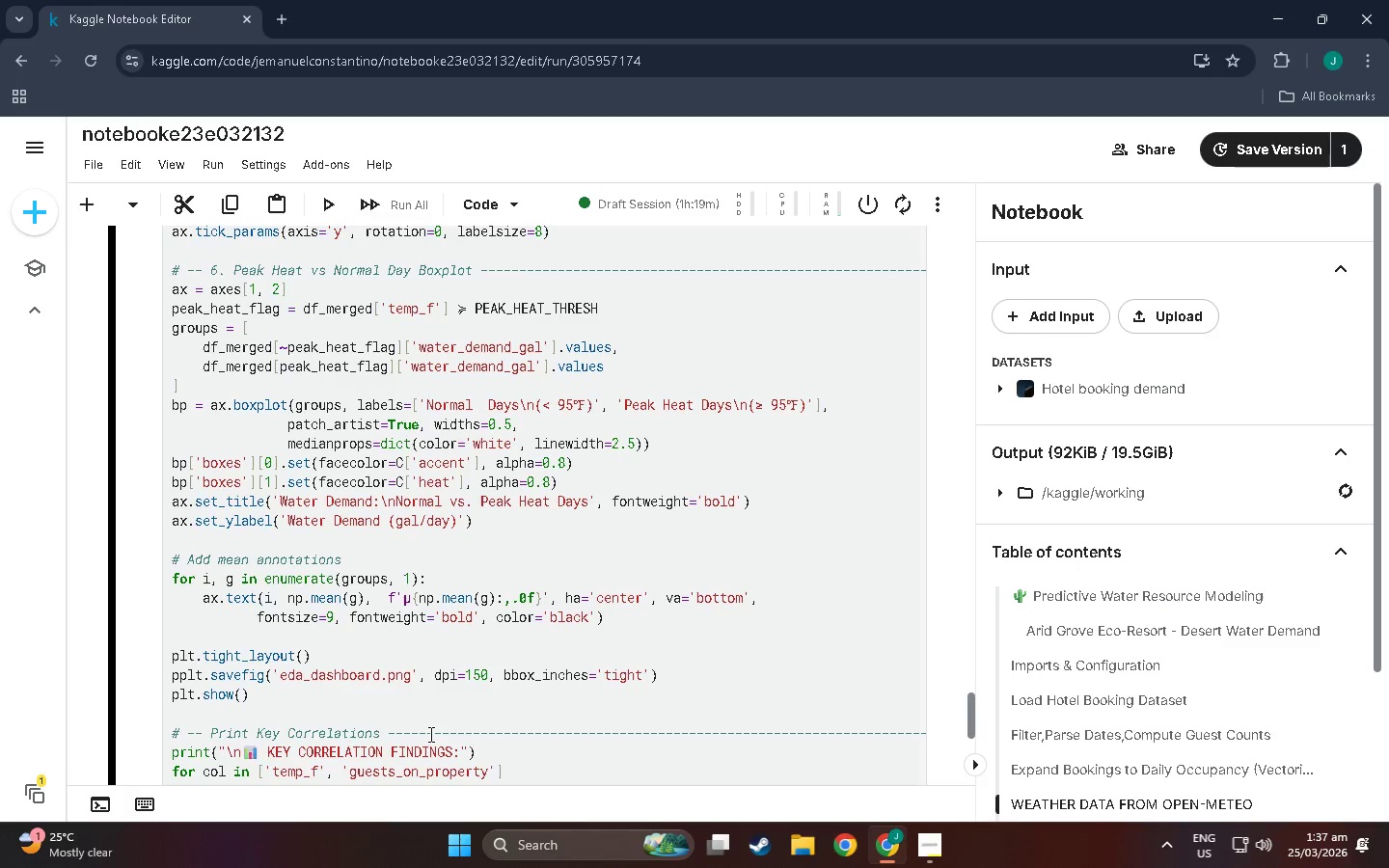 
key(ArrowRight)
 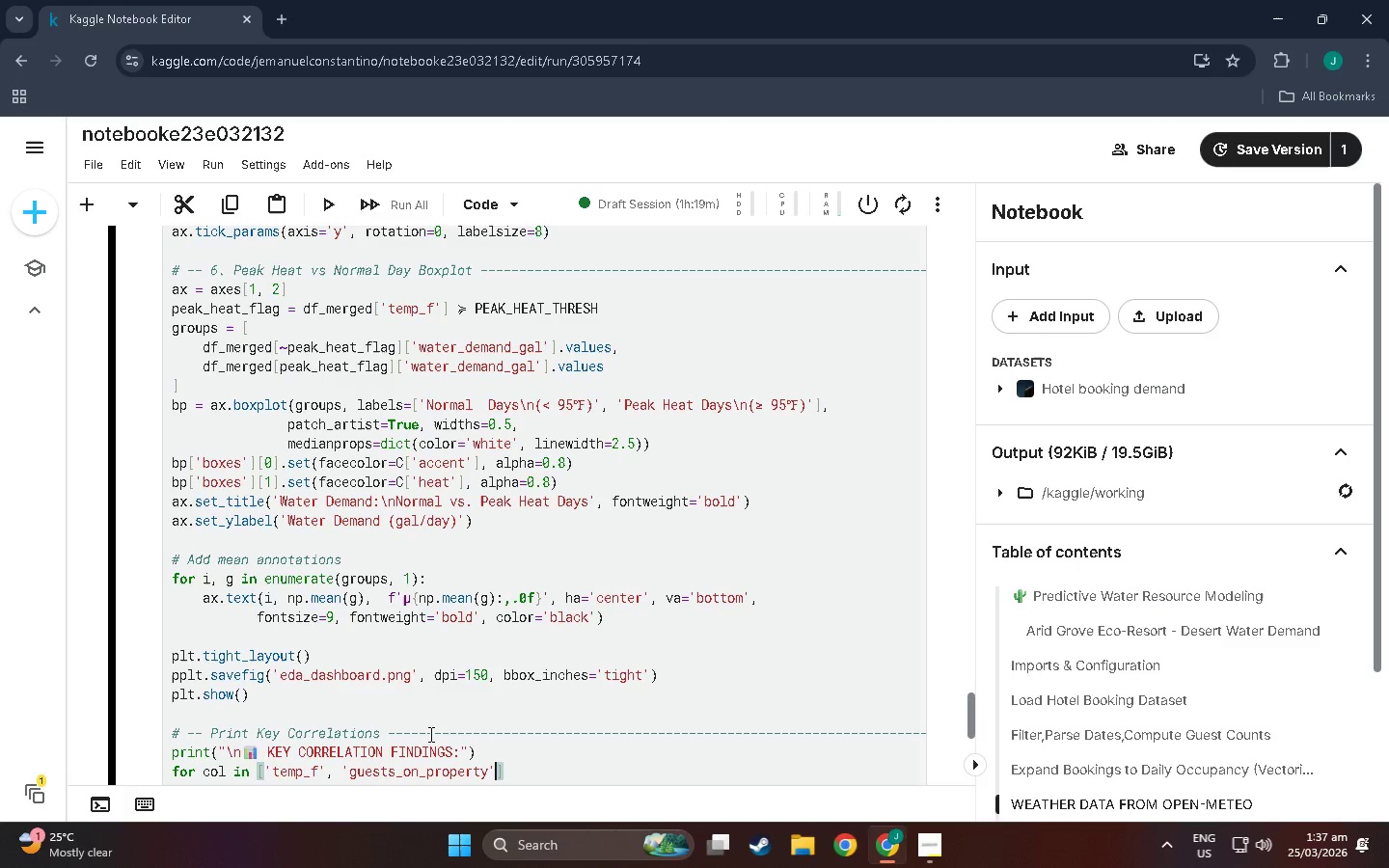 
type(, 'occupancy_rater)
key(Backspace)
key(Backspace)
type(e)
 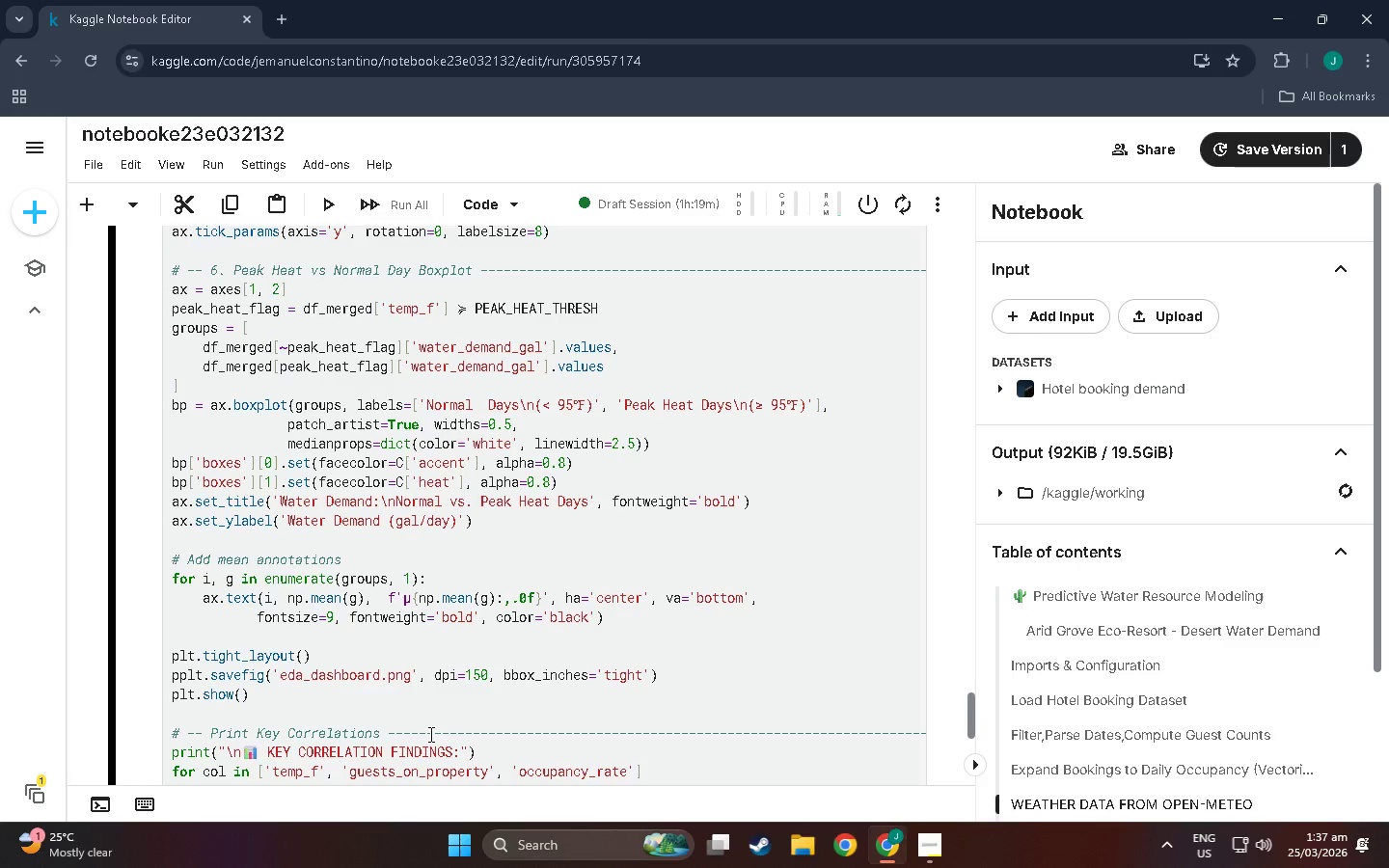 
key(ArrowRight)
 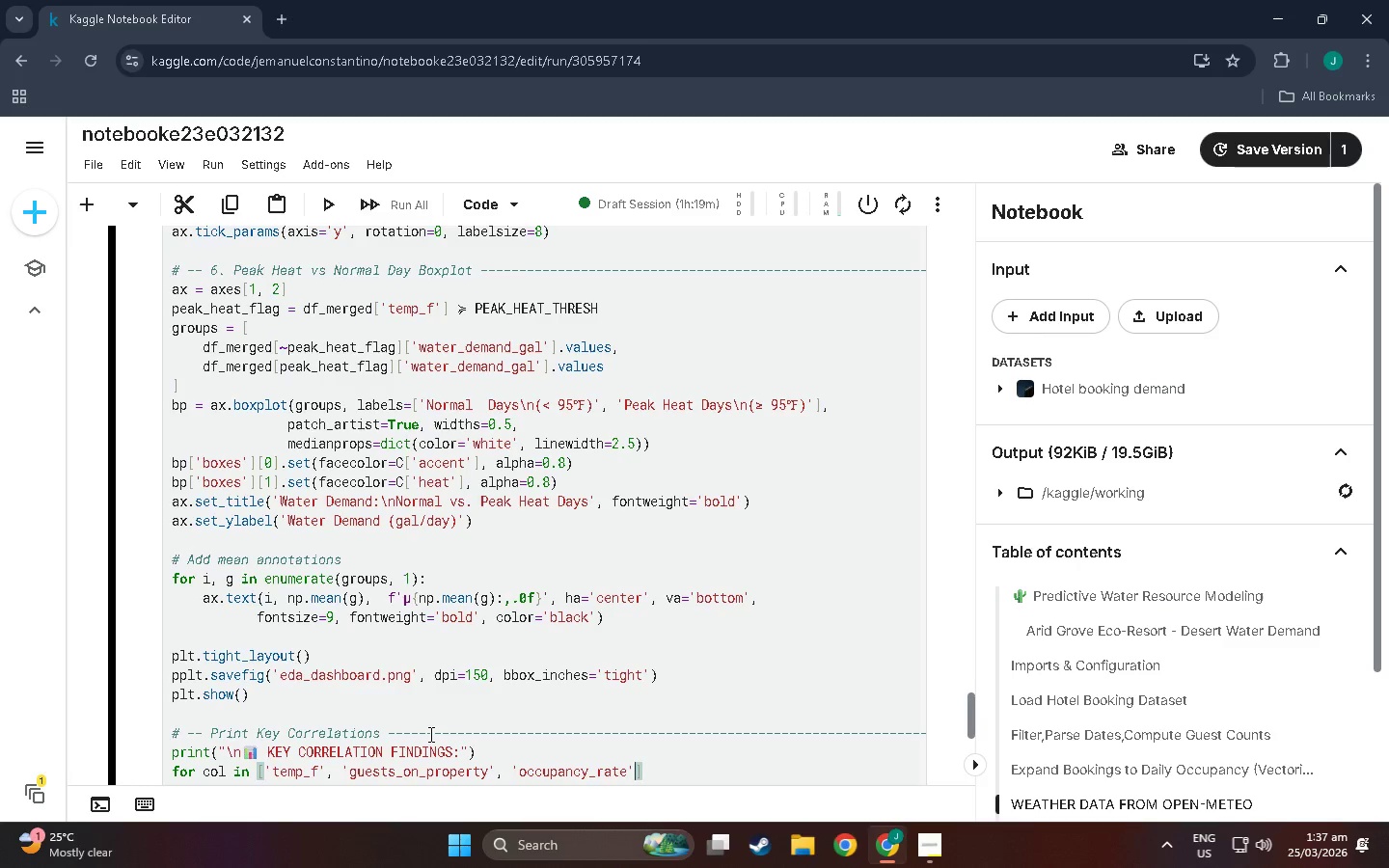 
type(, 'hu)
key(Backspace)
type(umidity_pct)
 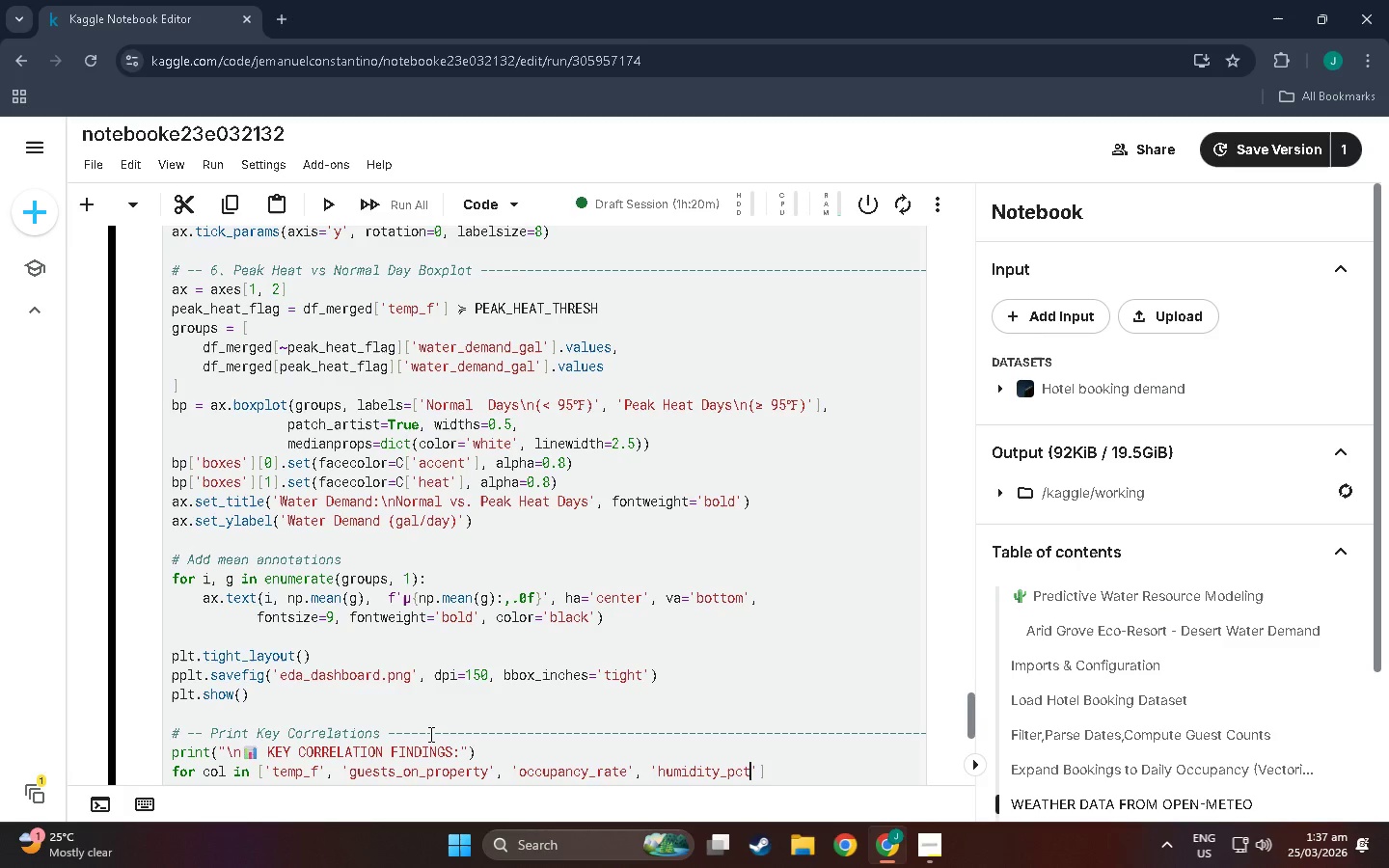 
key(ArrowRight)
 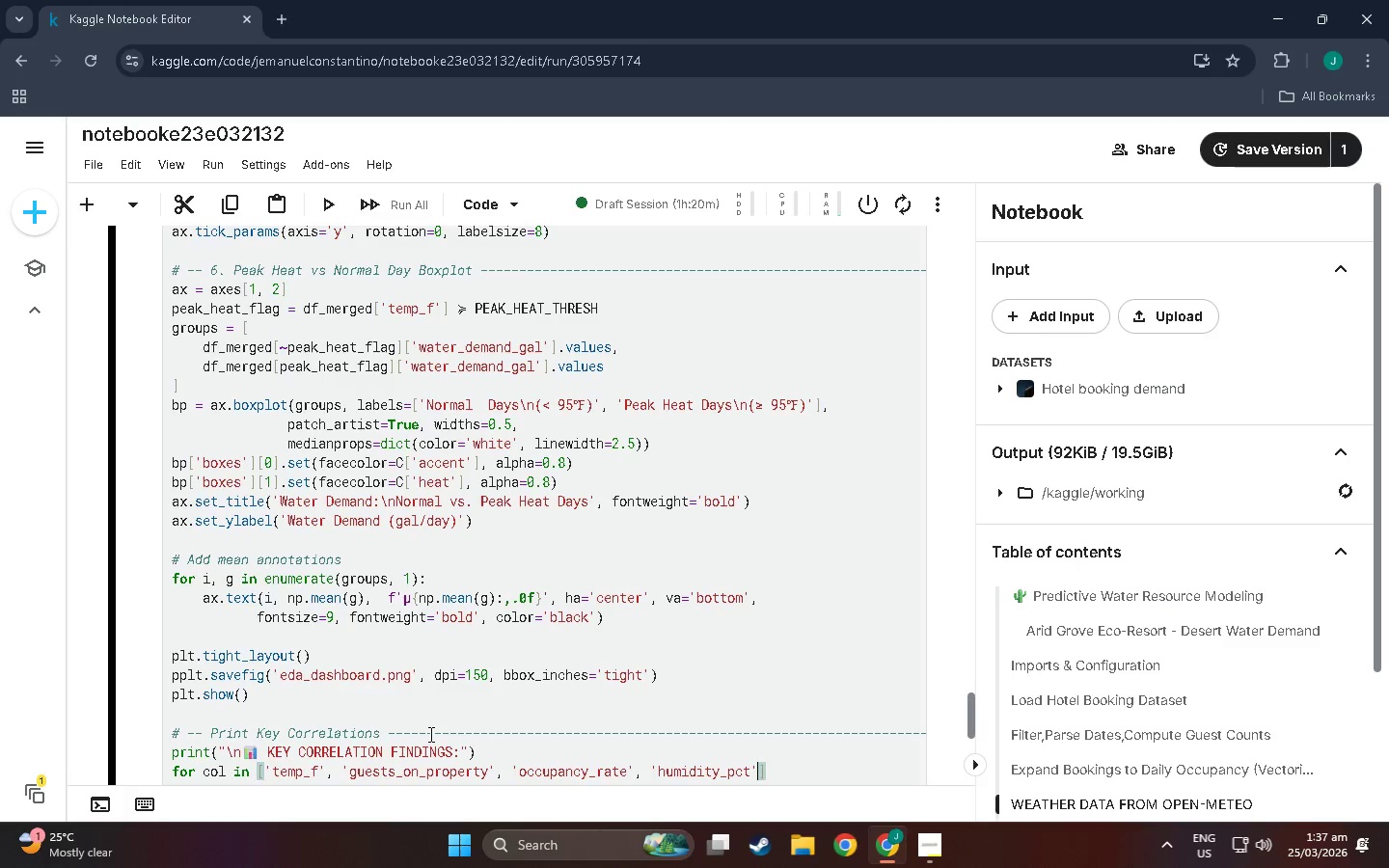 
key(ArrowRight)
 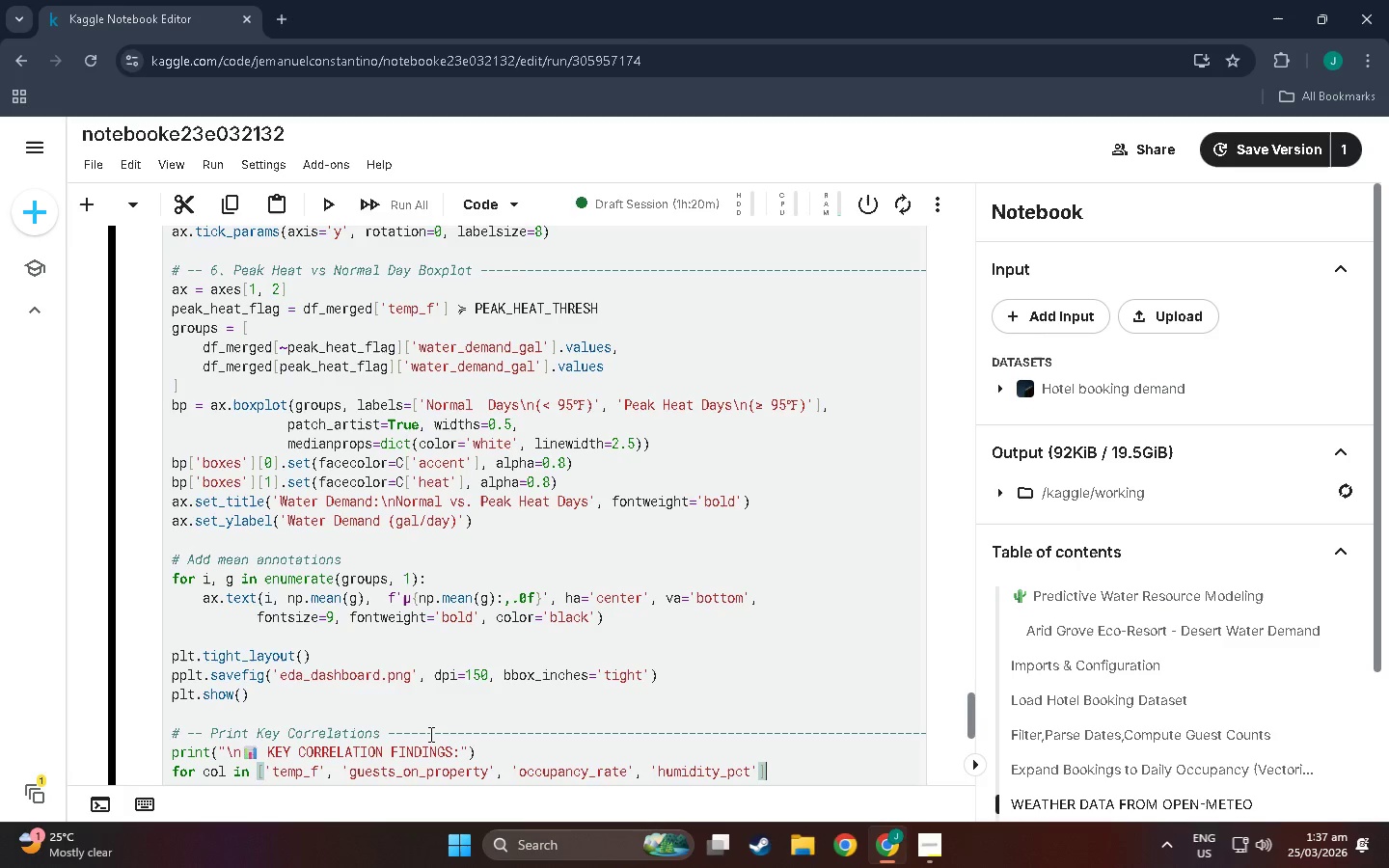 
key(Shift+Semicolon)
 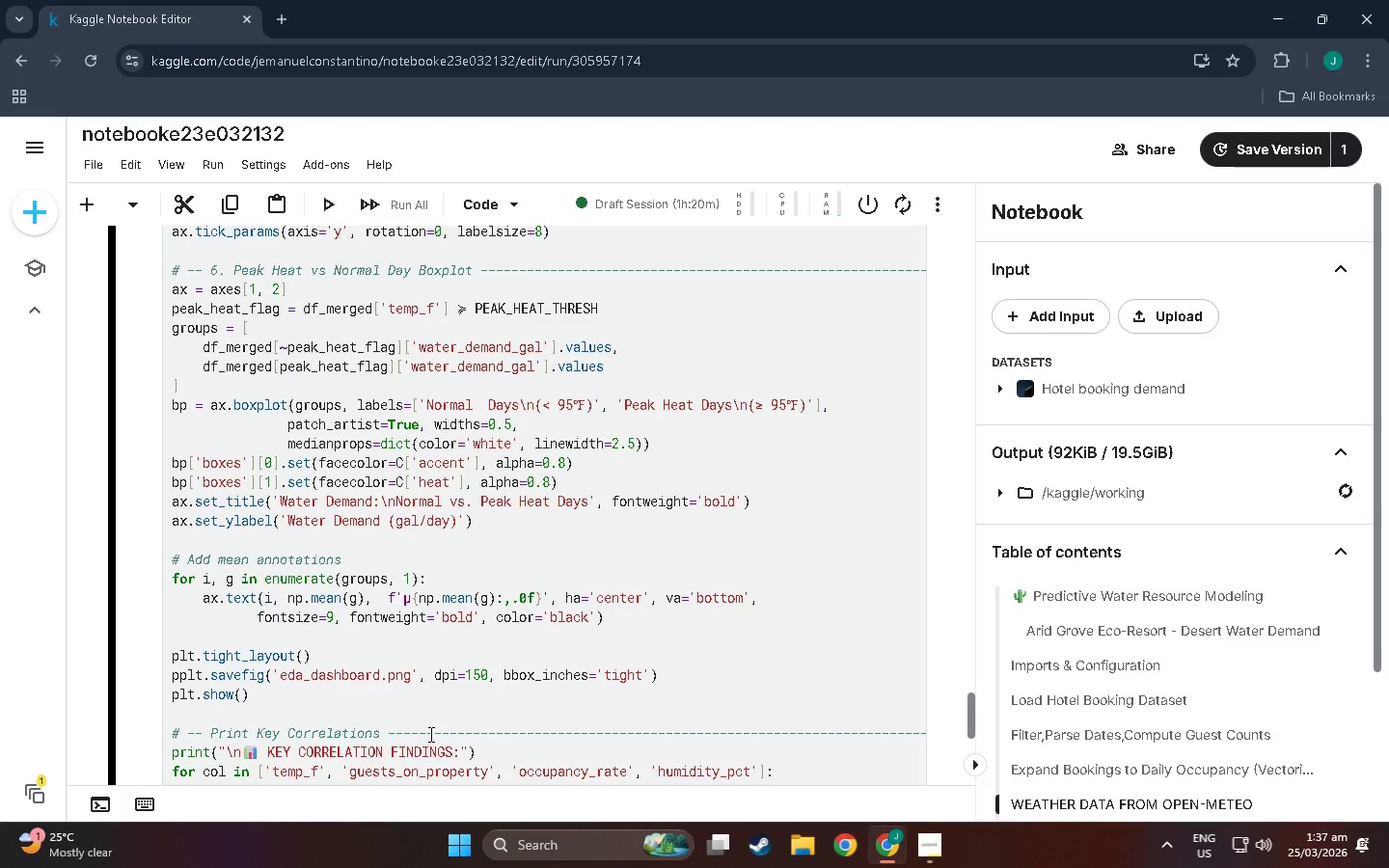 
key(Enter)
 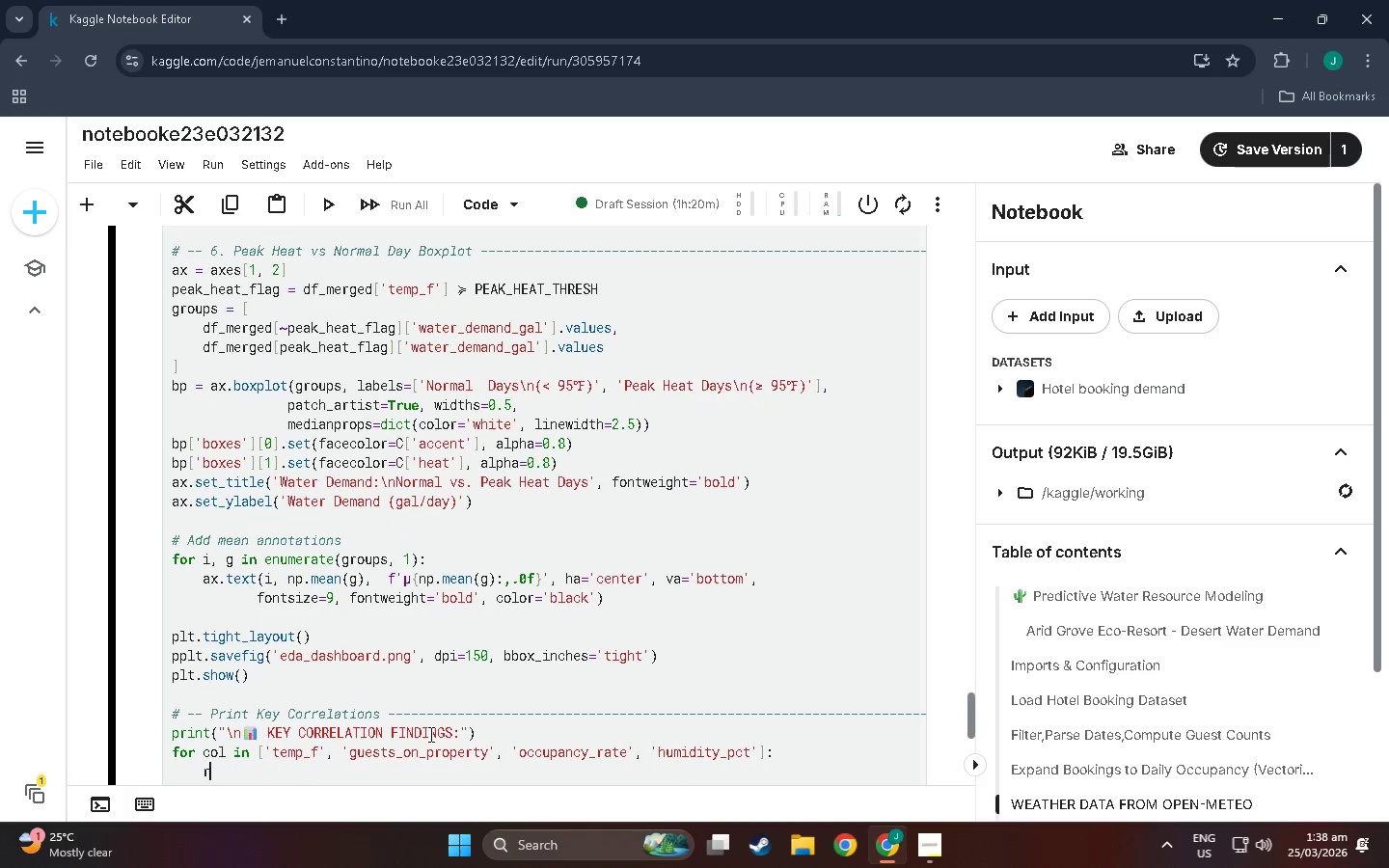 
type(r-)
key(Backspace)
type(=)
key(Backspace)
type( = df )
key(Backspace)
type(_merged[-)
key(Backspace)
type('water_demand+)
key(Backspace)
type(_))
key(Backspace)
type(gal;)
key(Backspace)
type(')
 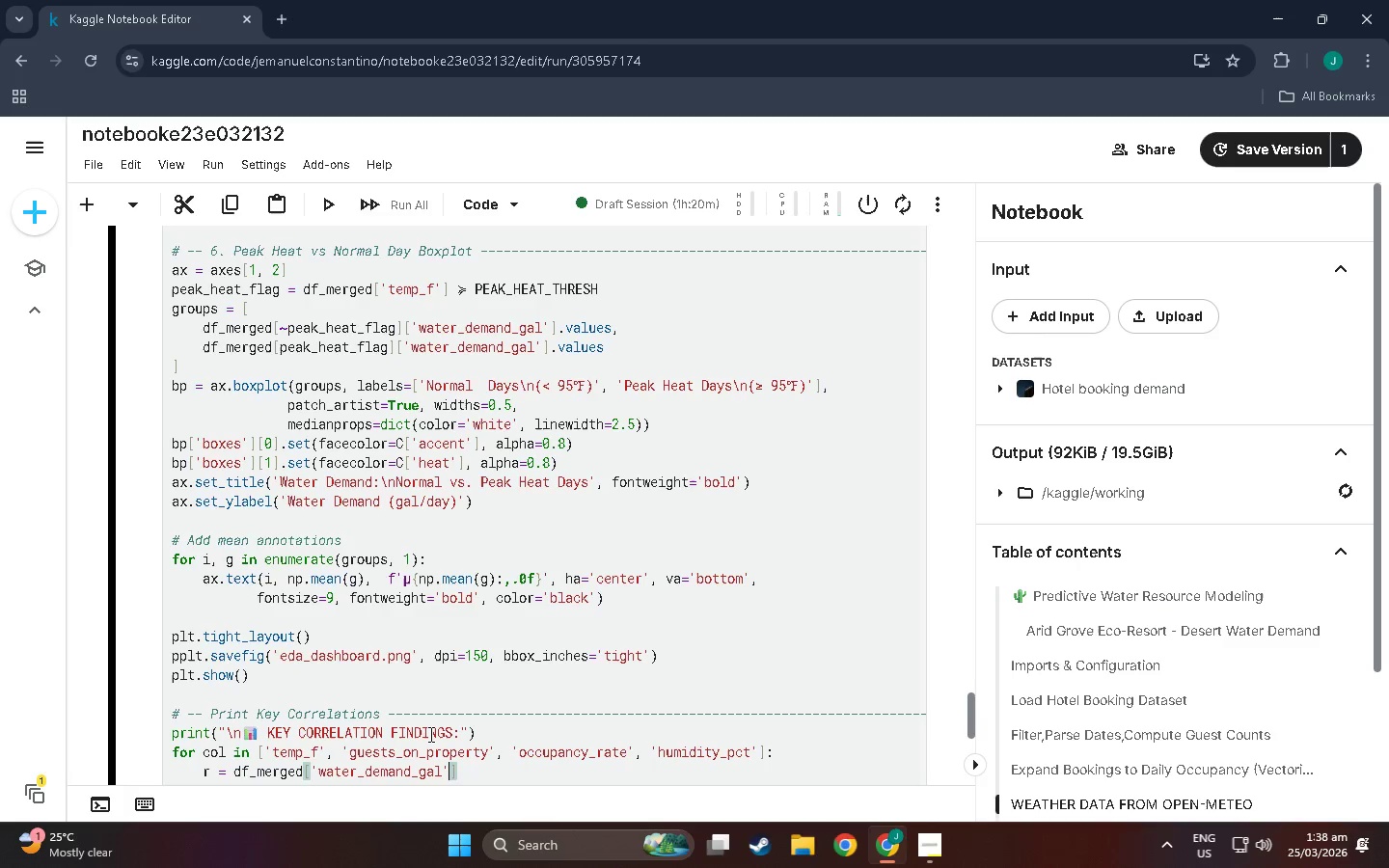 
key(ArrowRight)
 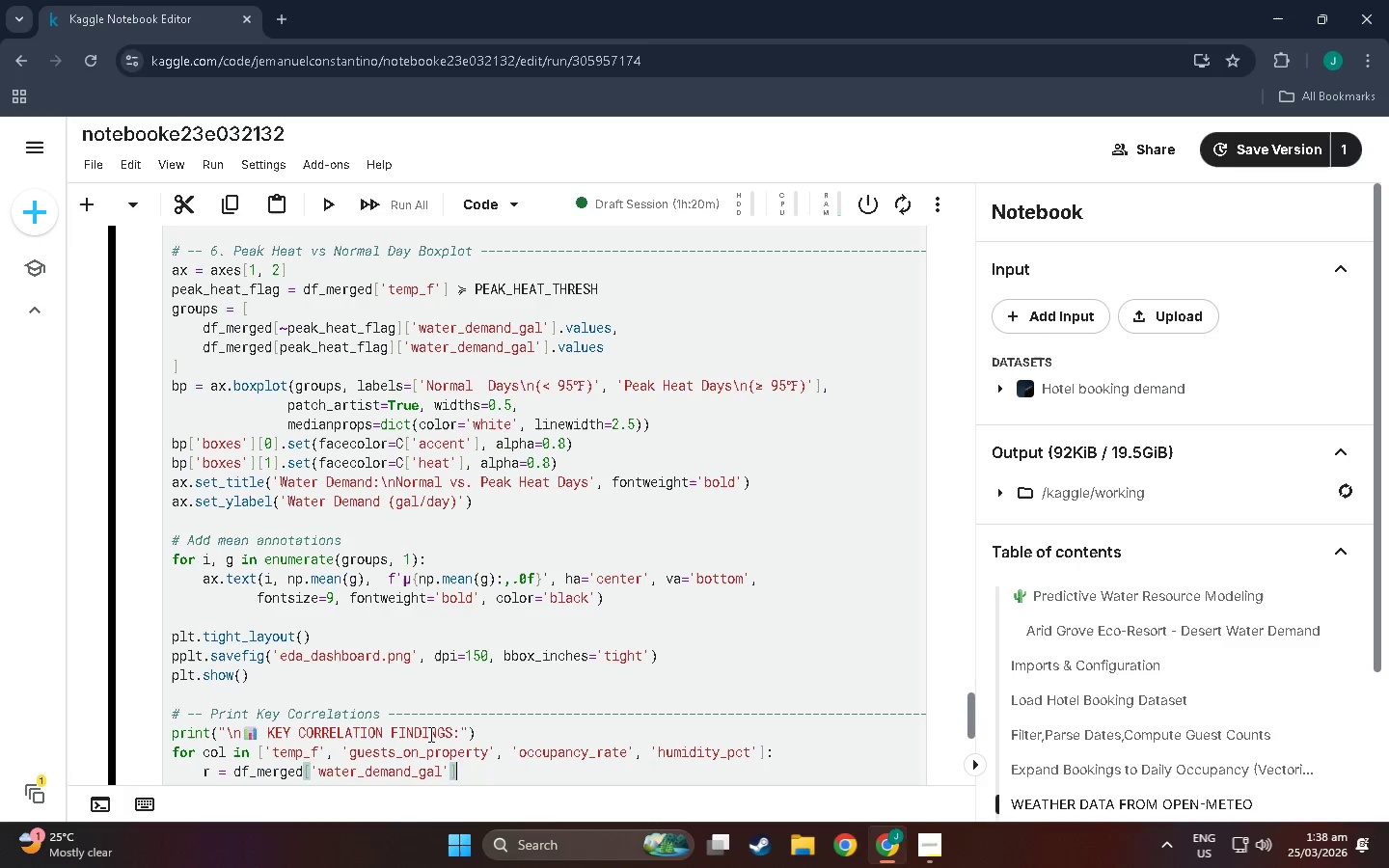 
type(.cop)
key(Backspace)
type(rr(df_merged[col)
 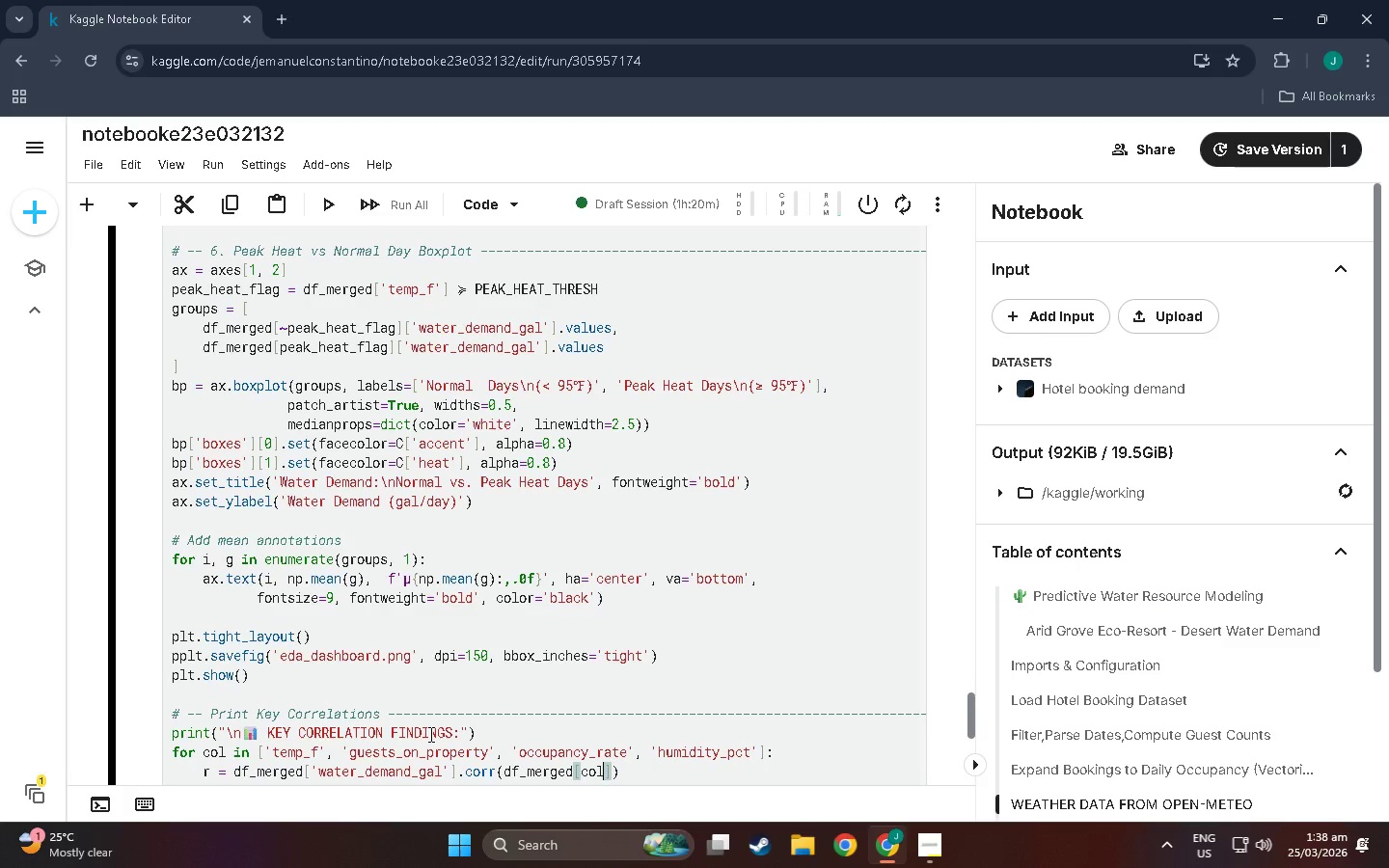 
key(ArrowRight)
 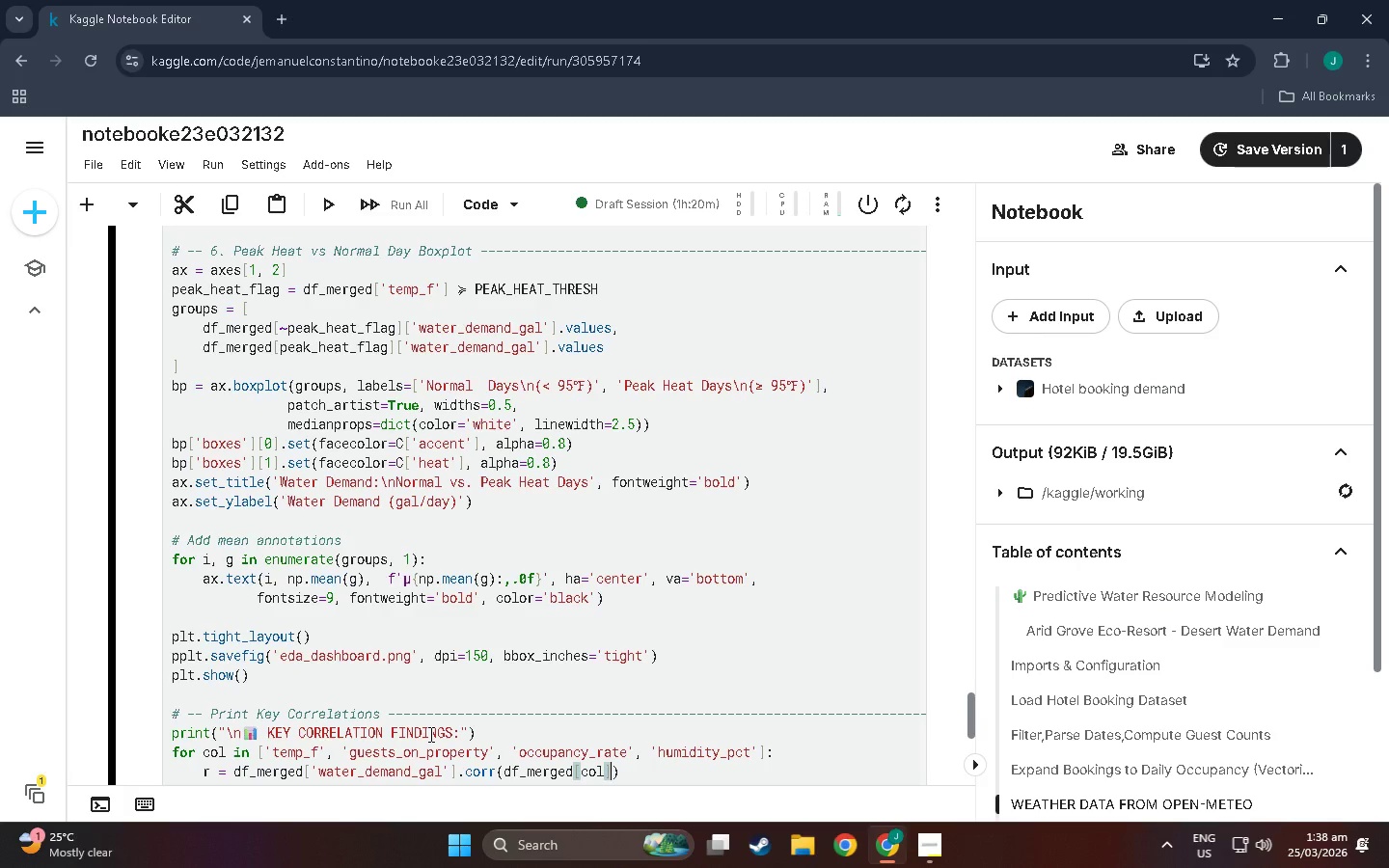 
key(ArrowRight)
 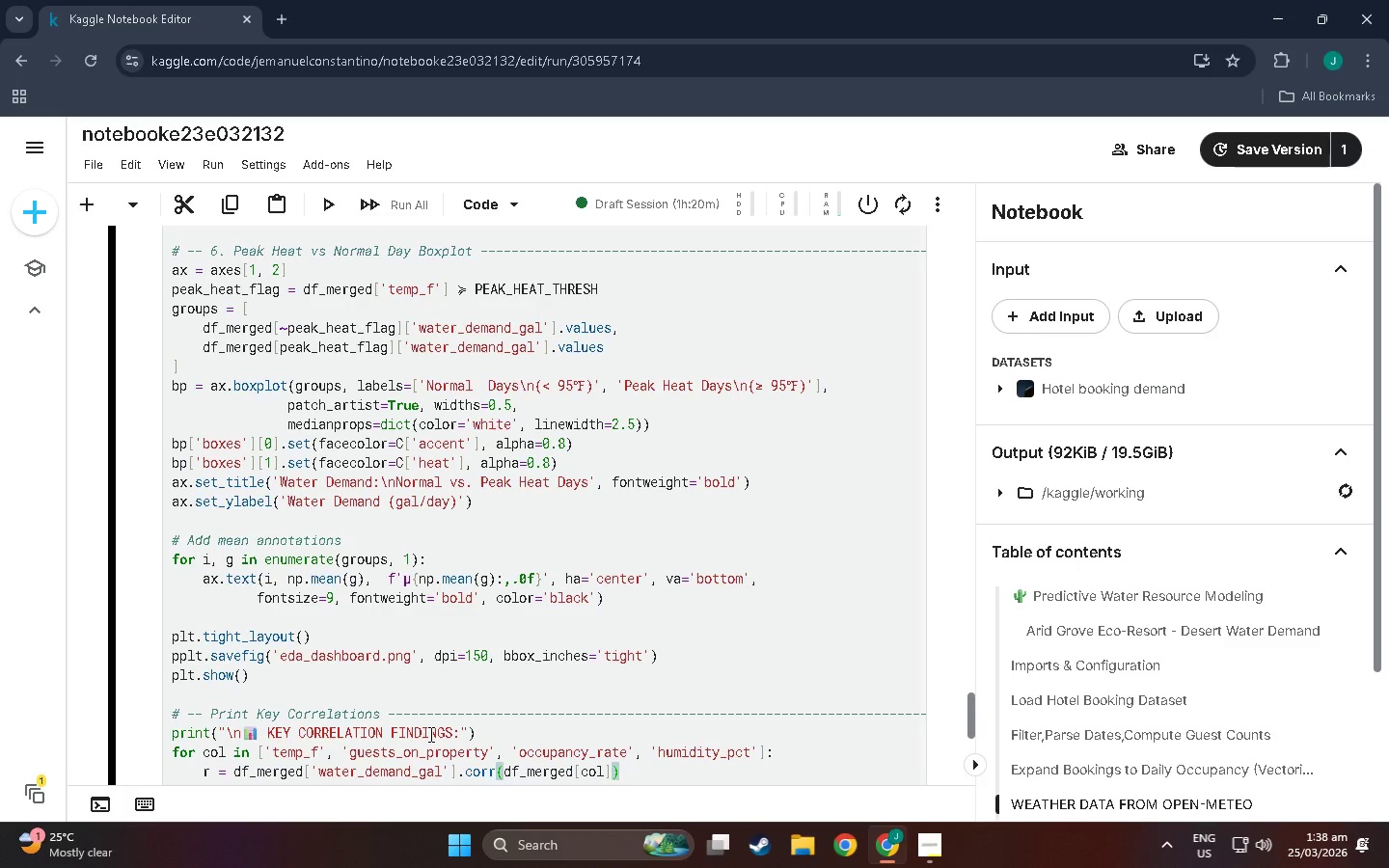 
key(Enter)
 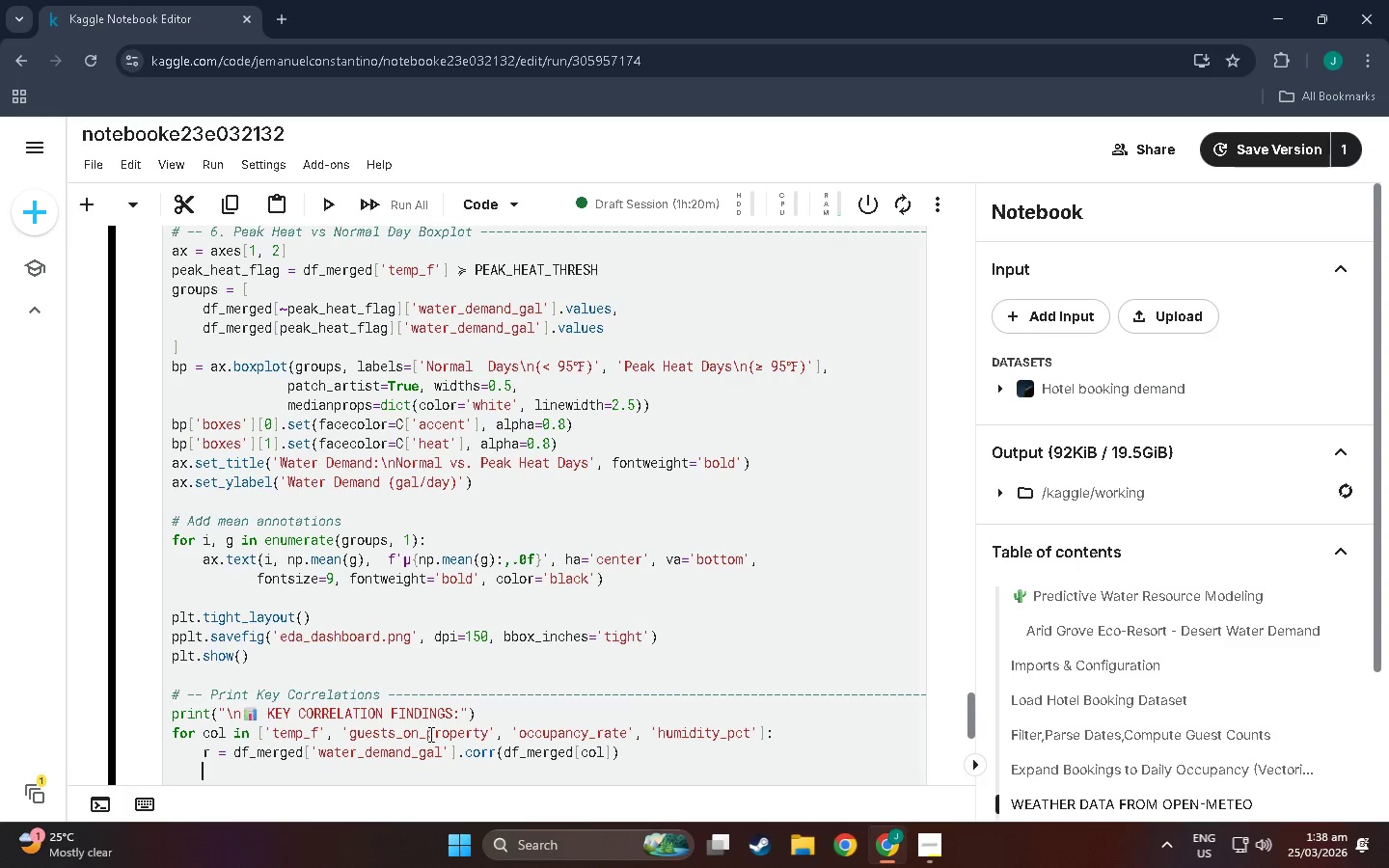 
type(print(f)
 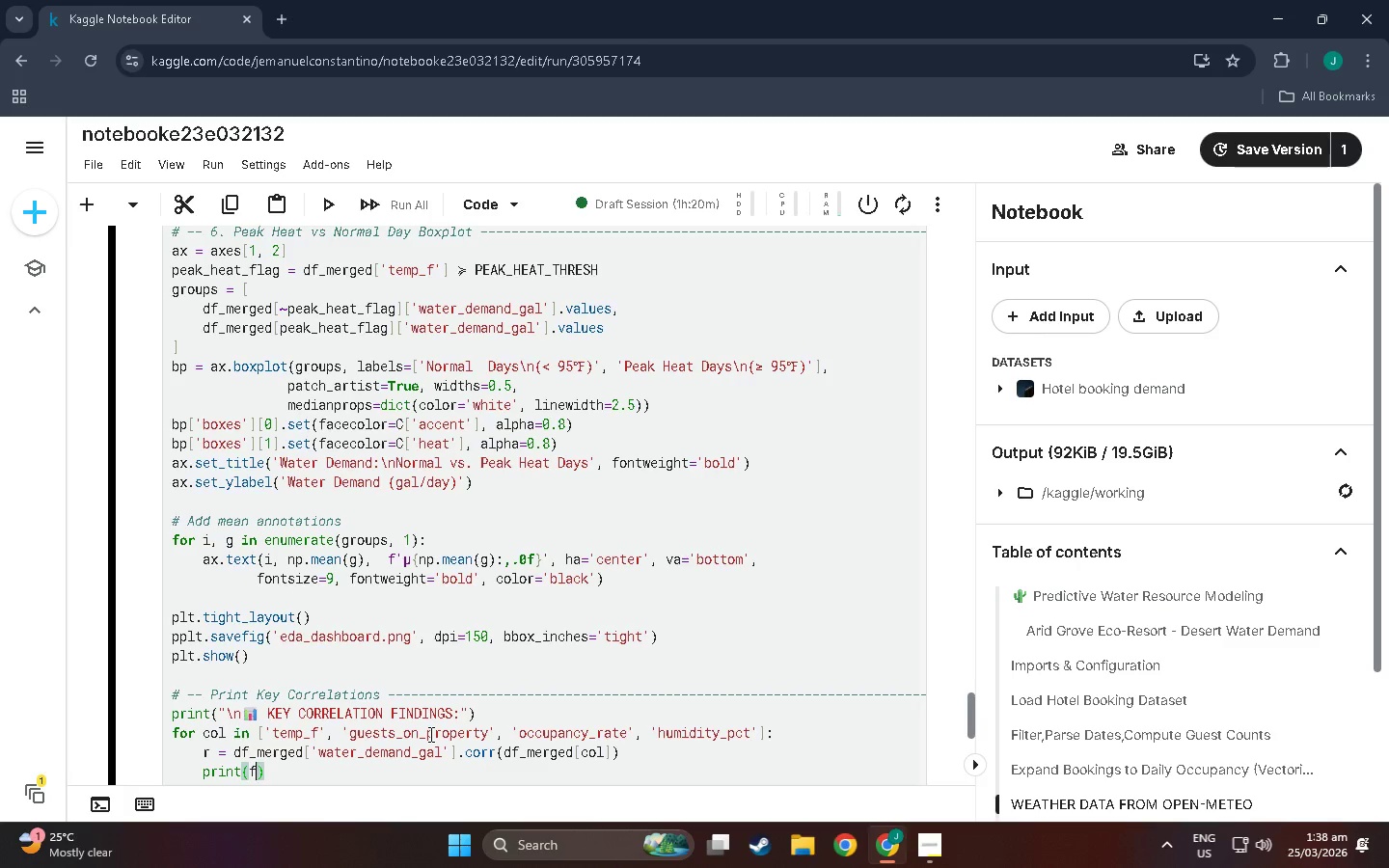 
hold_key(key=ShiftLeft, duration=1.51)
 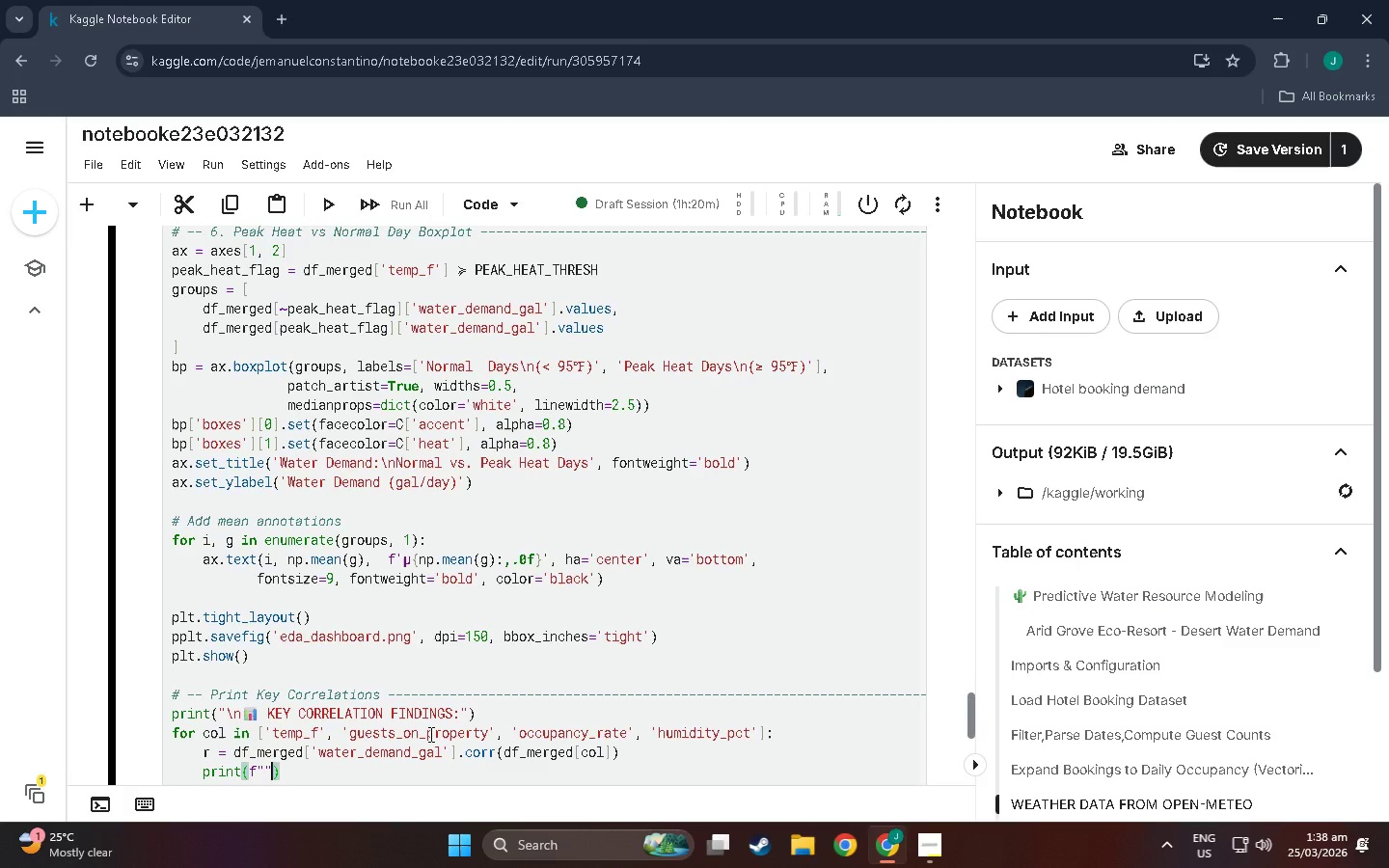 
type("")
key(Backspace)
type( Water Demand )
 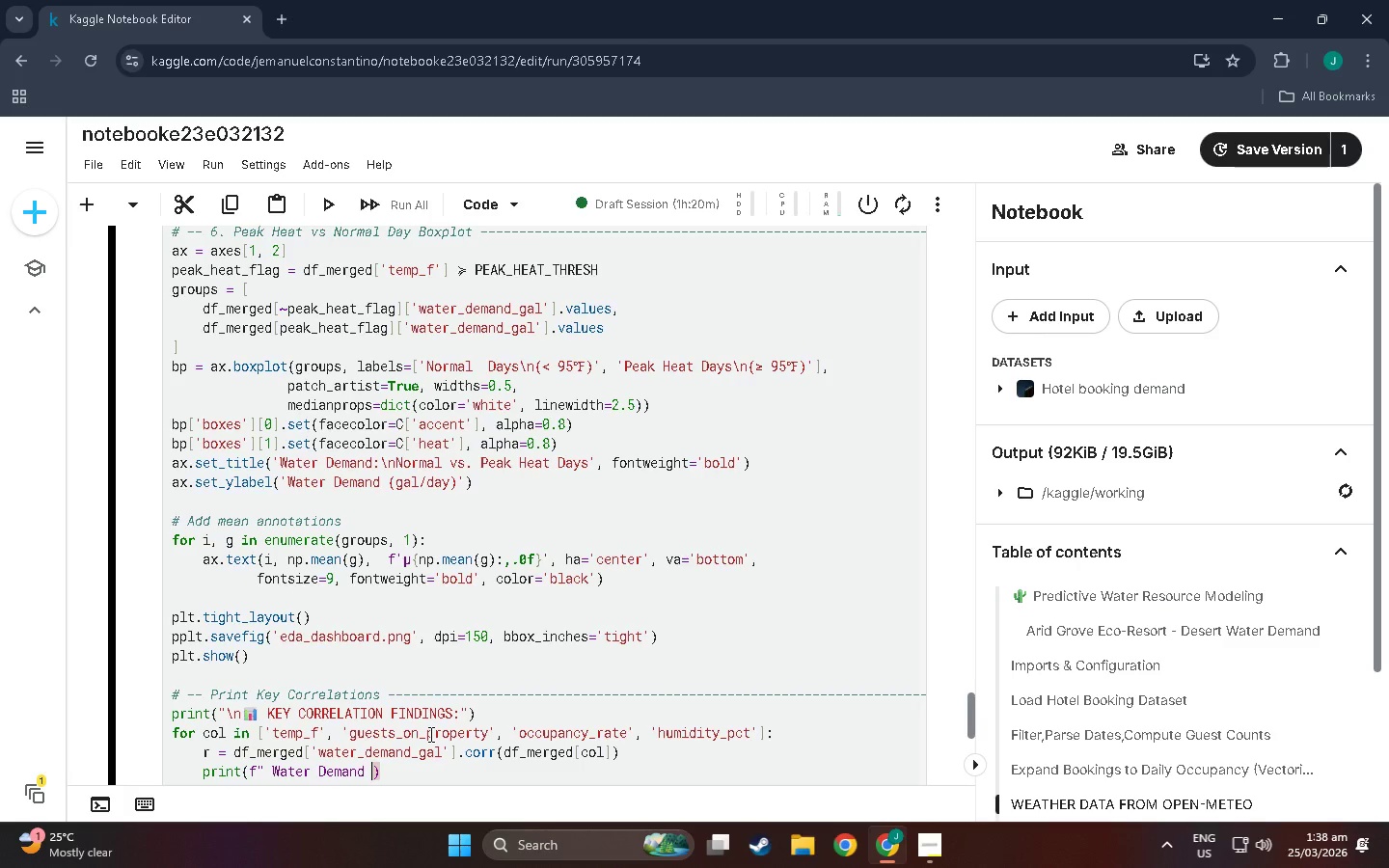 
key(Meta+Period)
 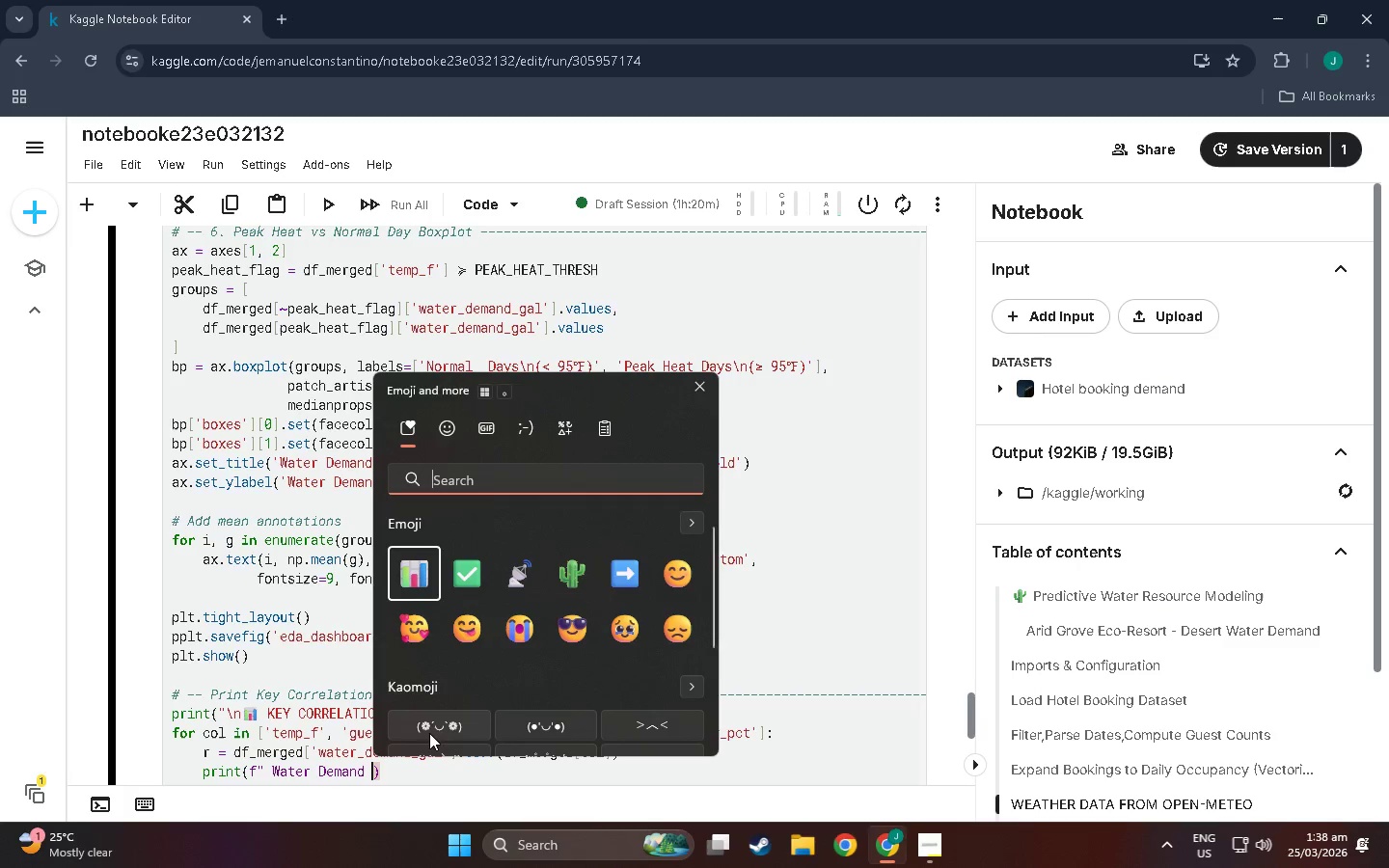 
scroll: coordinate [472, 651], scroll_direction: down, amount: 21.0
 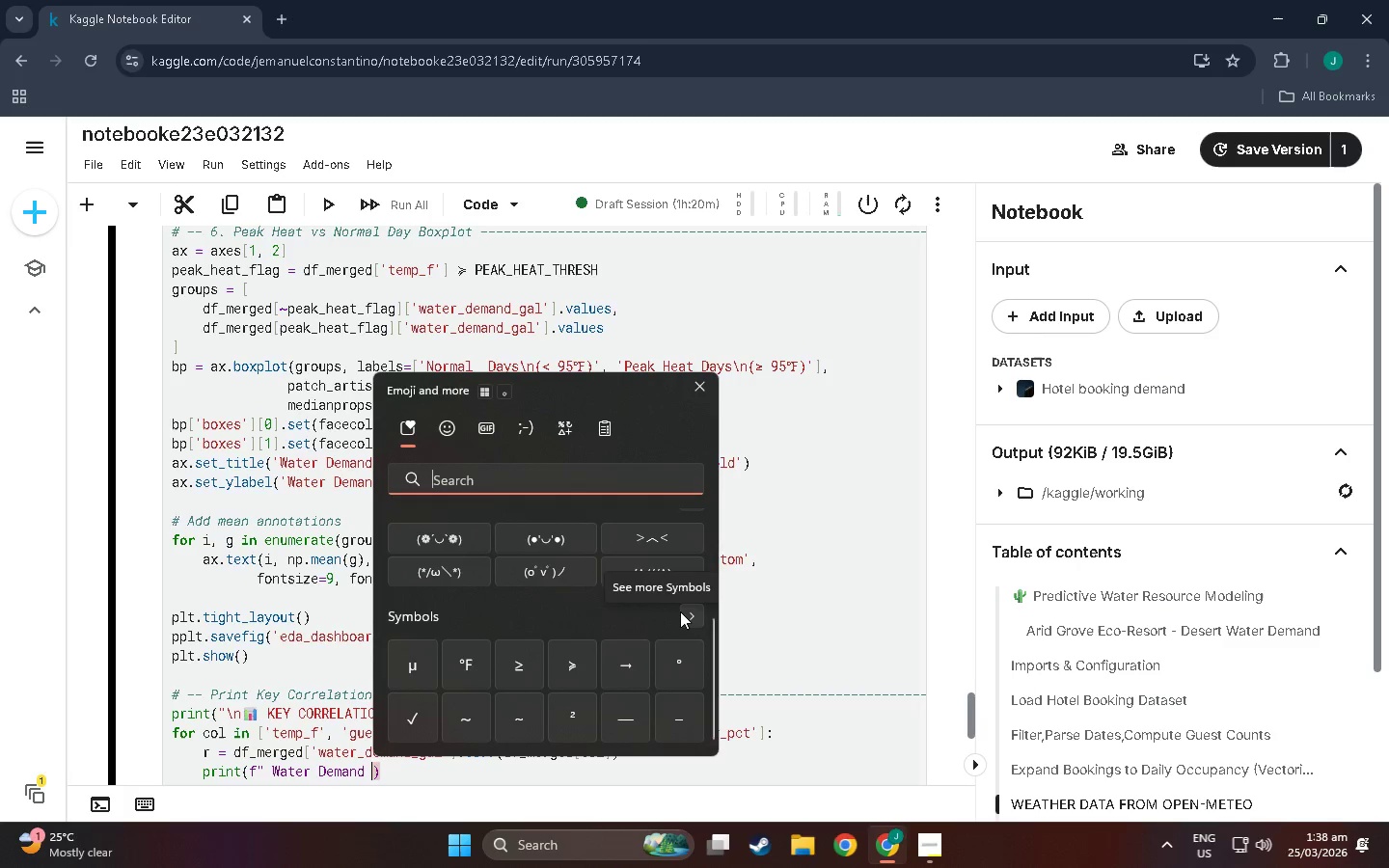 
left_click([680, 611])
 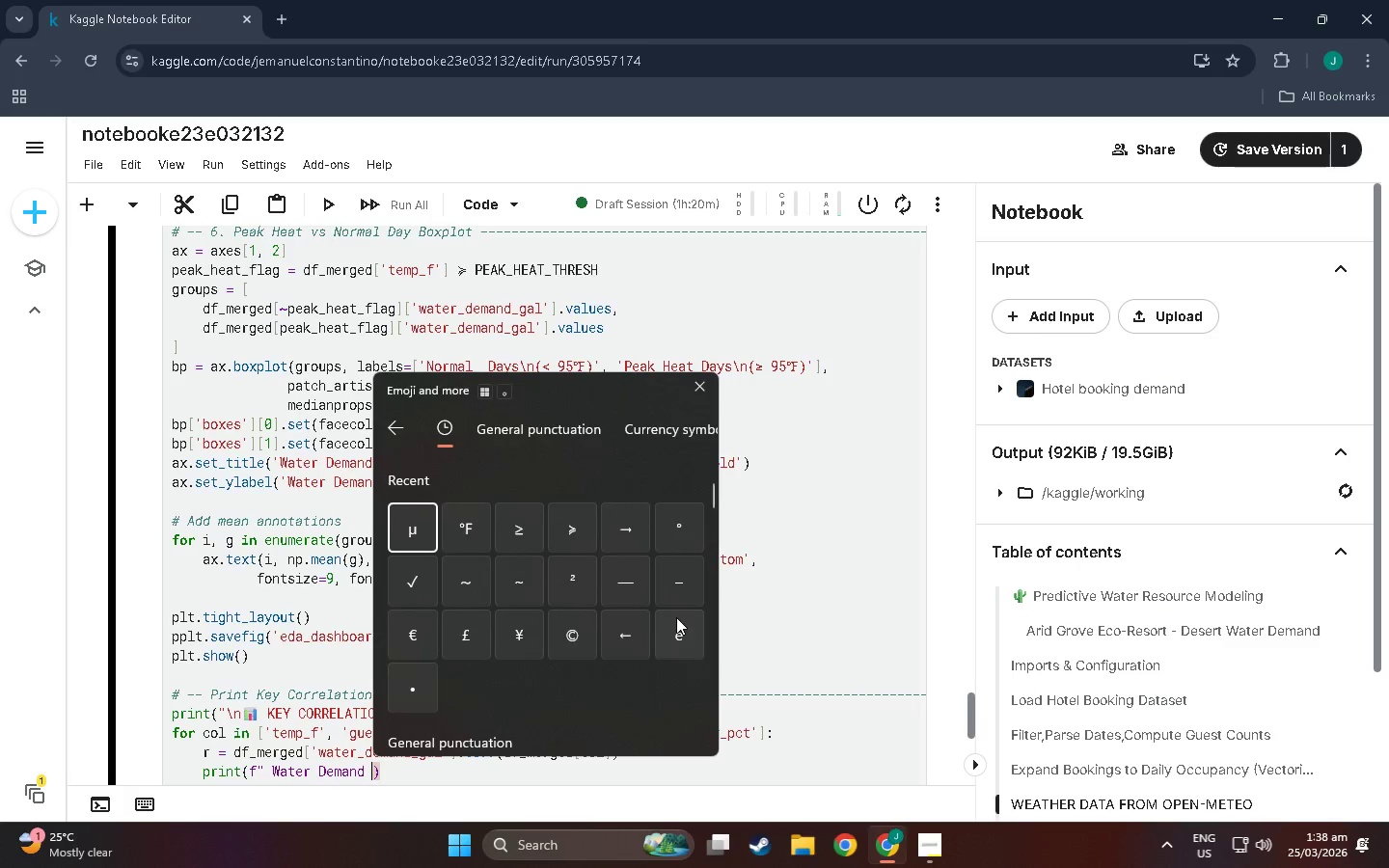 
scroll: coordinate [502, 613], scroll_direction: down, amount: 42.0
 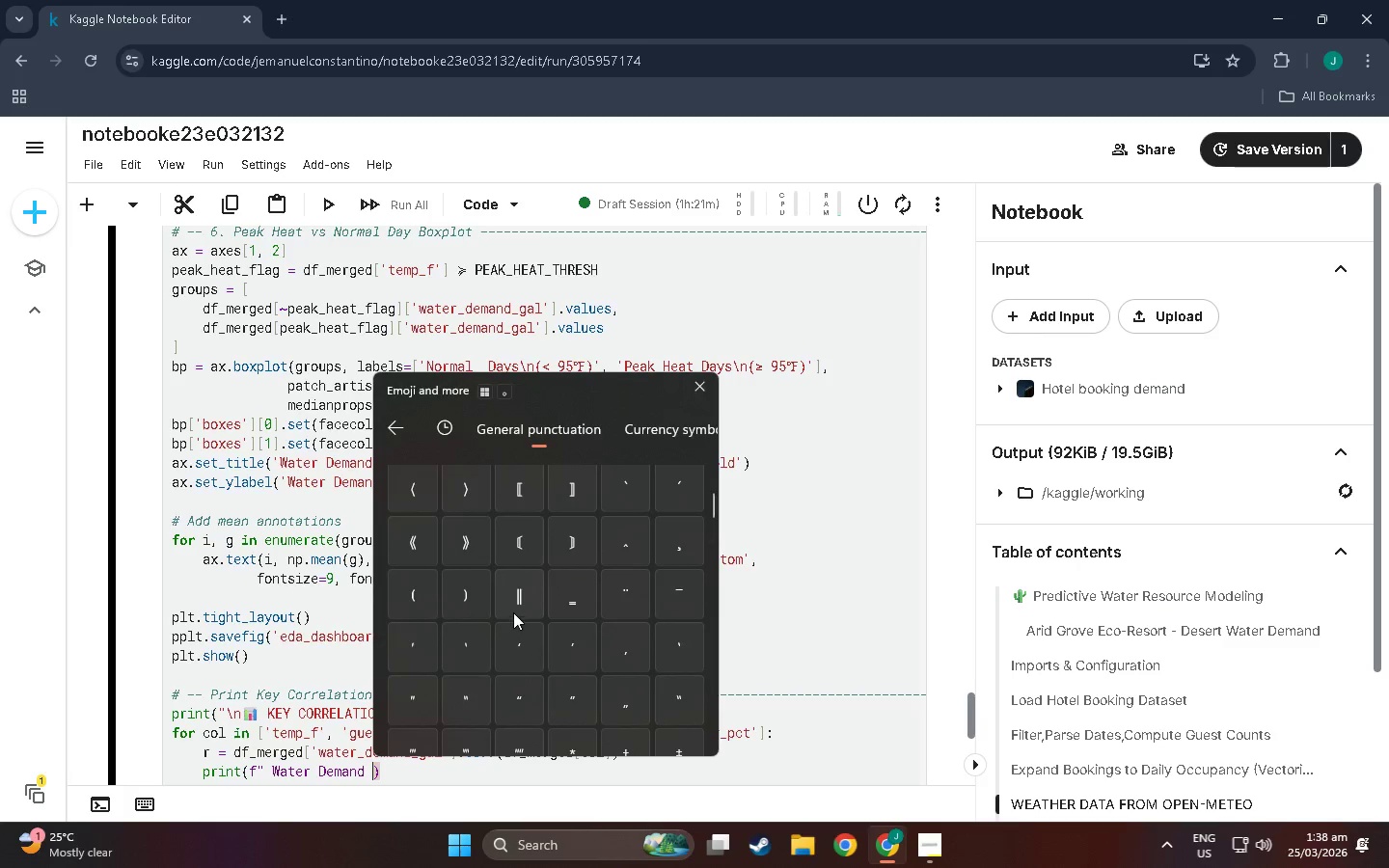 
scroll: coordinate [496, 622], scroll_direction: down, amount: 214.0
 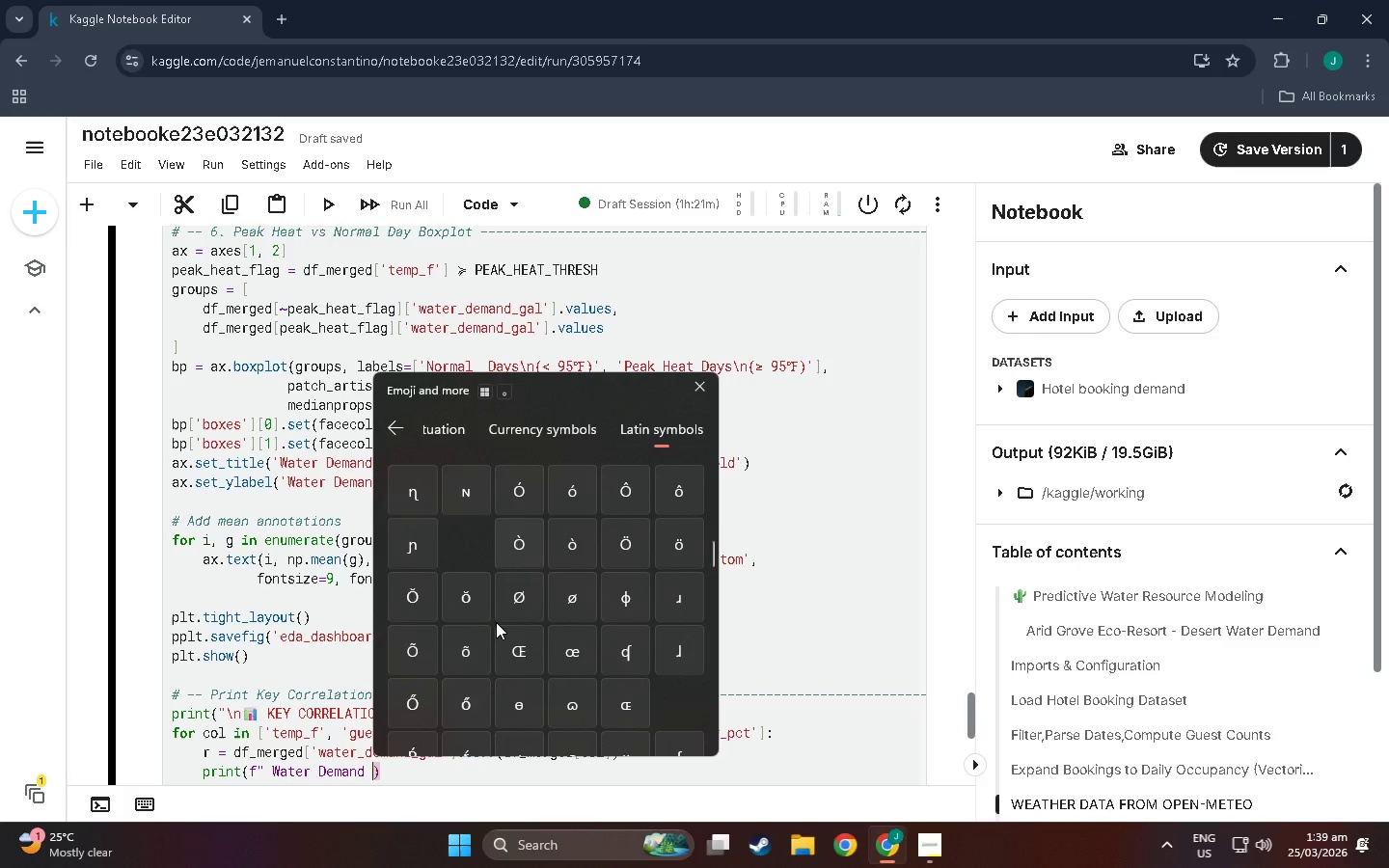 
scroll: coordinate [508, 642], scroll_direction: down, amount: 83.0
 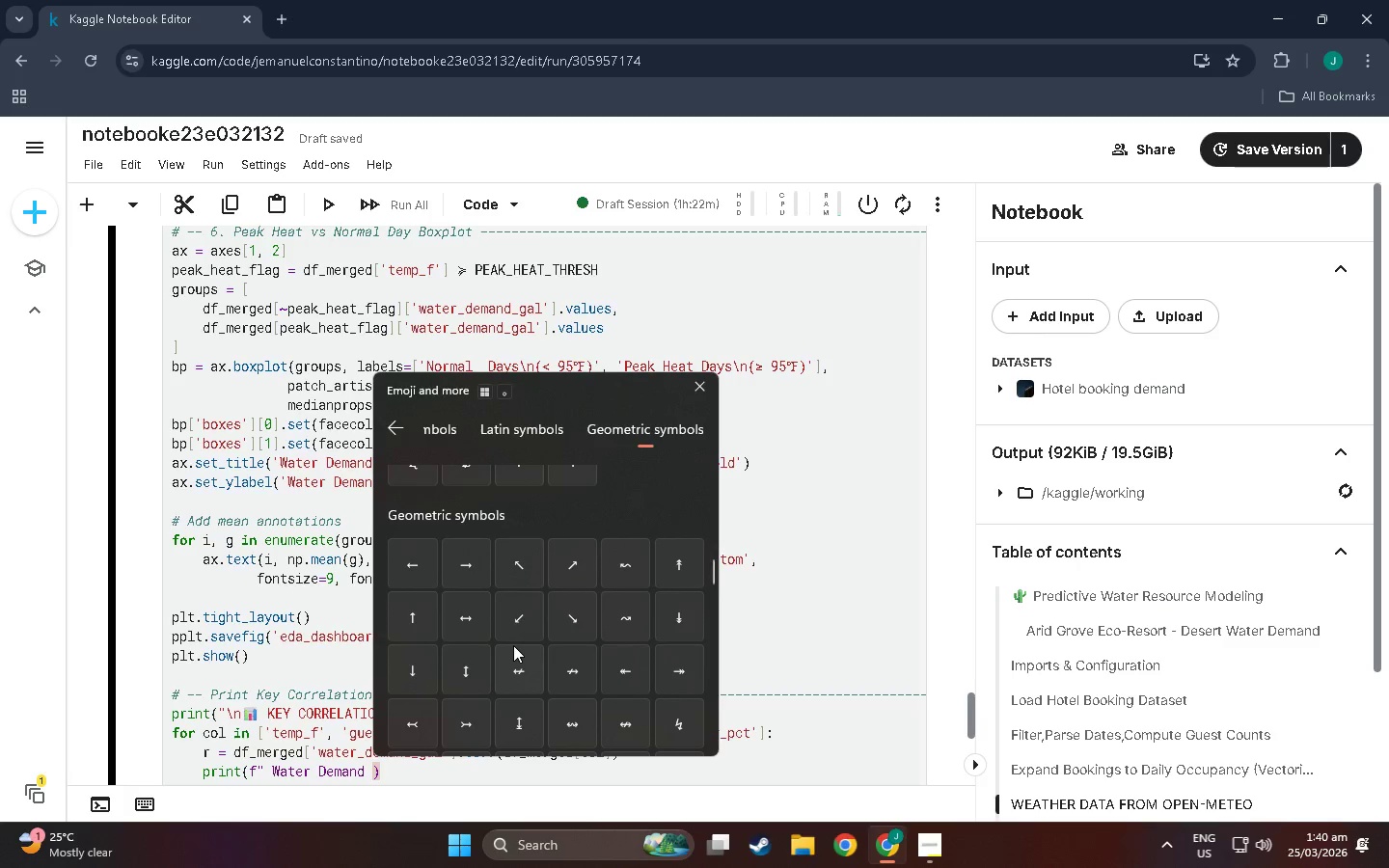 
wait(78.19)
 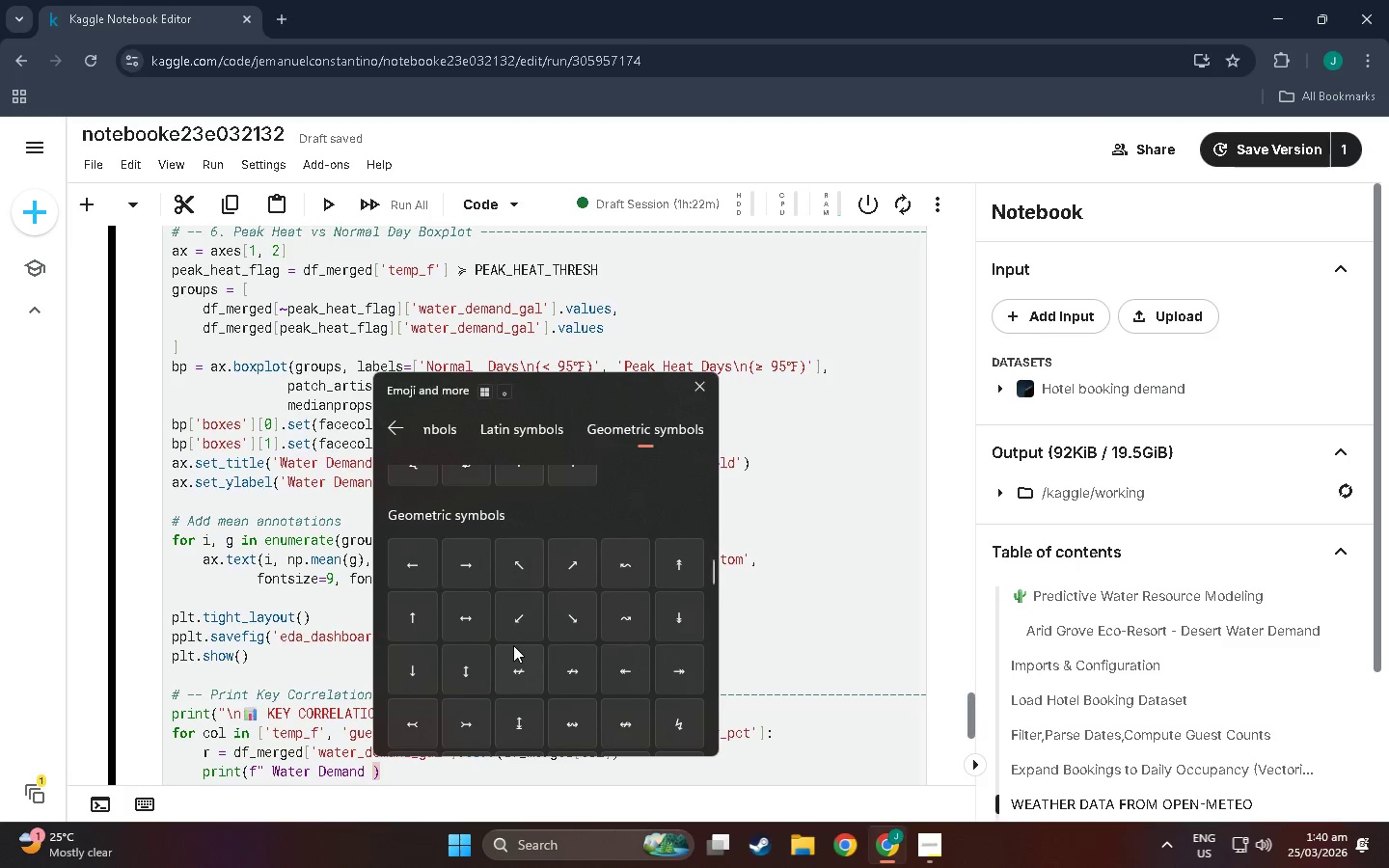 
scroll: coordinate [551, 683], scroll_direction: down, amount: 3.0
 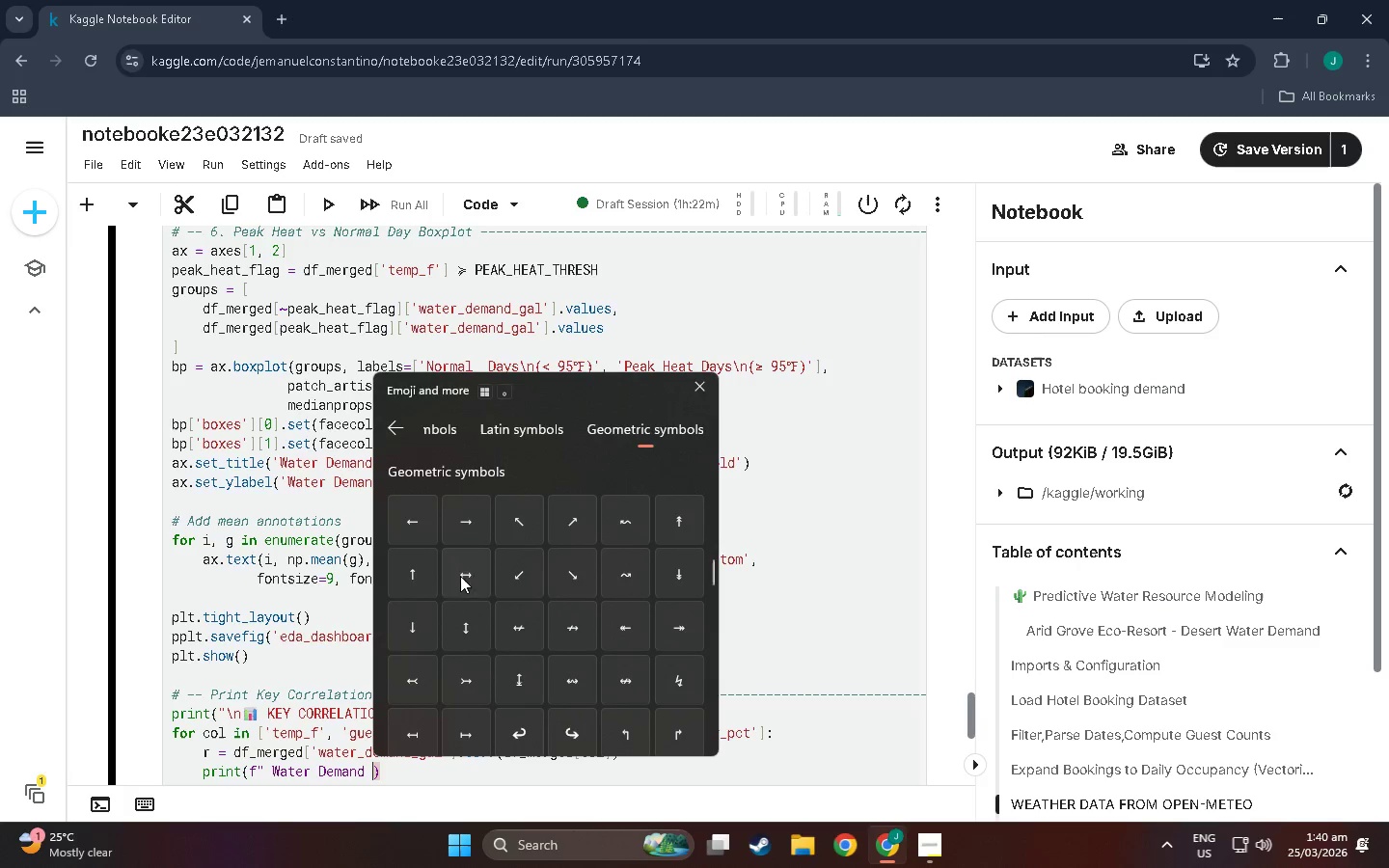 
left_click([466, 588])
 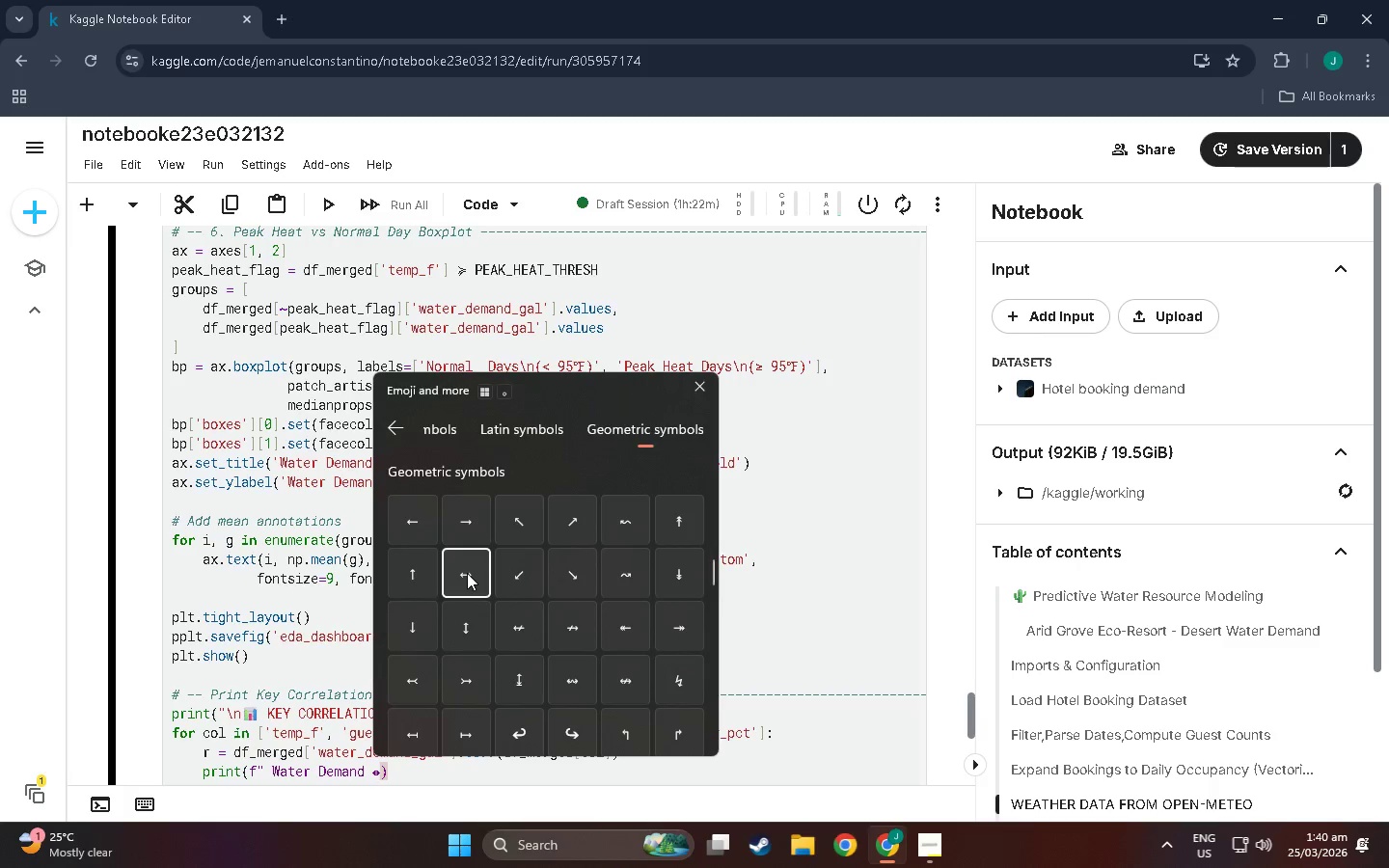 
left_click([380, 772])
 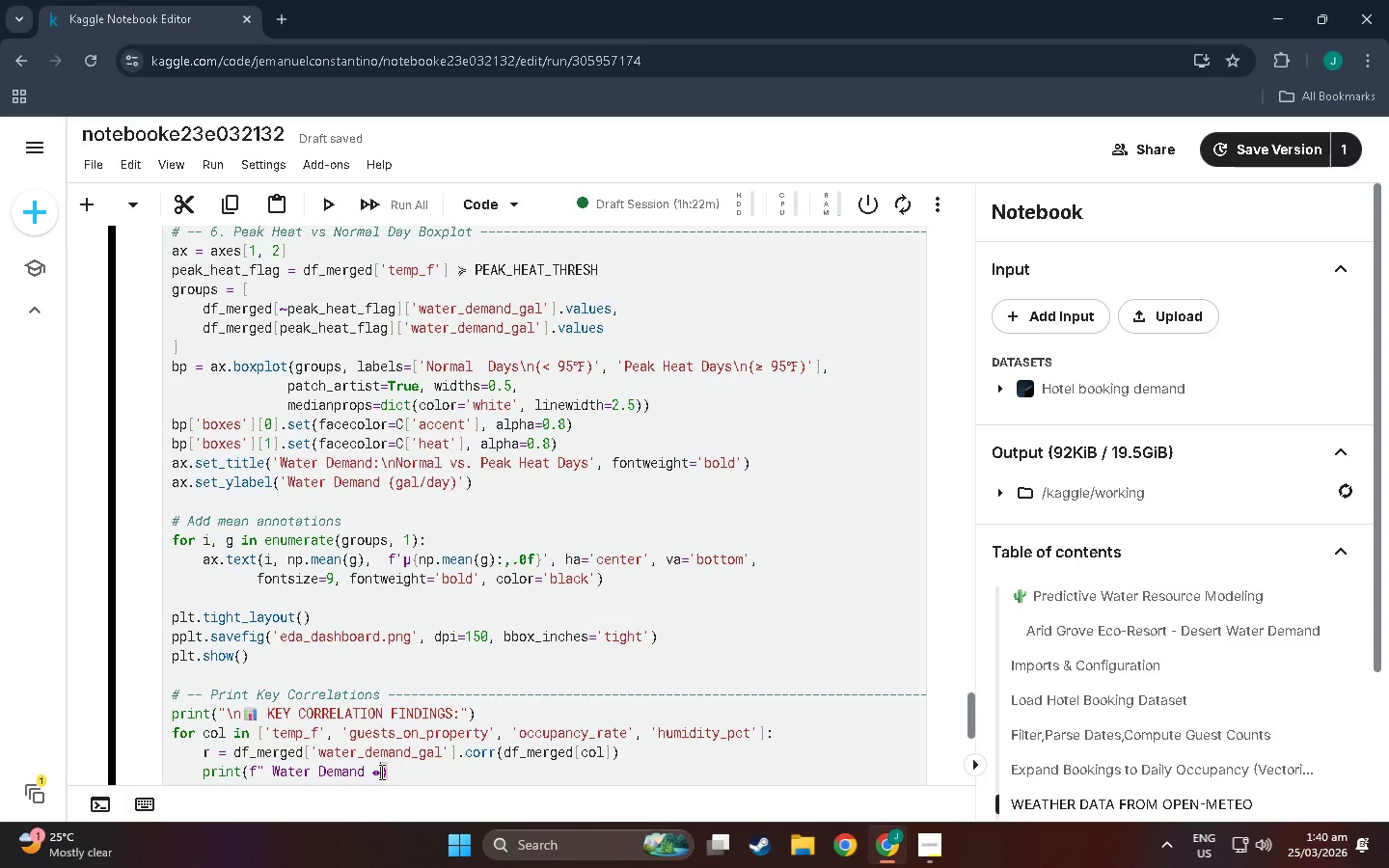 
wait(5.73)
 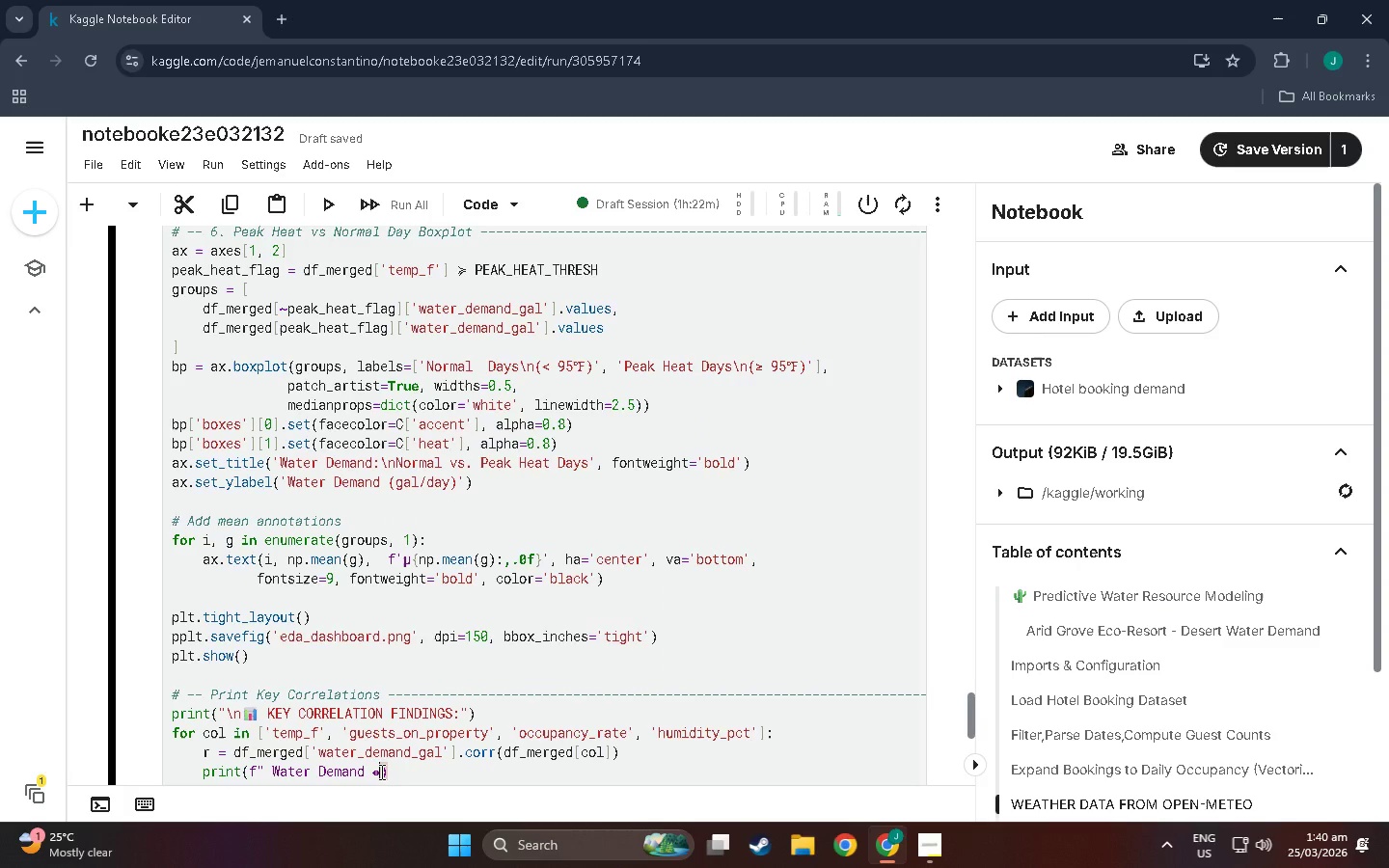 
type({col:<22)
 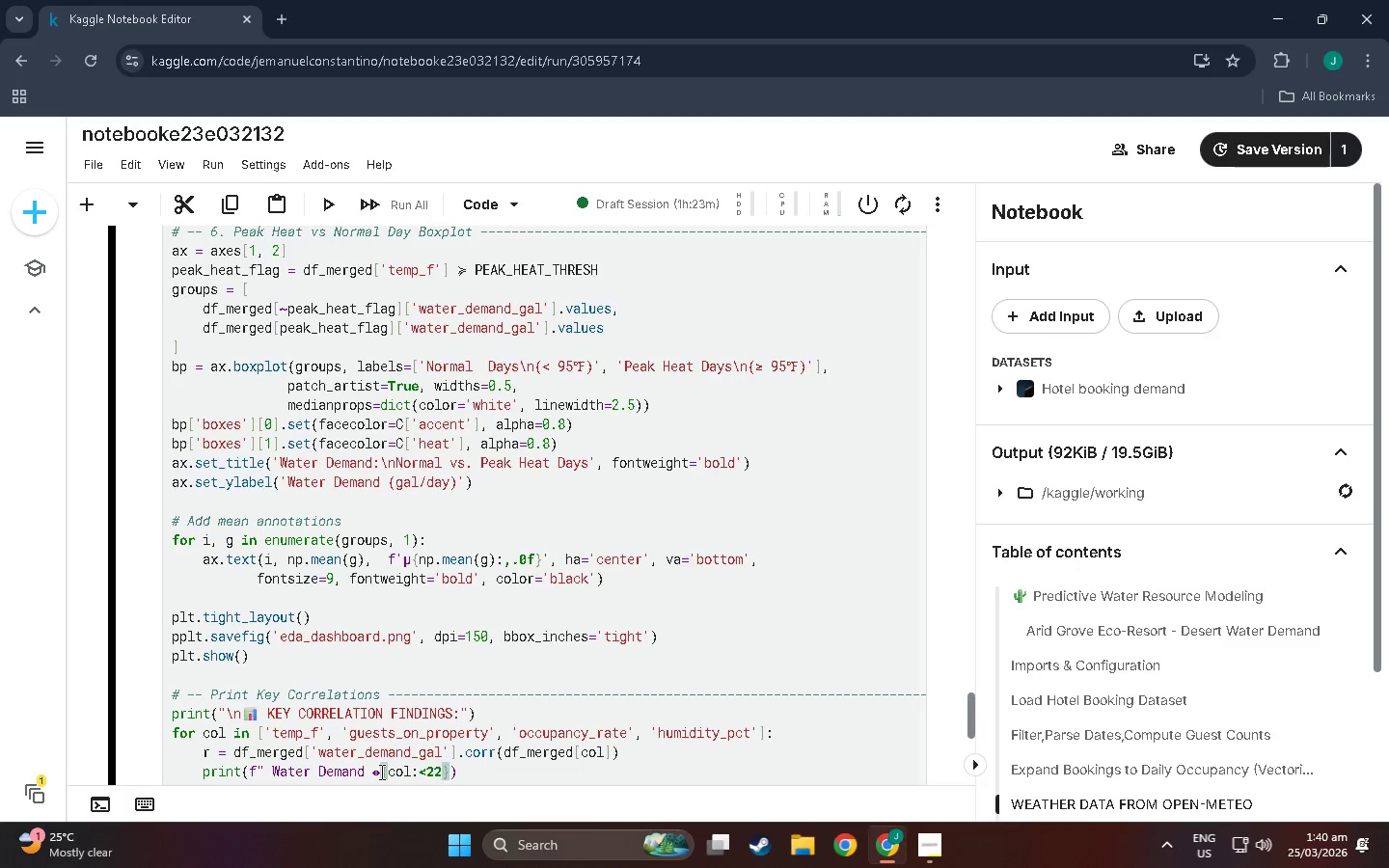 
key(ArrowRight)
 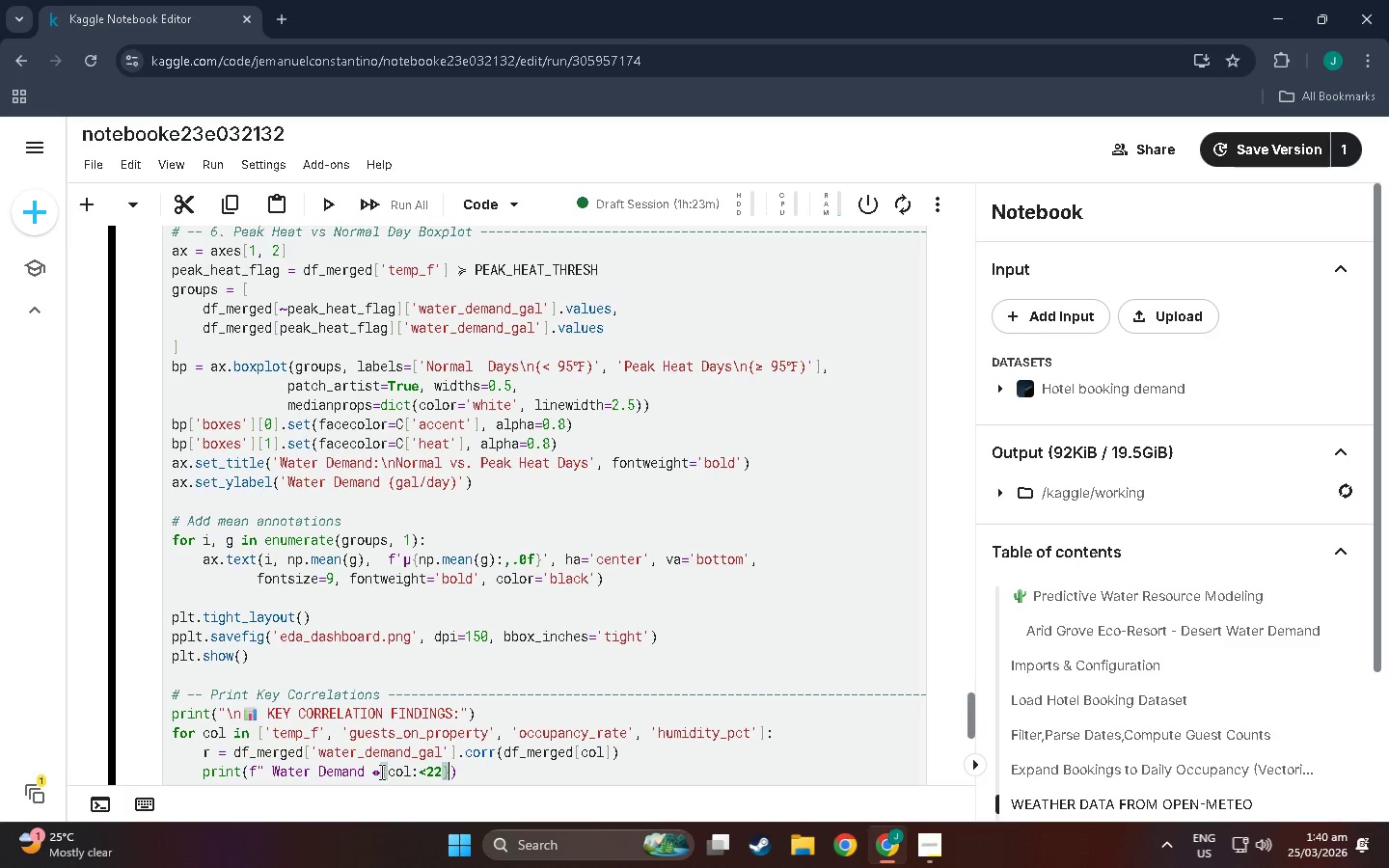 
key(Space)
 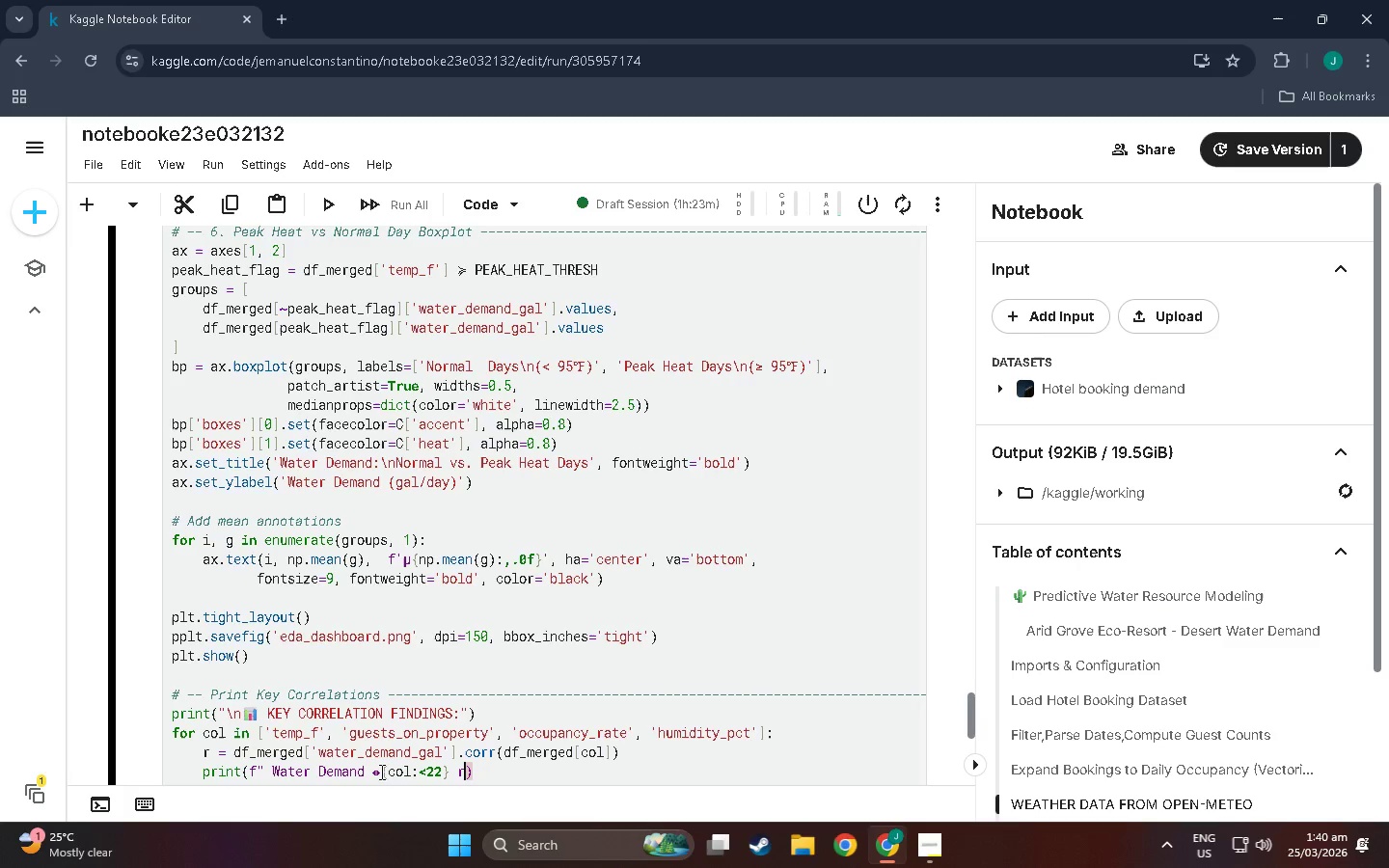 
key(R)
 